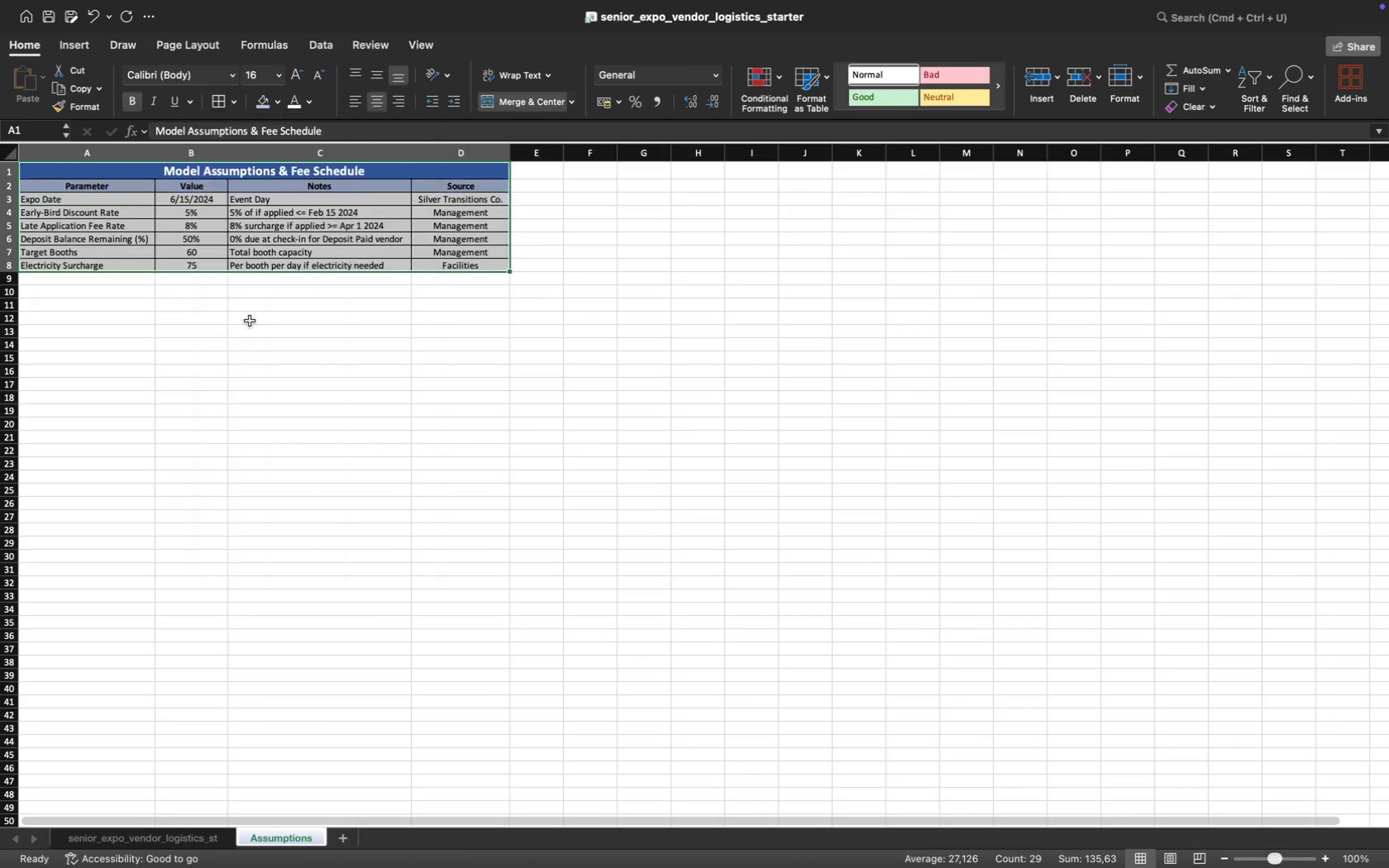 
left_click([247, 340])
 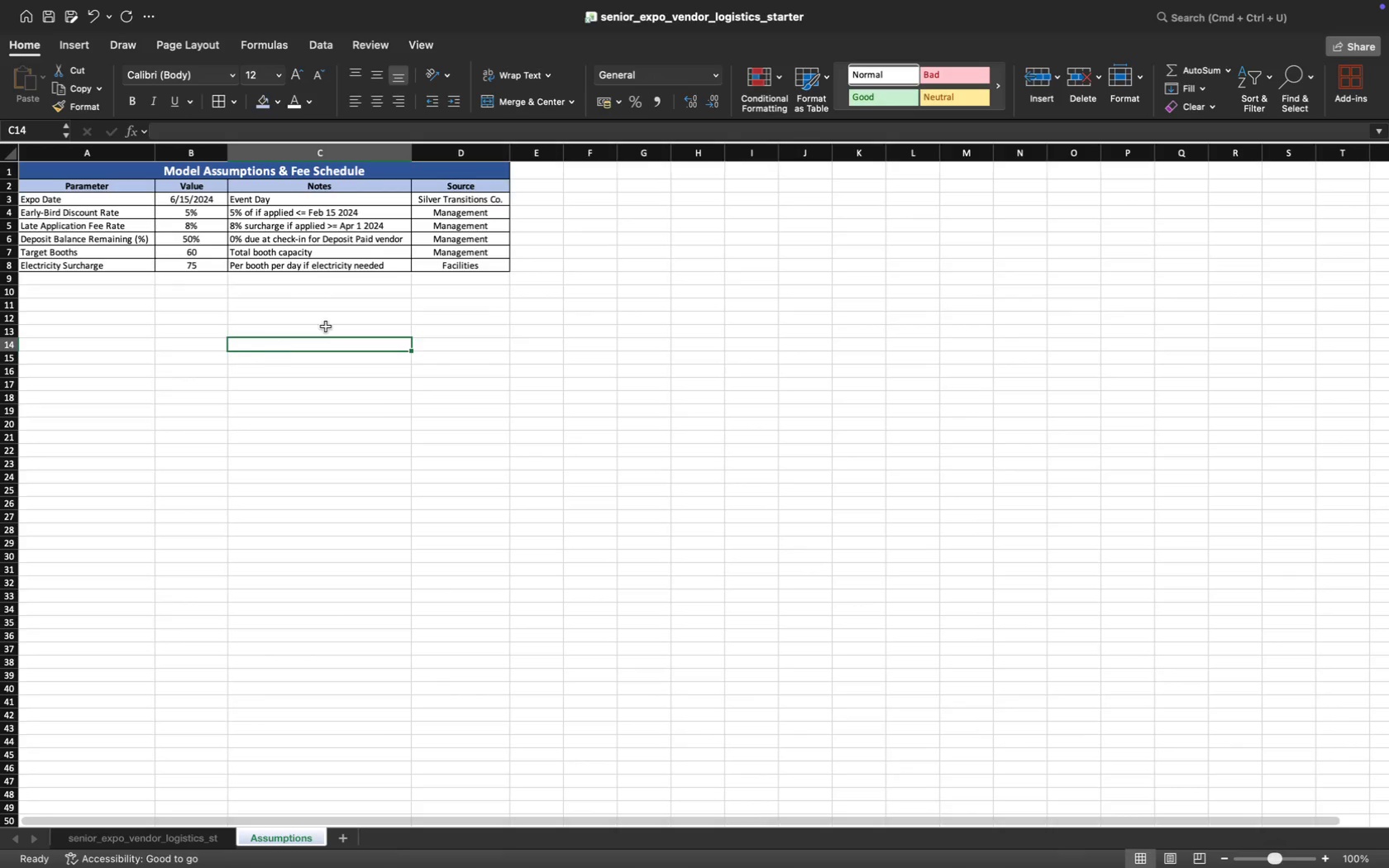 
left_click([430, 325])
 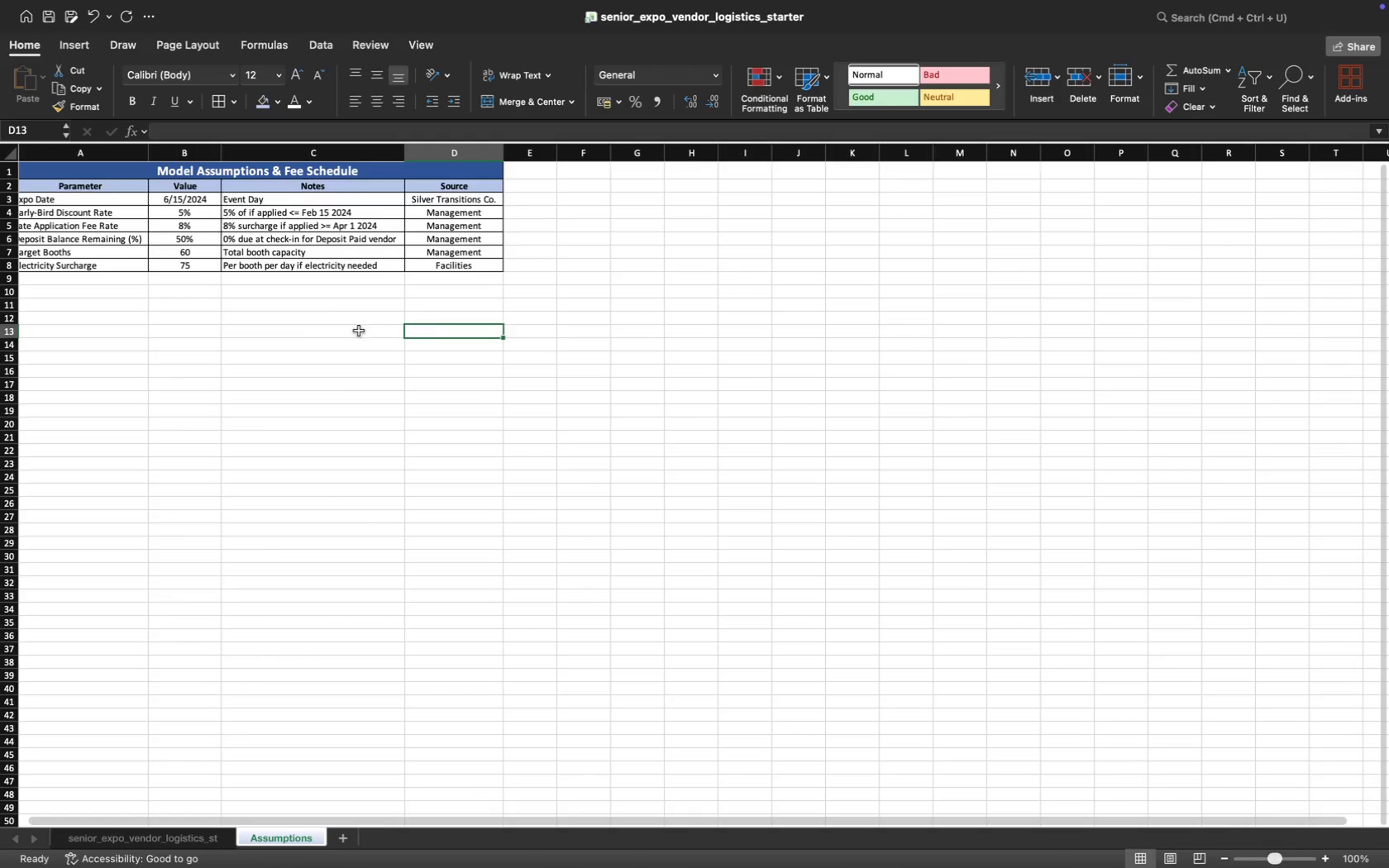 
scroll: coordinate [338, 323], scroll_direction: up, amount: 5.0
 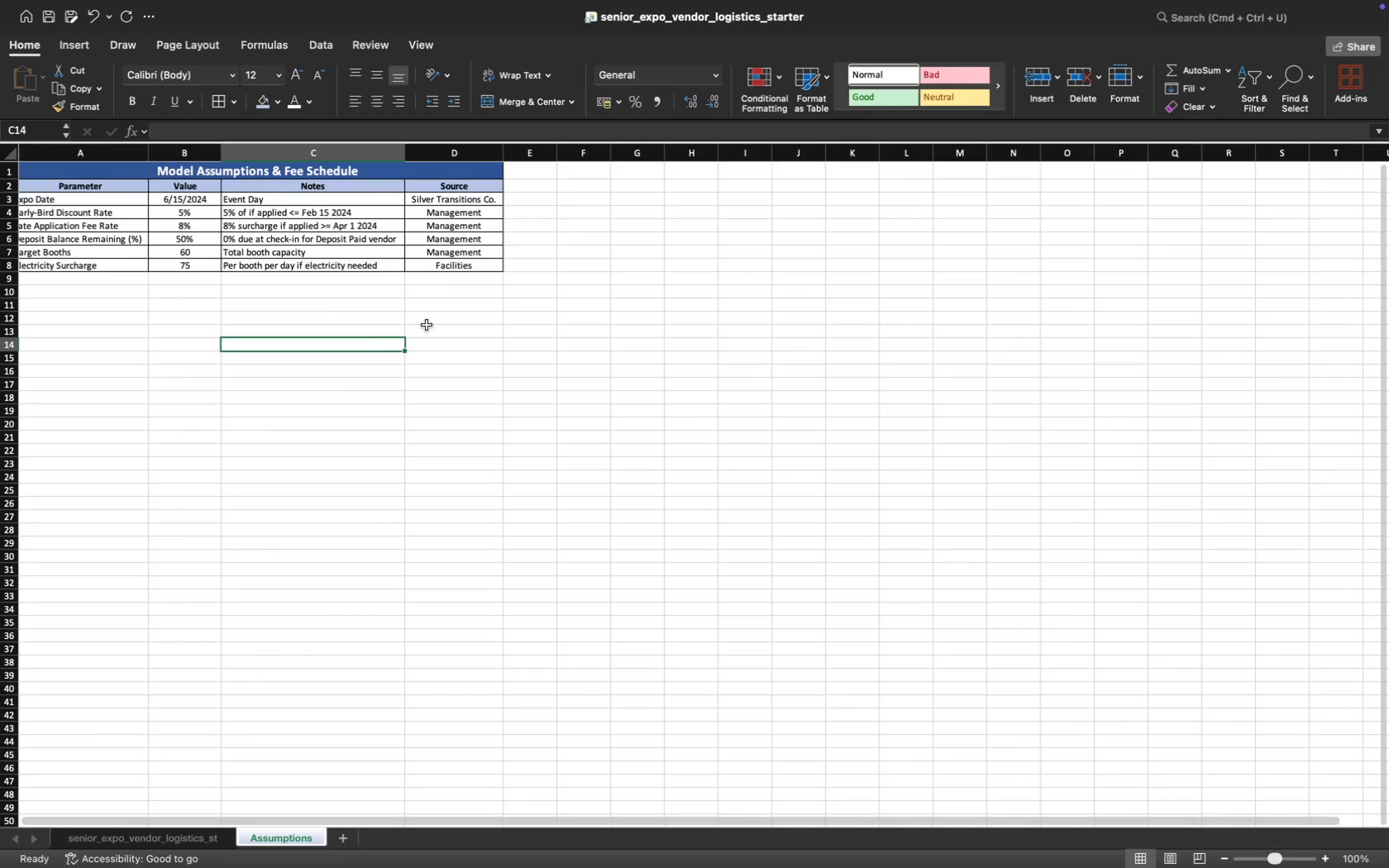 
left_click([301, 324])
 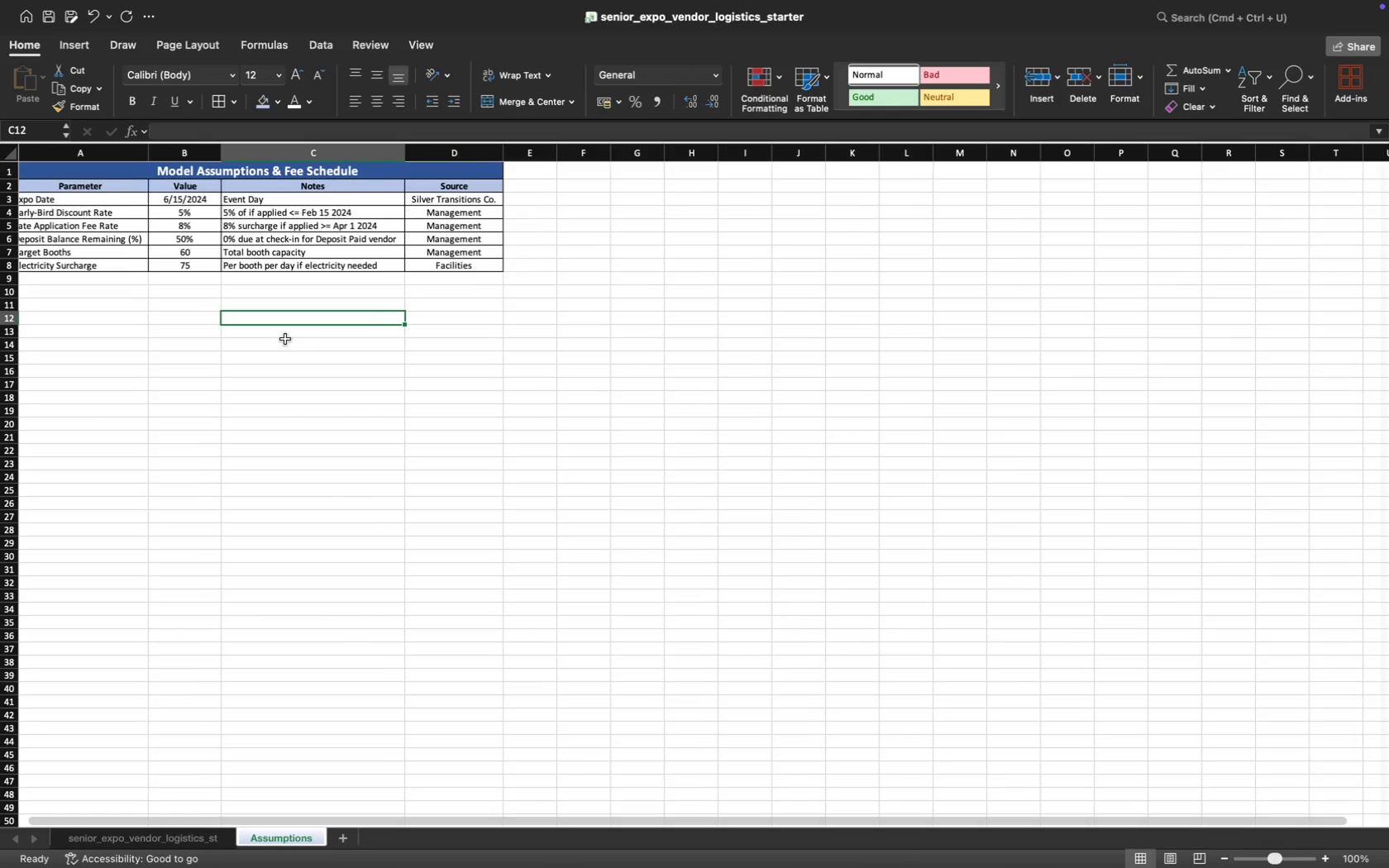 
scroll: coordinate [285, 339], scroll_direction: up, amount: 20.0
 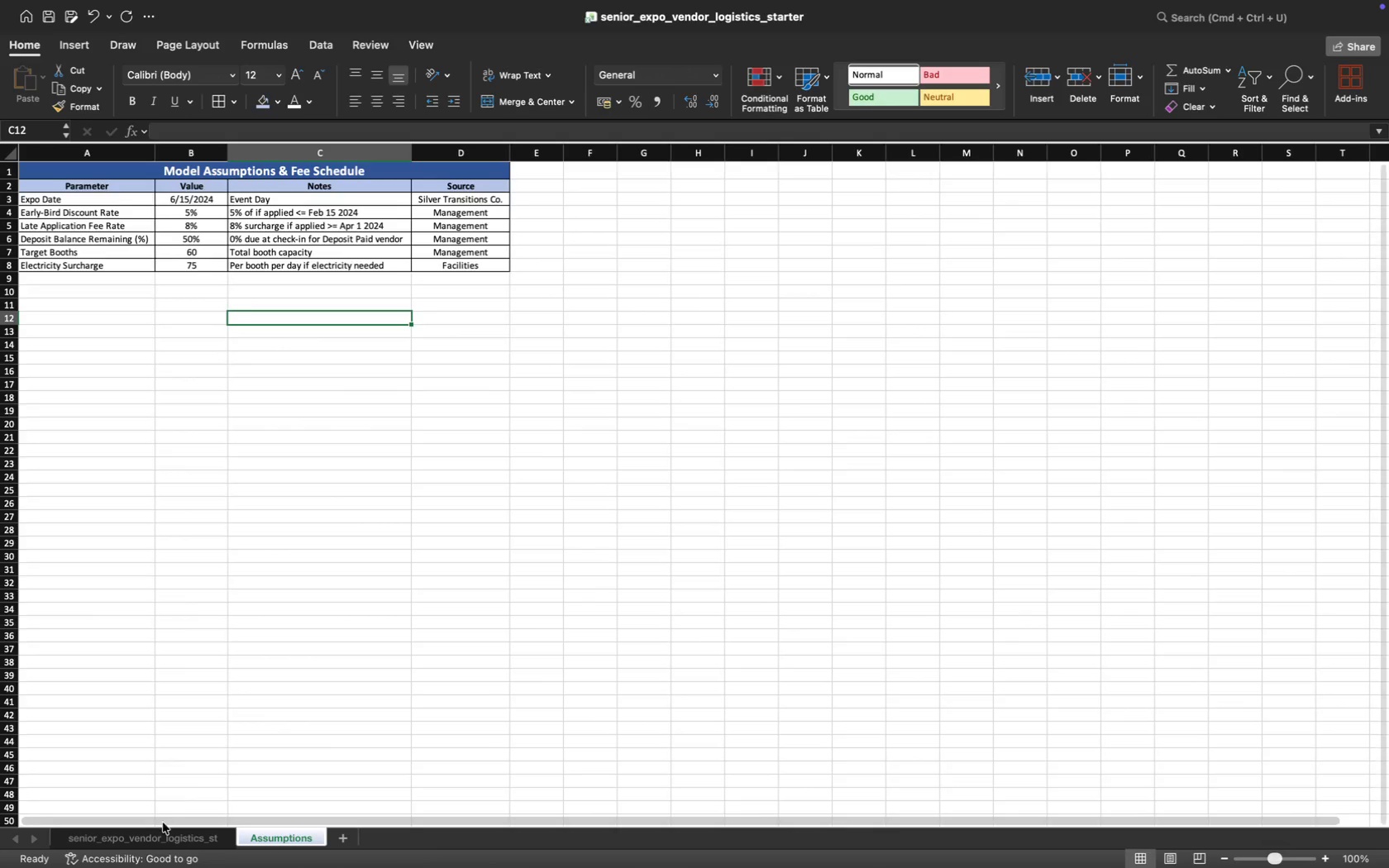 
left_click([166, 829])
 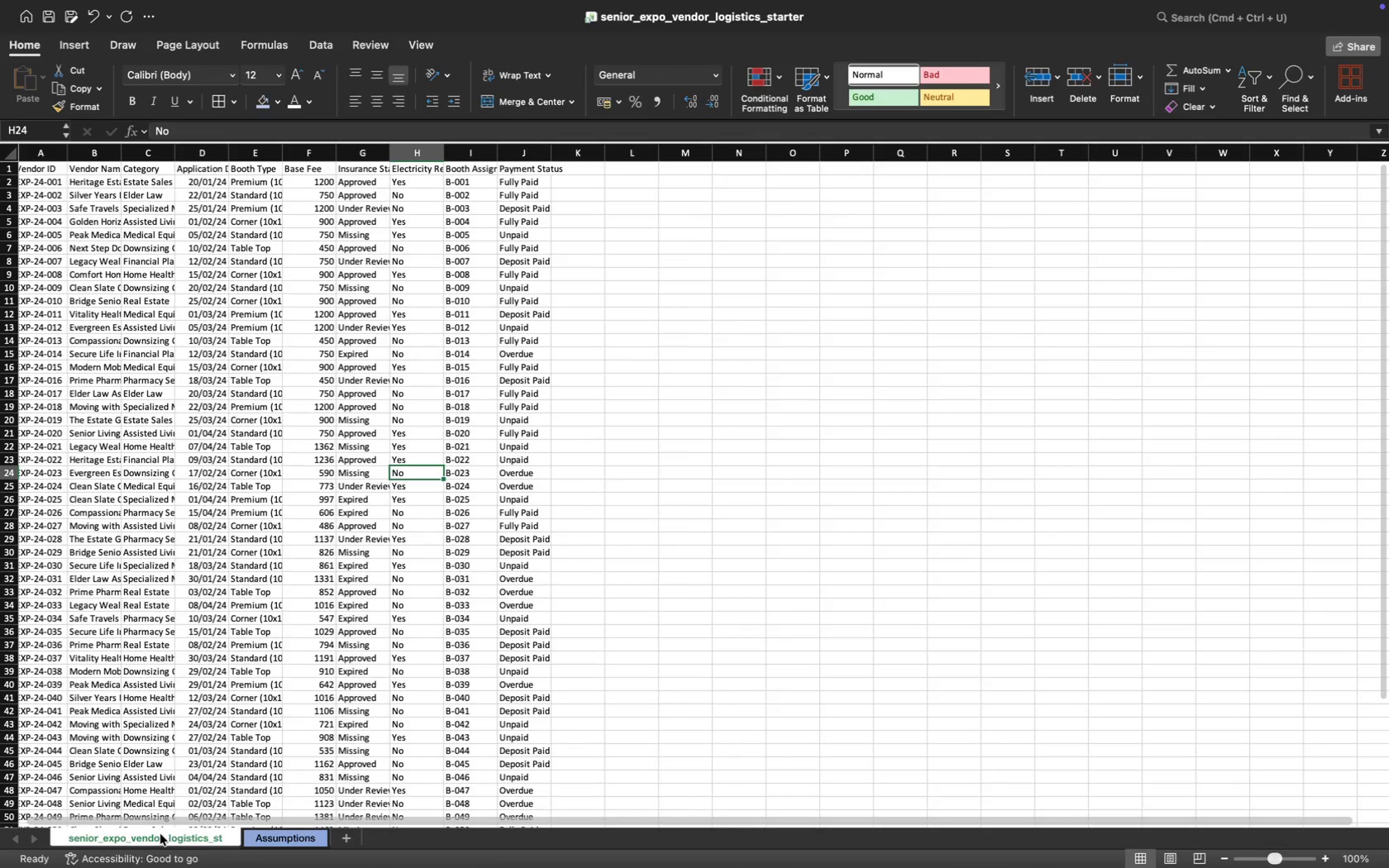 
right_click([160, 834])
 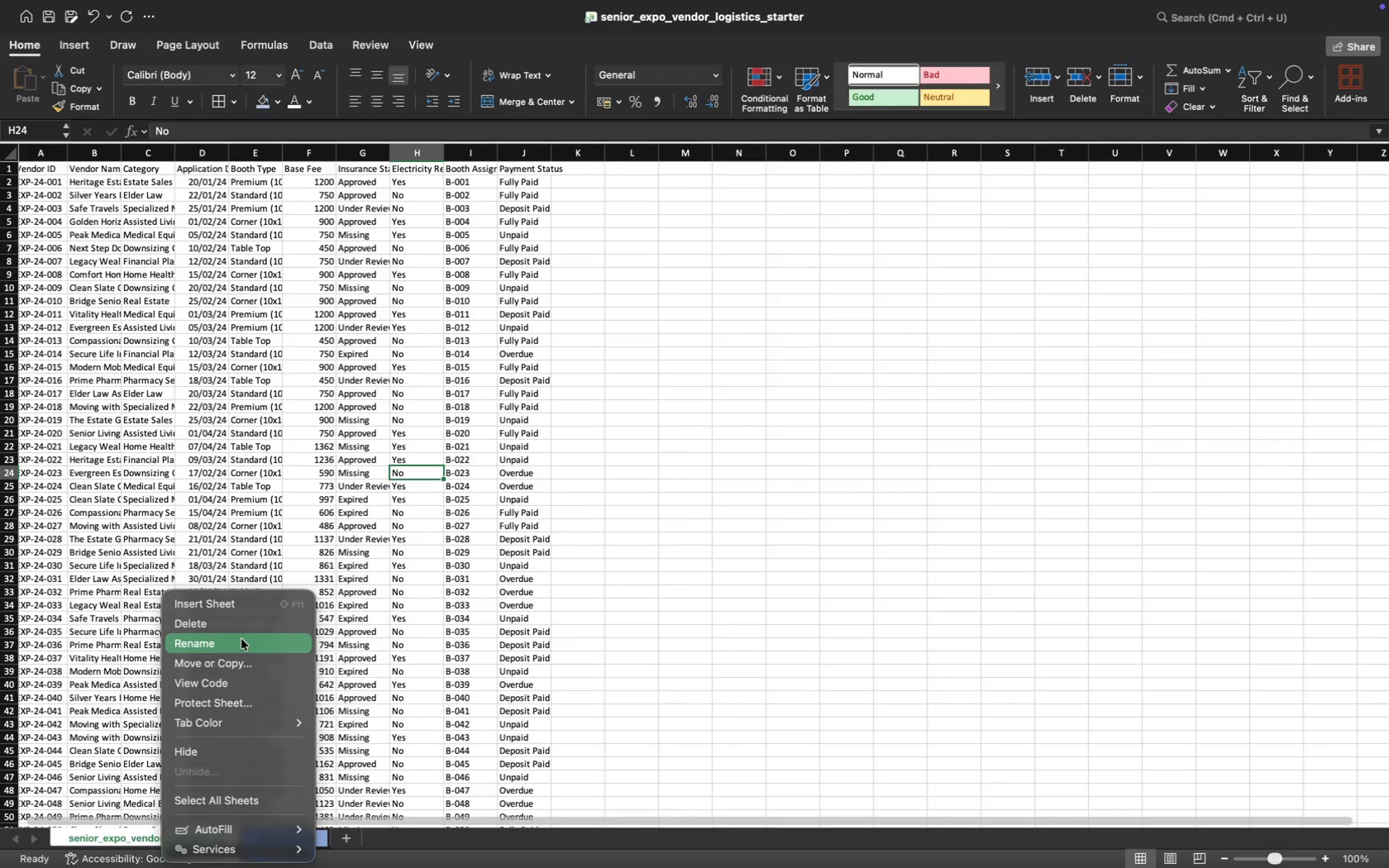 
left_click([241, 639])
 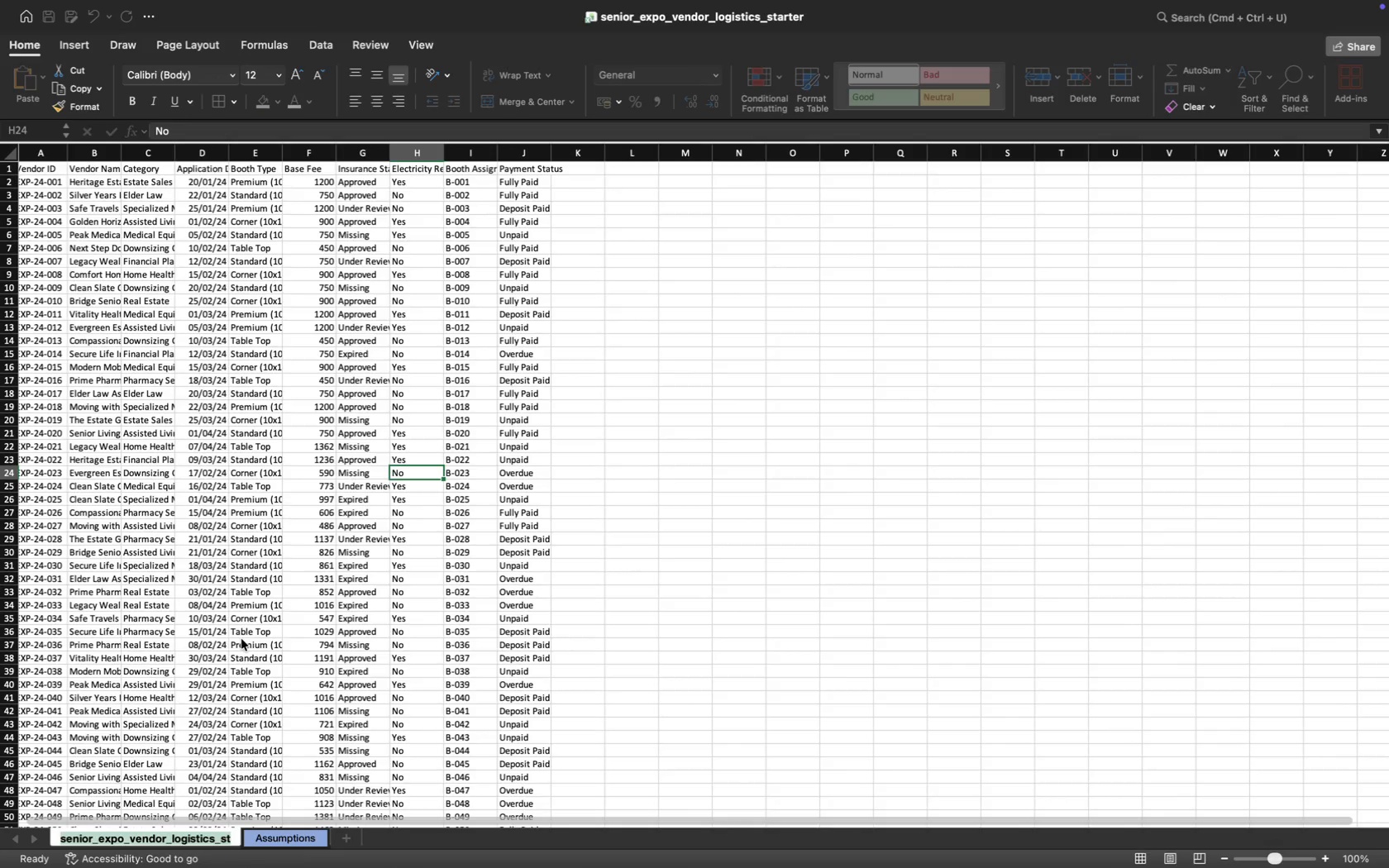 
wait(5.23)
 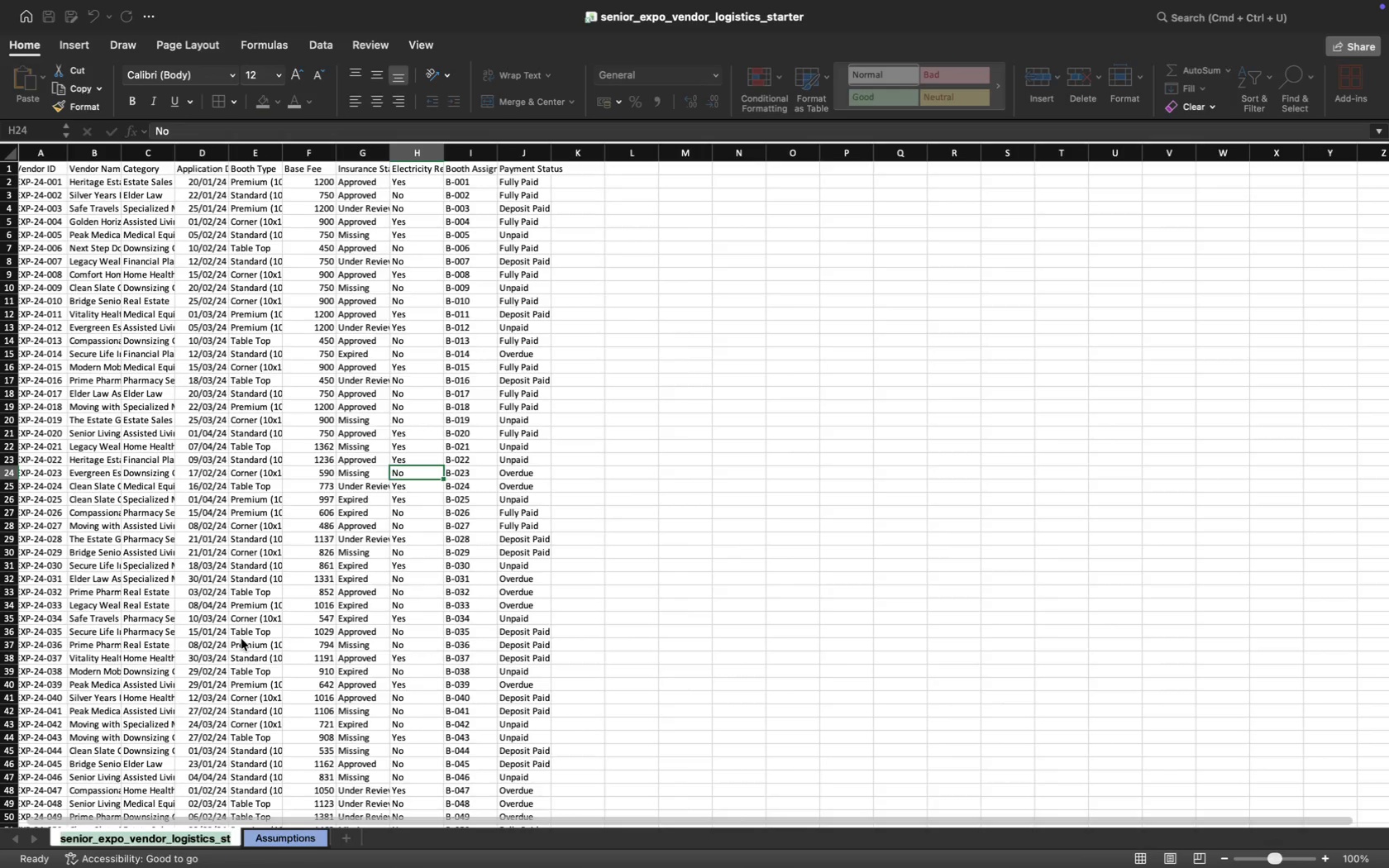 
type(Vendor List)
 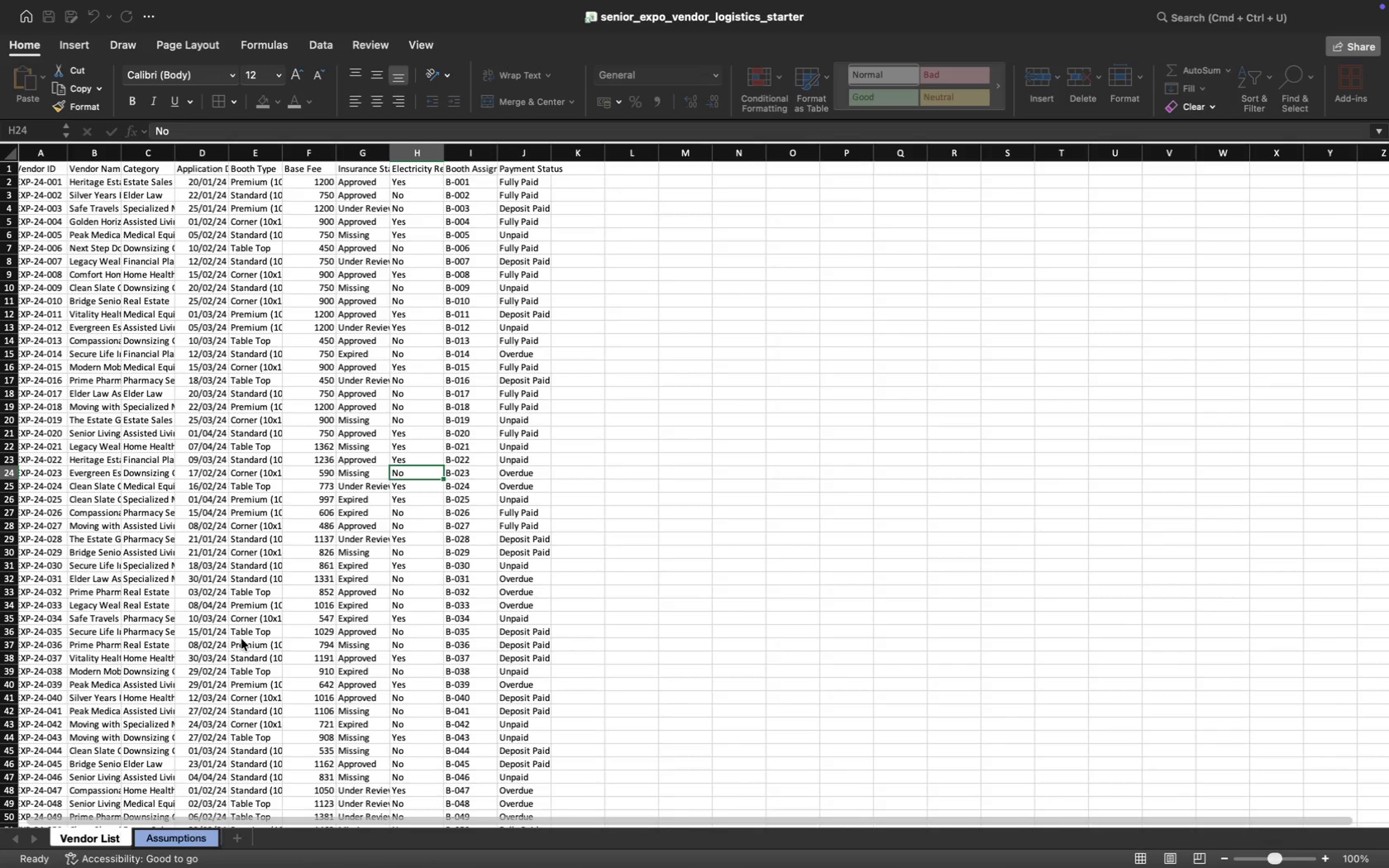 
key(Enter)
 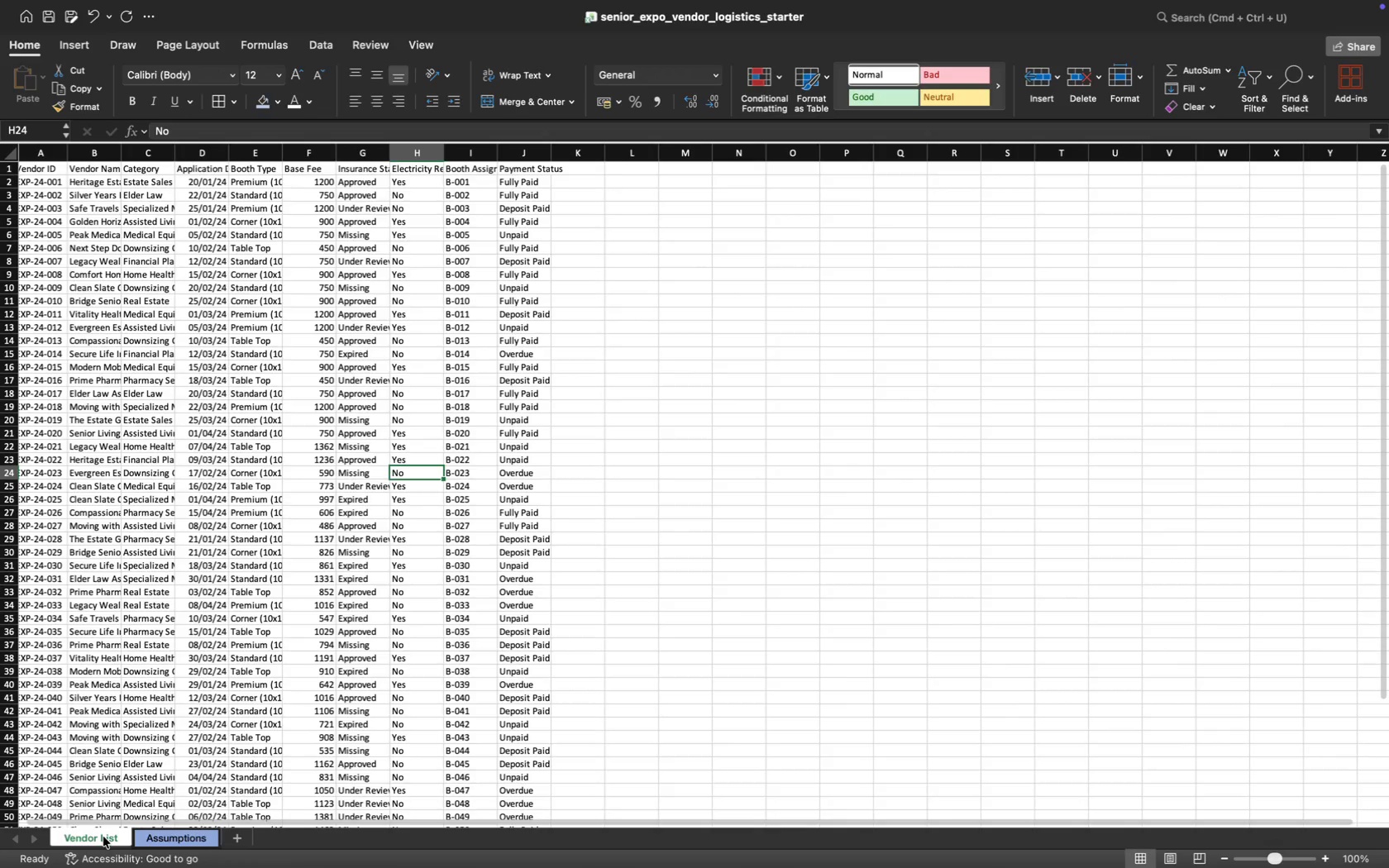 
right_click([103, 837])
 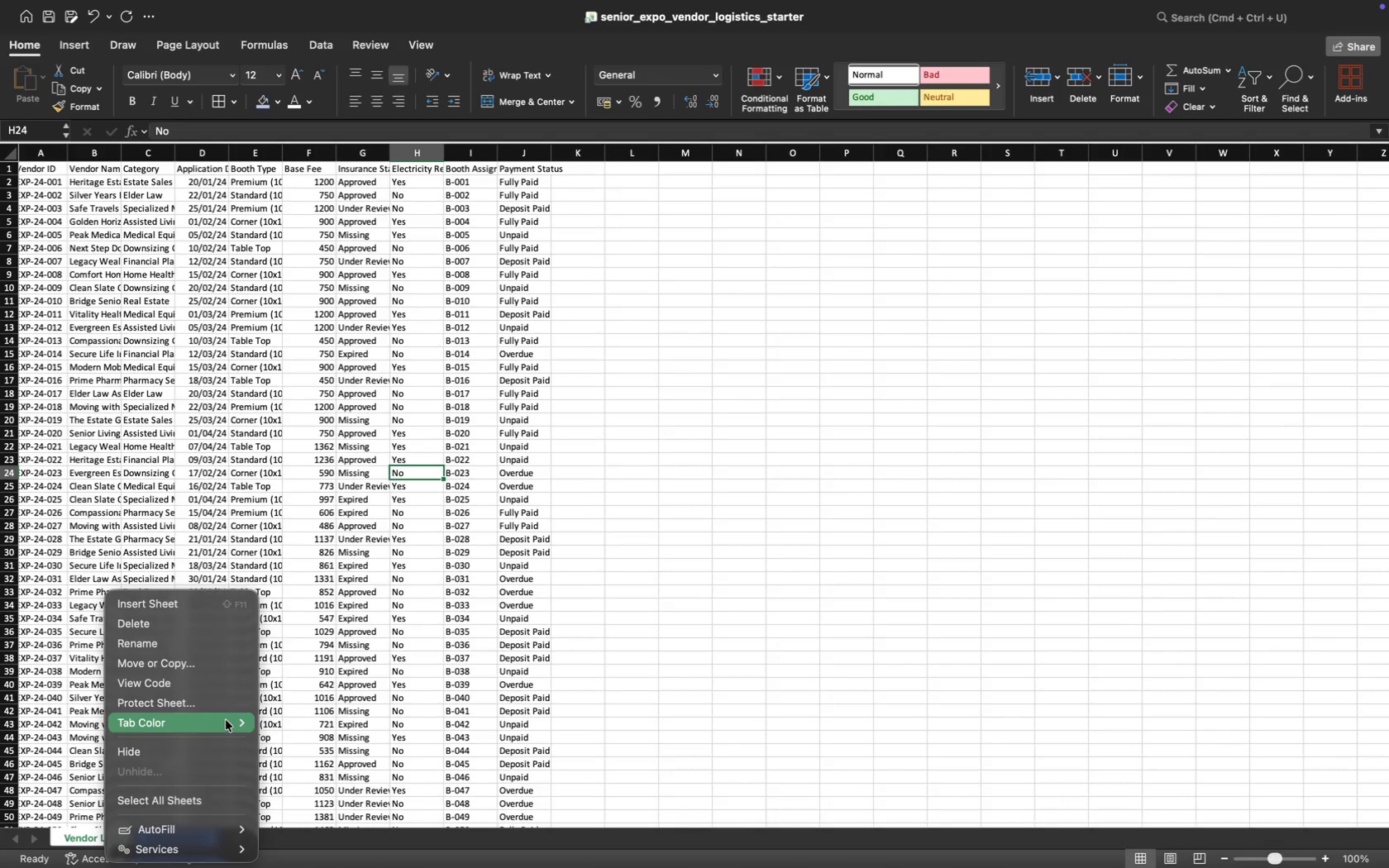 
mouse_move([250, 724])
 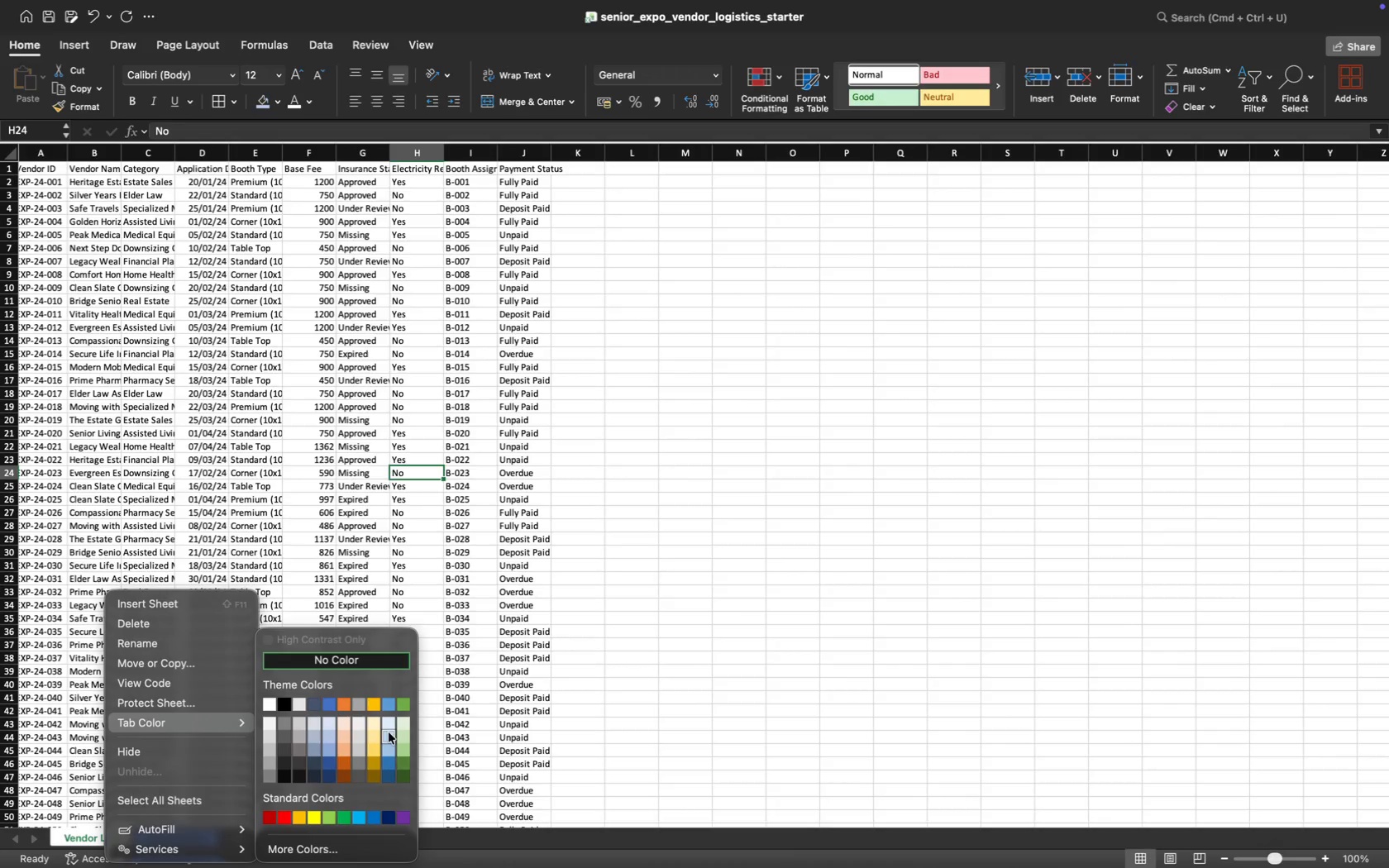 
left_click([400, 734])
 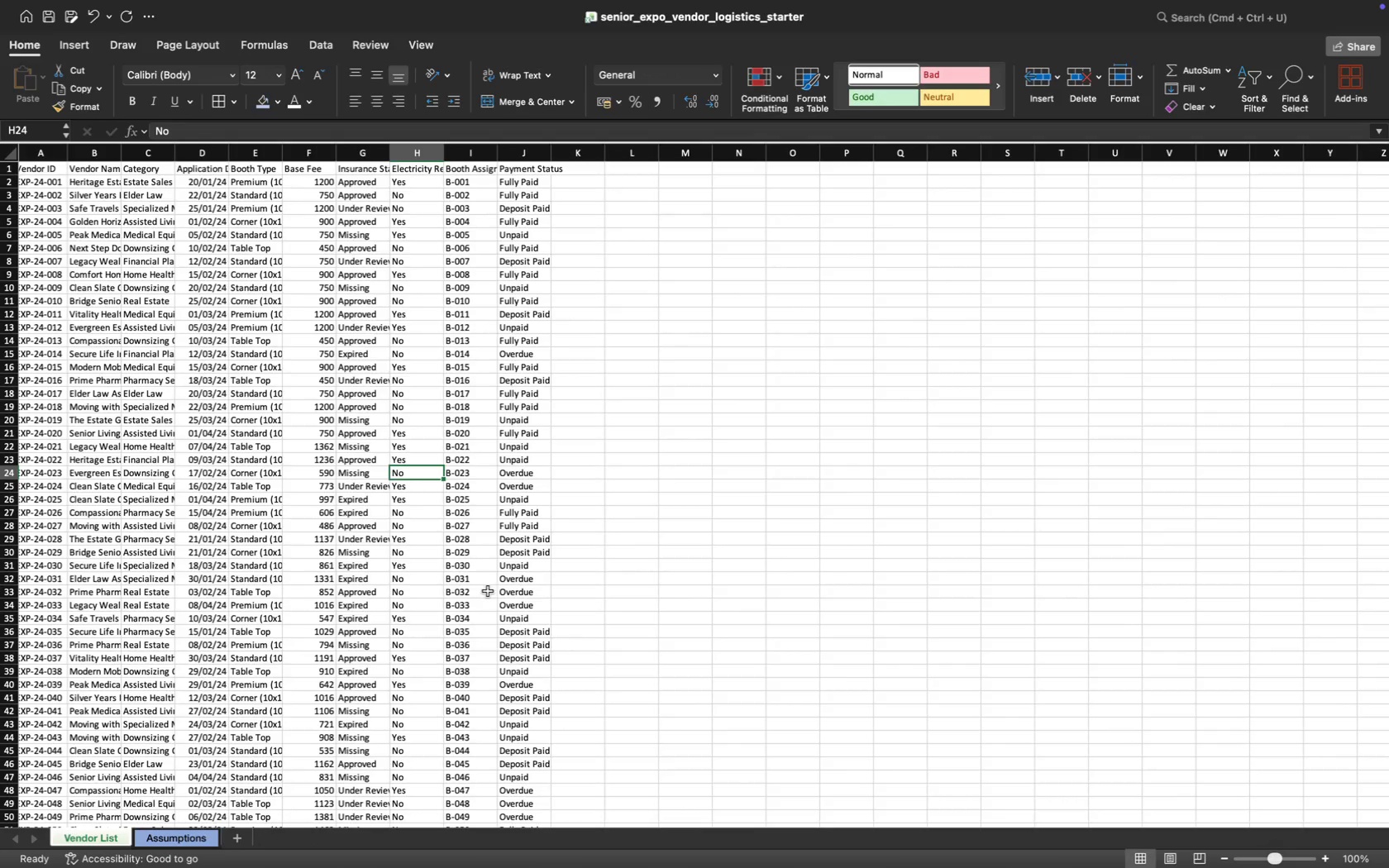 
scroll: coordinate [469, 563], scroll_direction: up, amount: 67.0
 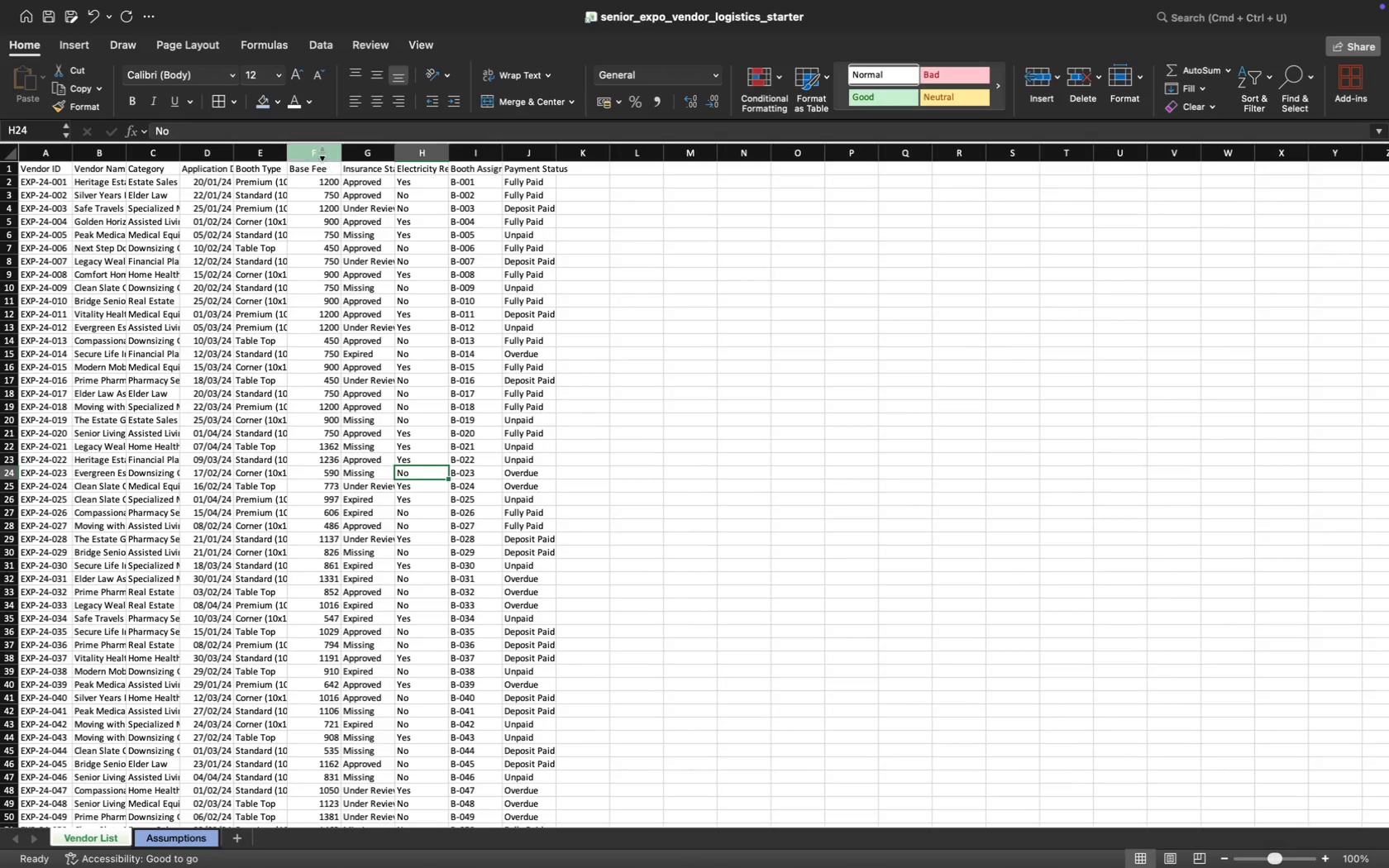 
left_click([319, 153])
 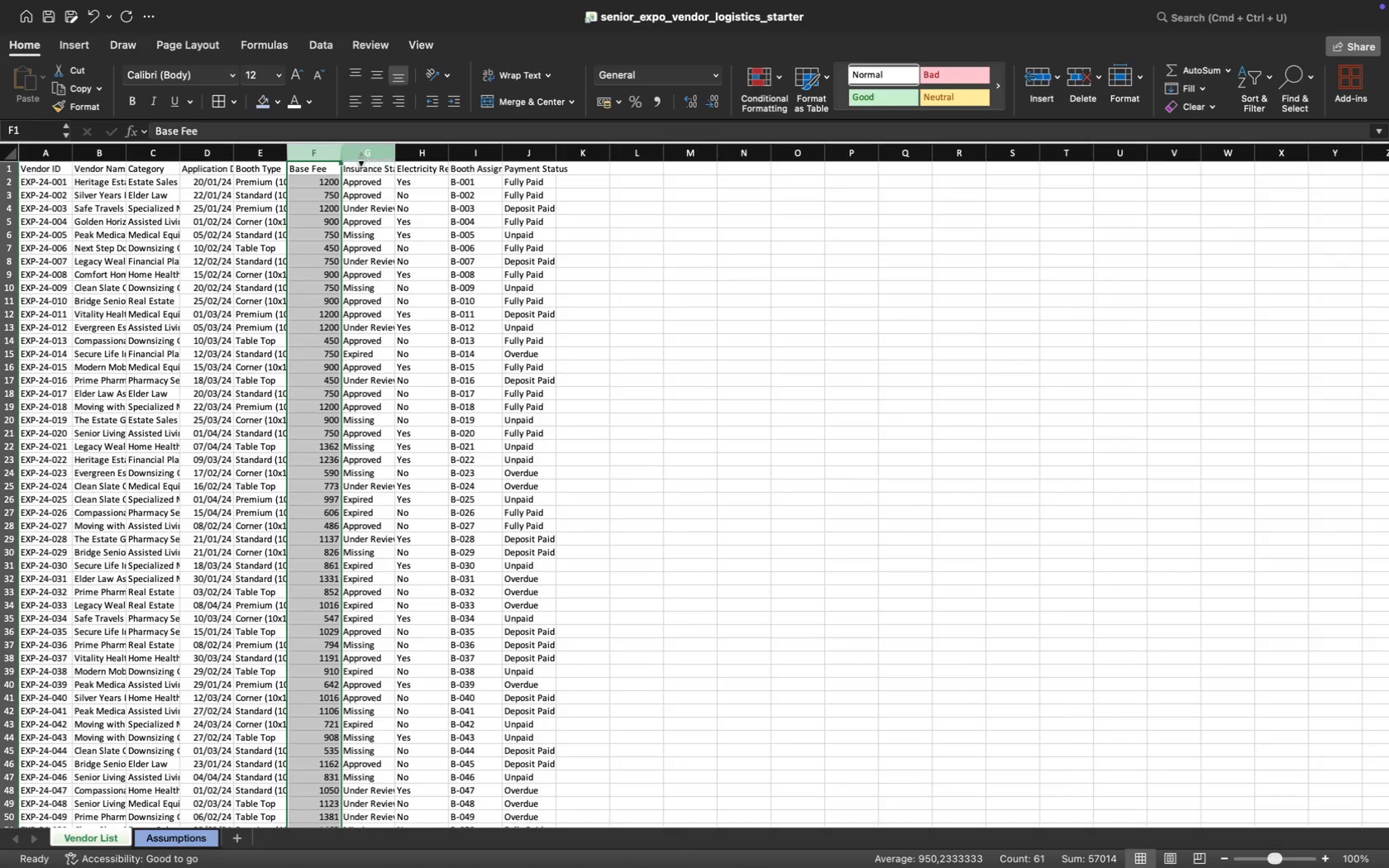 
left_click([364, 156])
 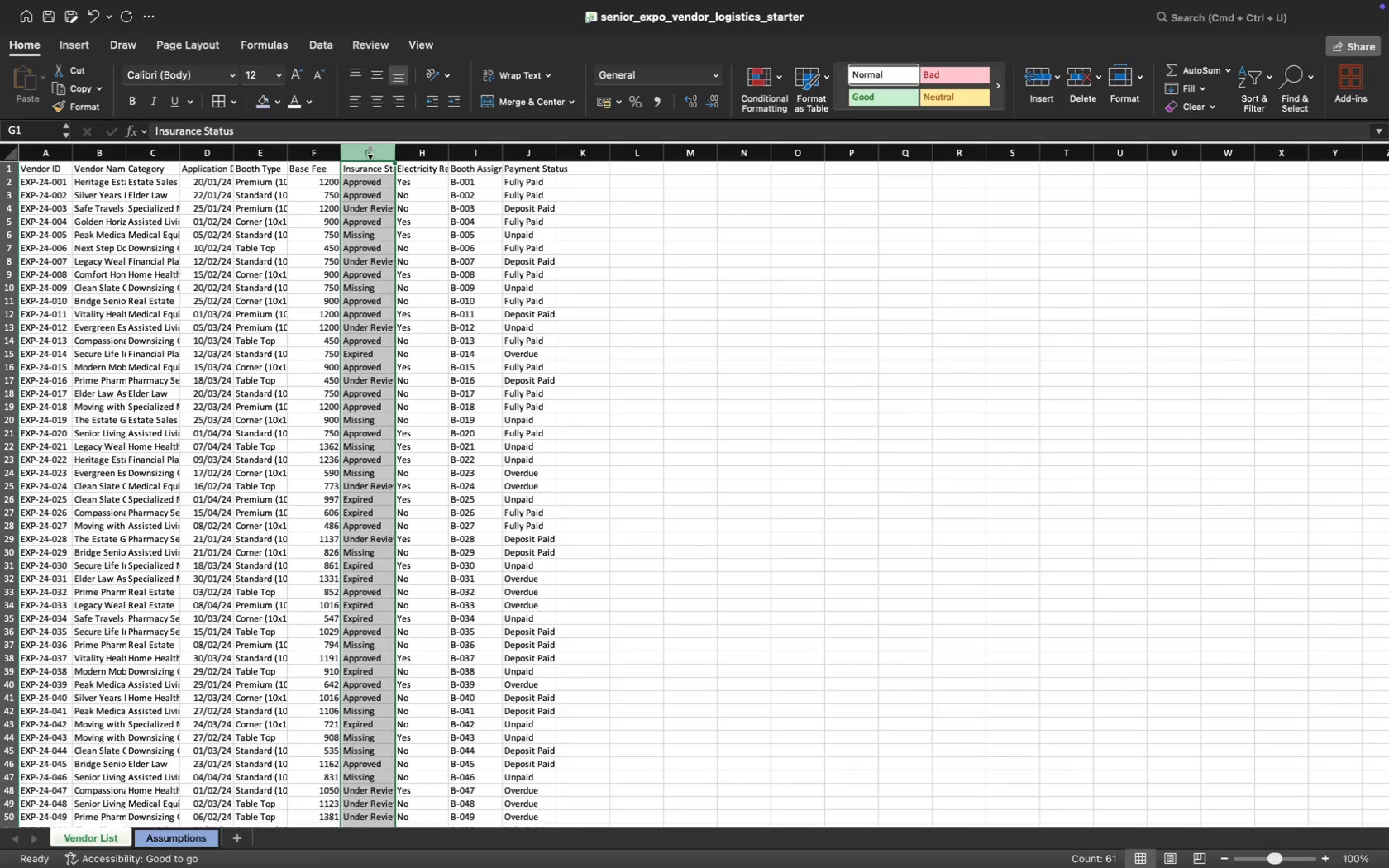 
right_click([370, 152])
 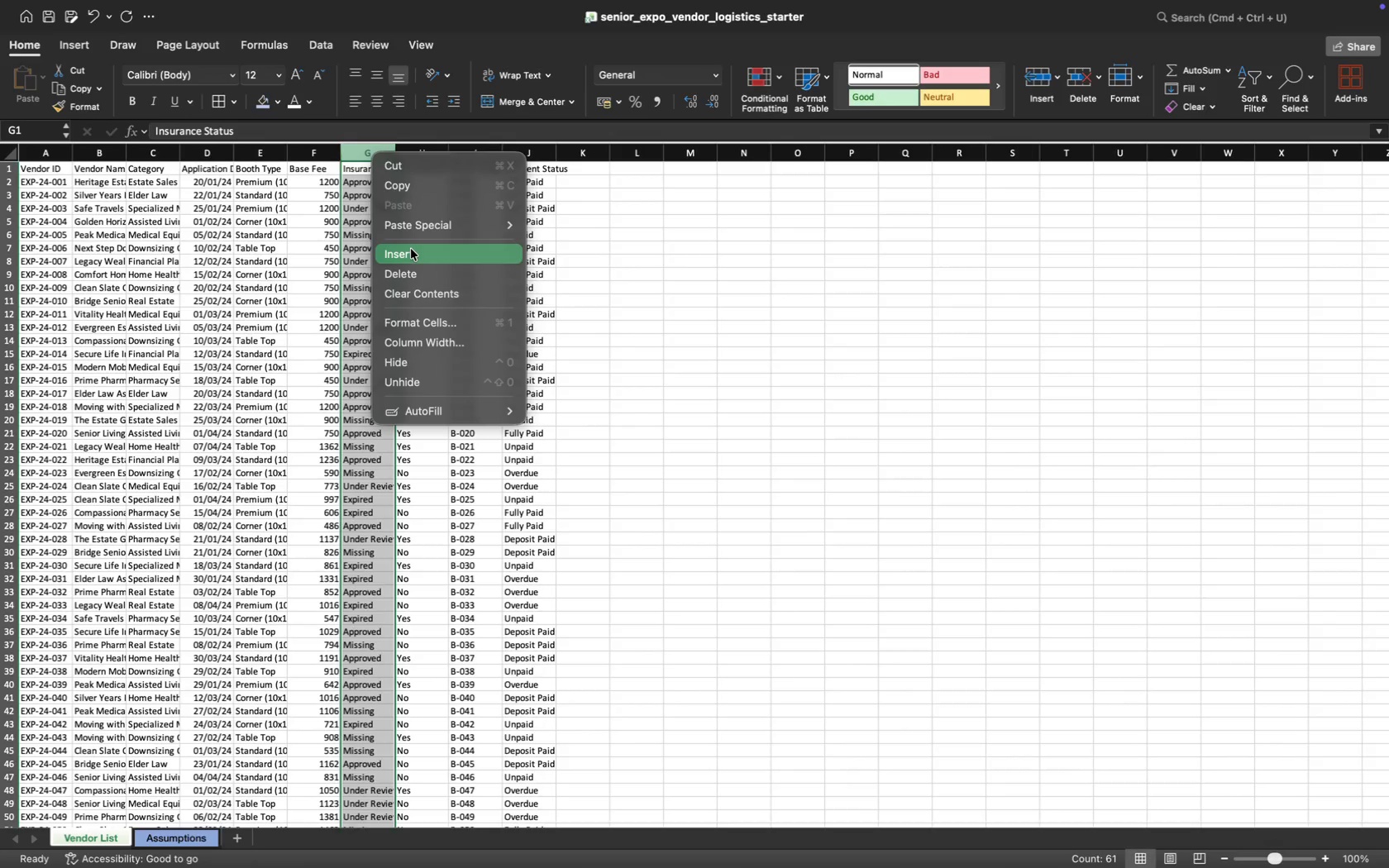 
left_click([411, 252])
 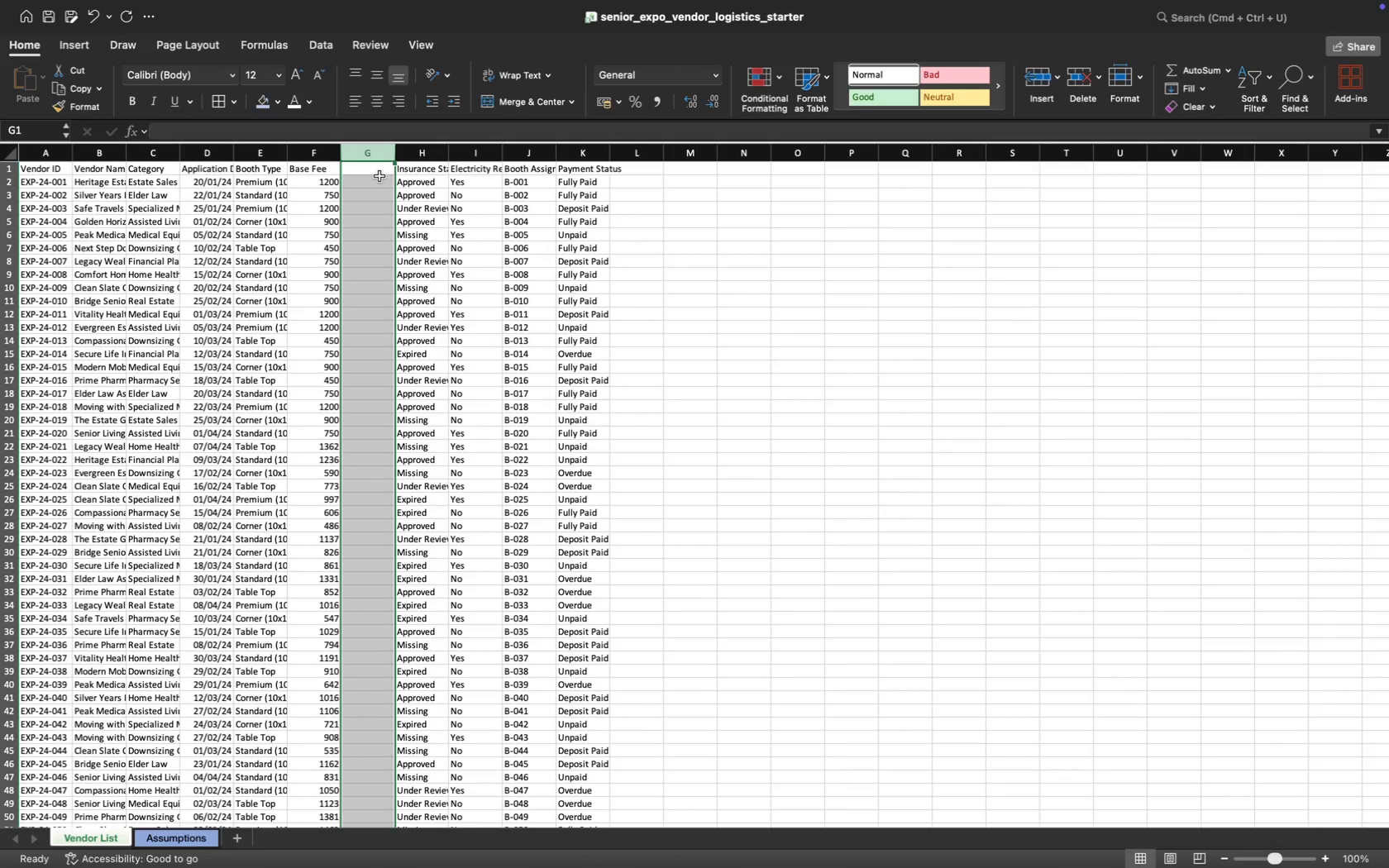 
wait(11.22)
 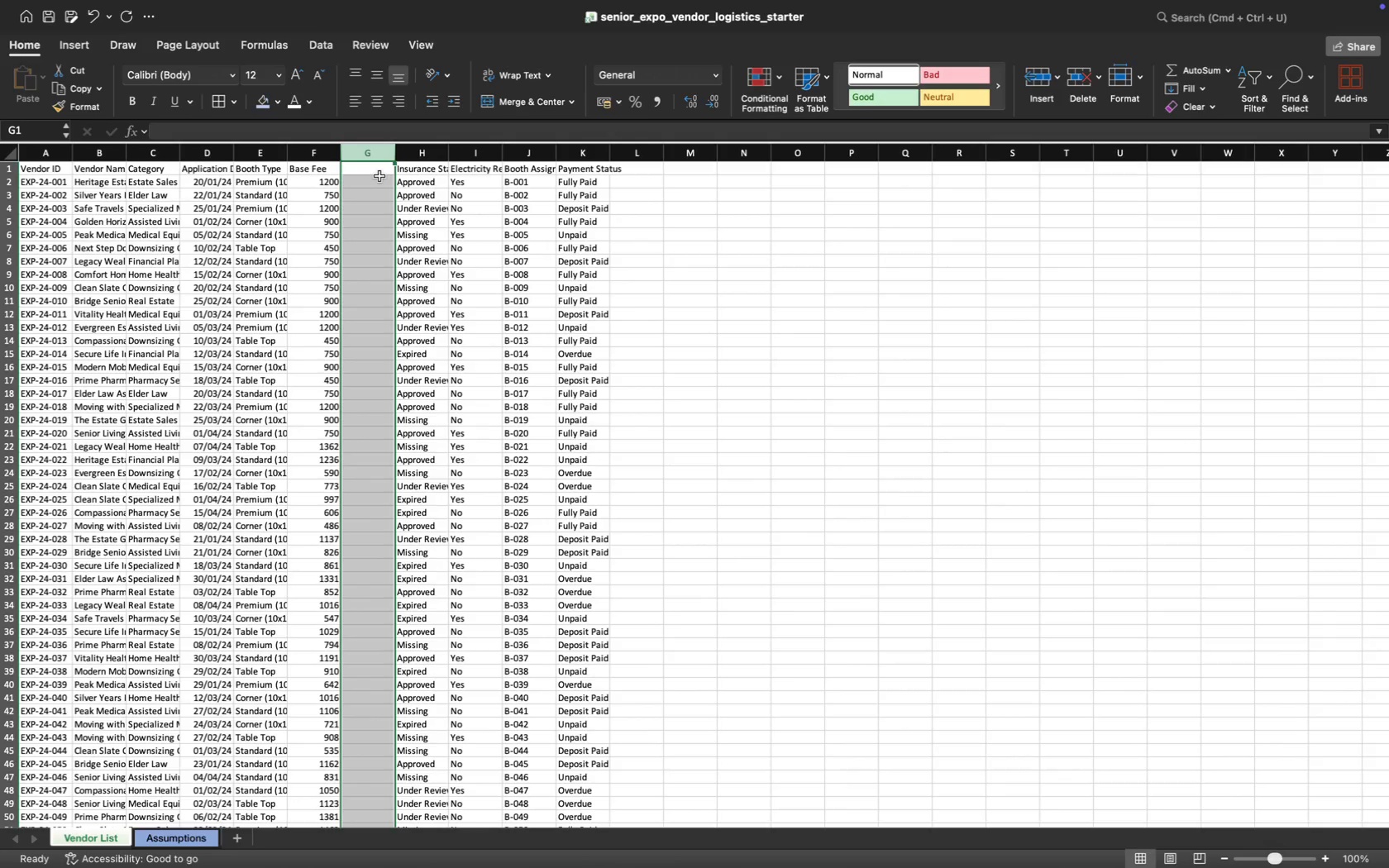 
left_click([364, 169])
 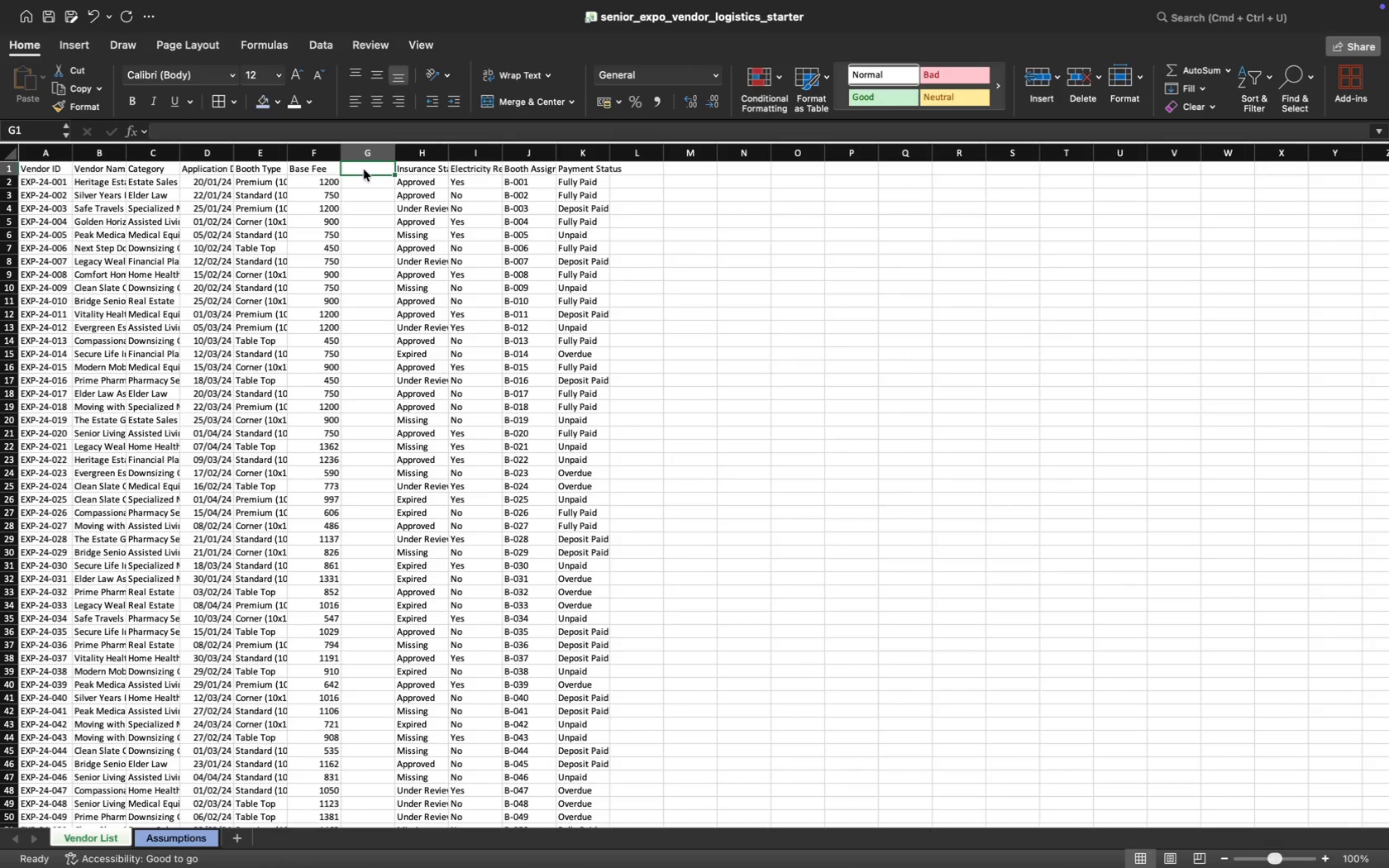 
type(Vendor )
key(Backspace)
key(Backspace)
key(Backspace)
key(Backspace)
key(Backspace)
key(Backspace)
key(Backspace)
type(Early-Birds Disc.)
 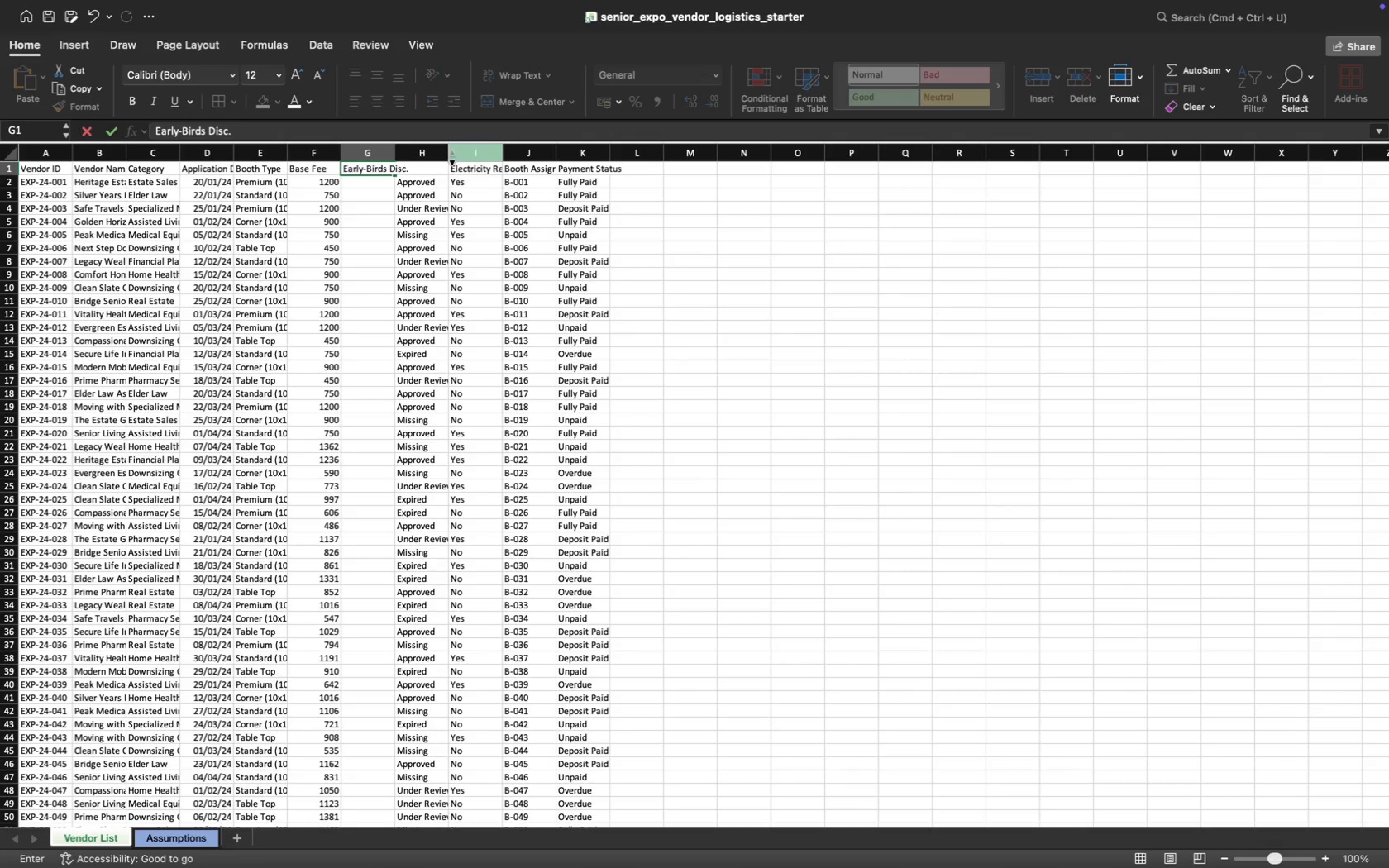 
left_click([422, 152])
 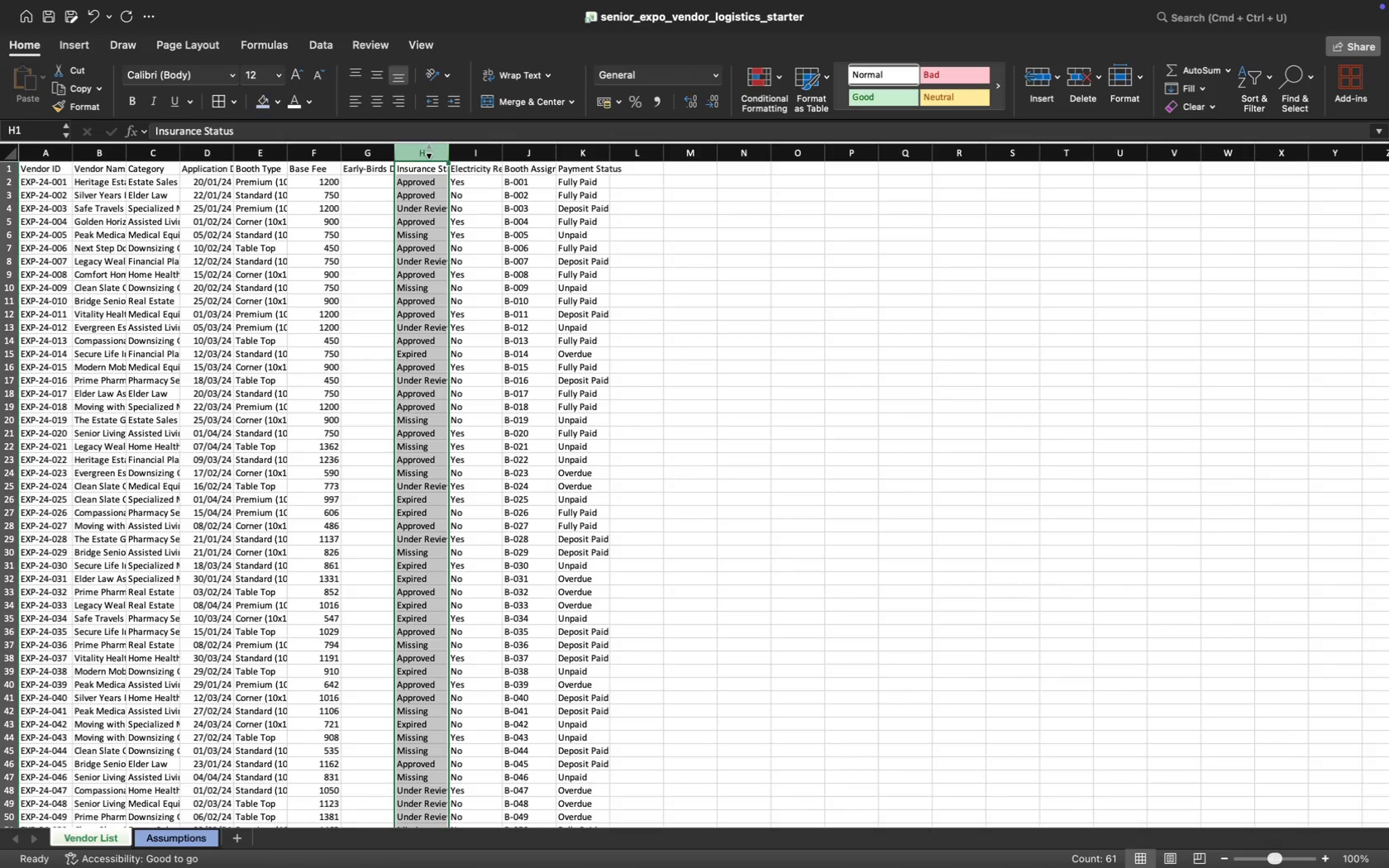 
right_click([429, 151])
 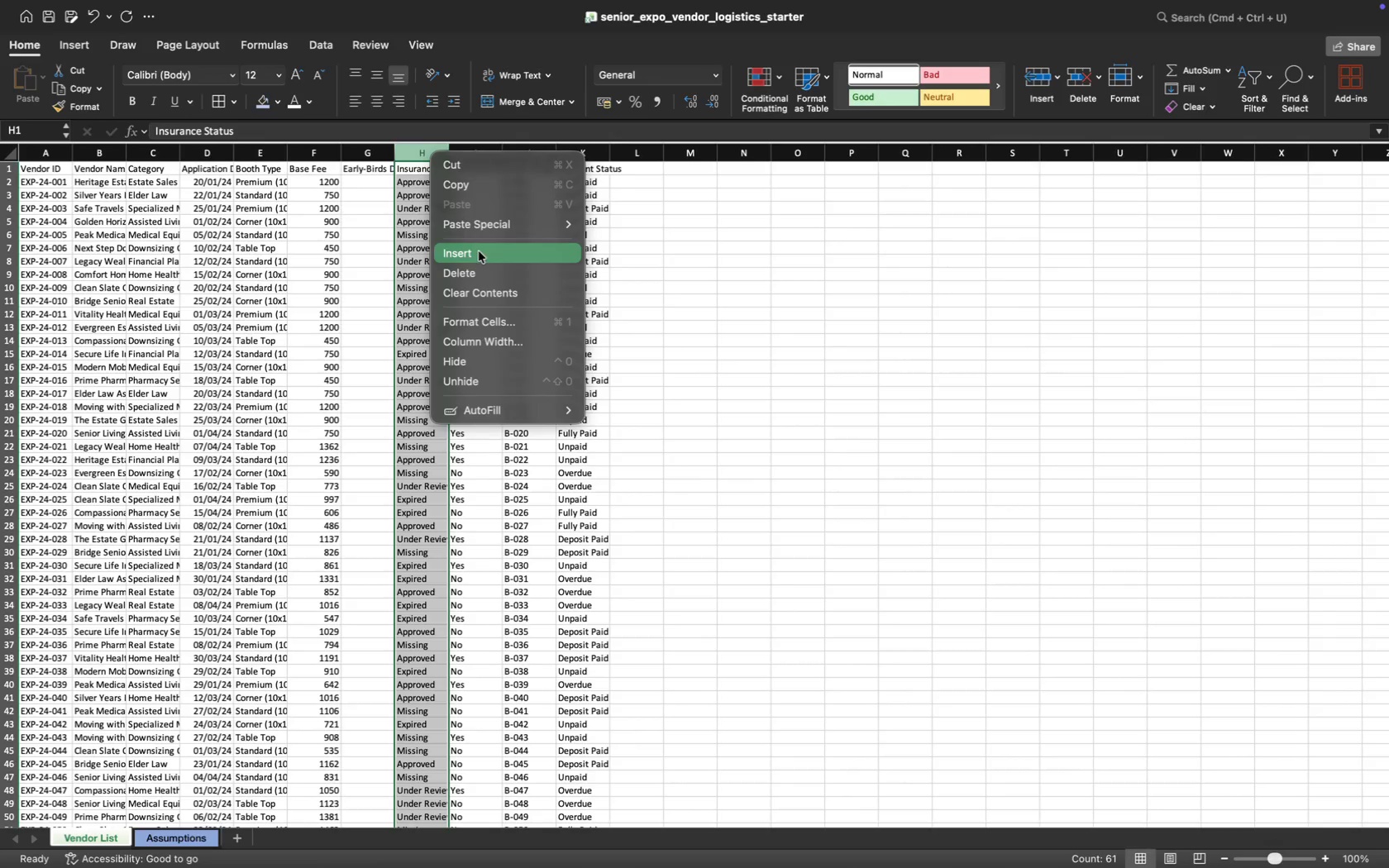 
left_click([479, 253])
 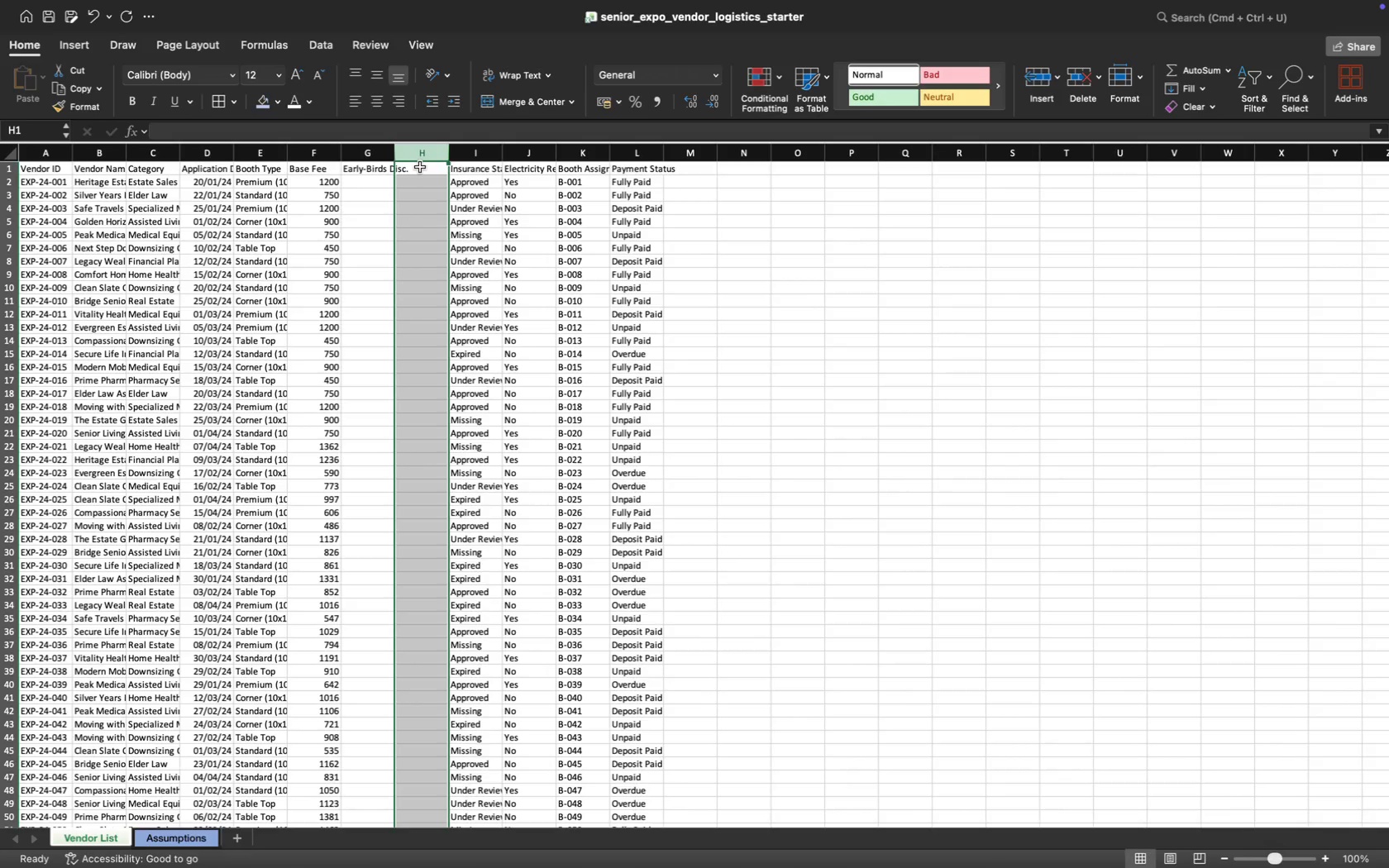 
left_click([420, 171])
 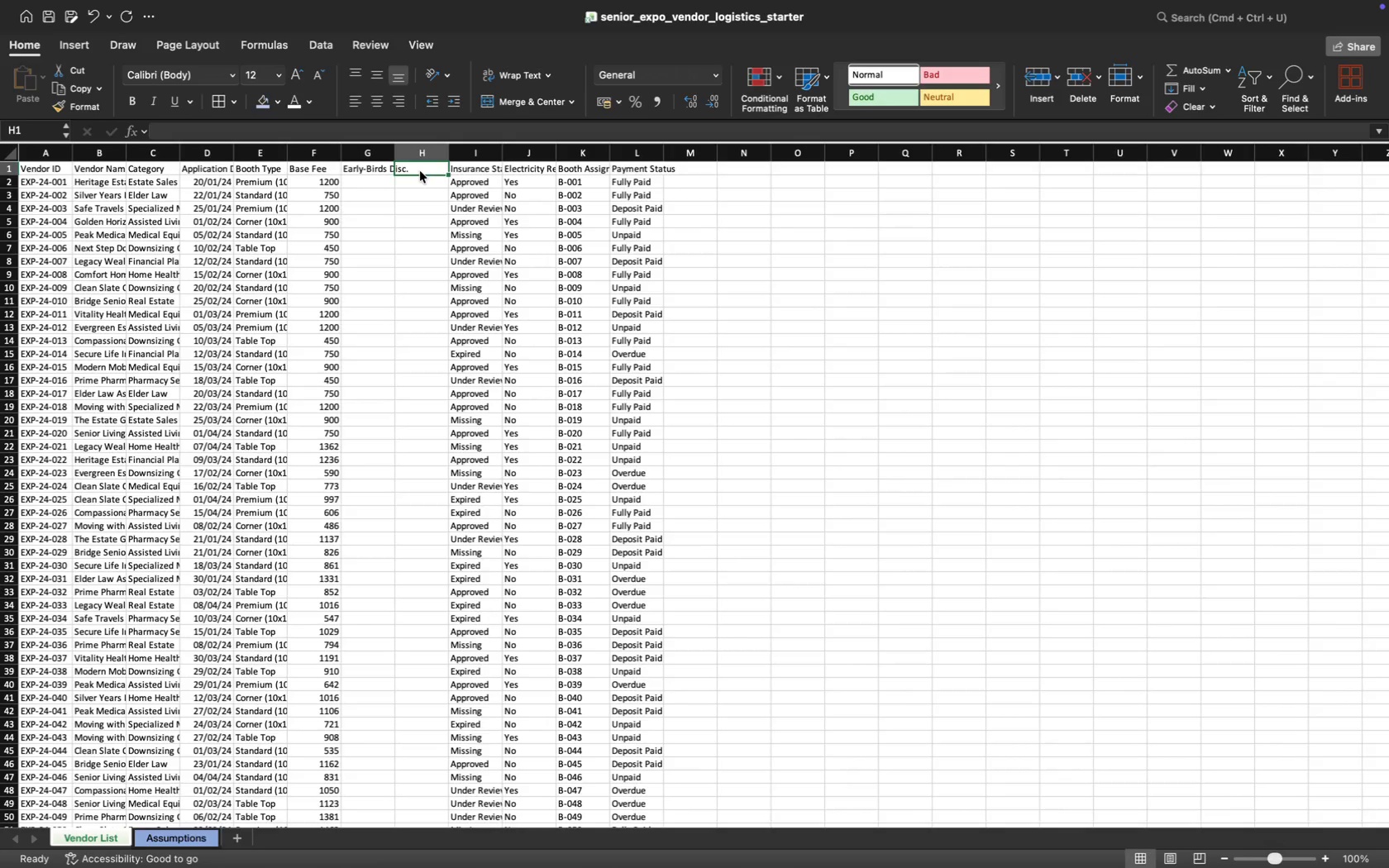 
type(Late Fee)
 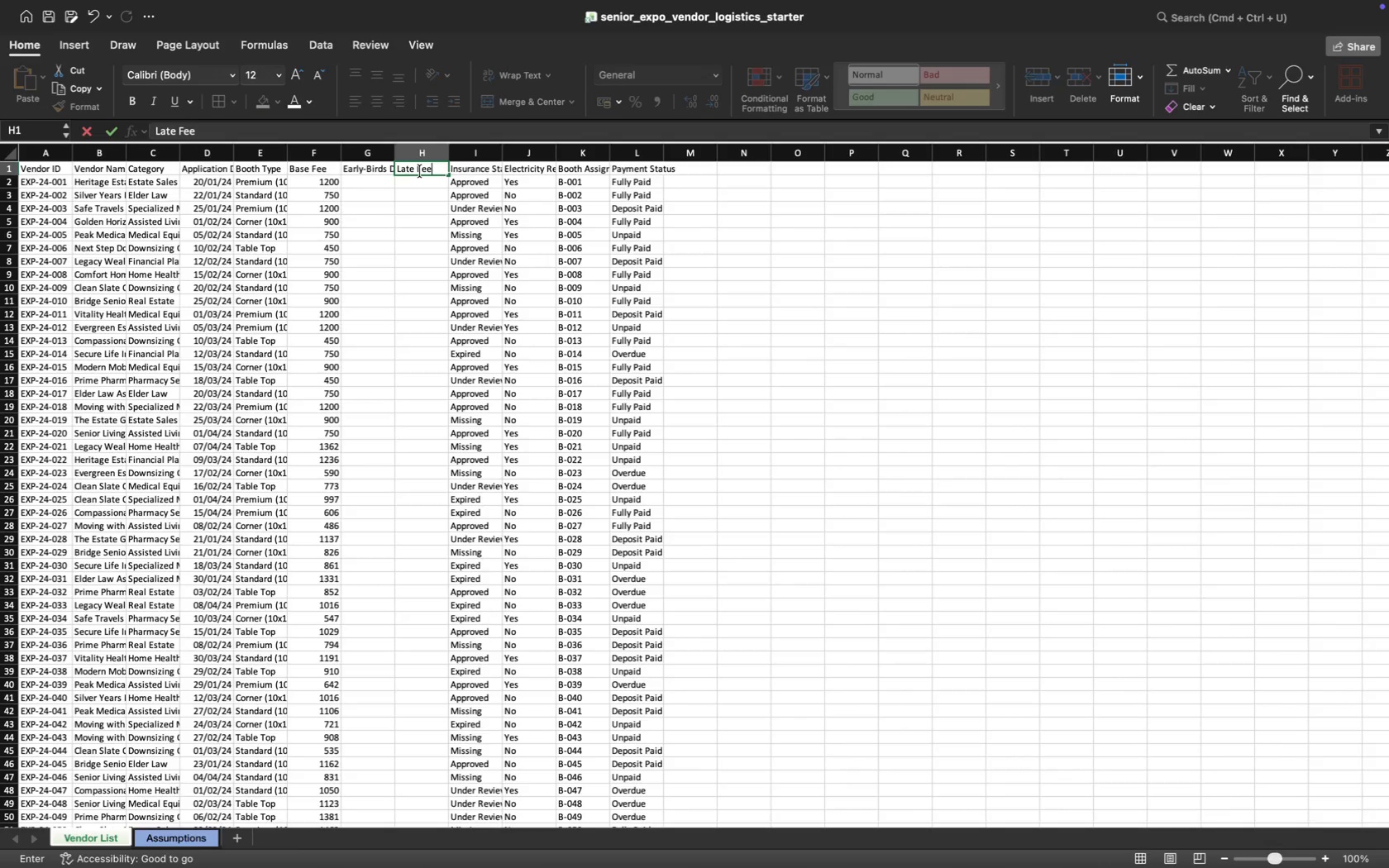 
key(Enter)
 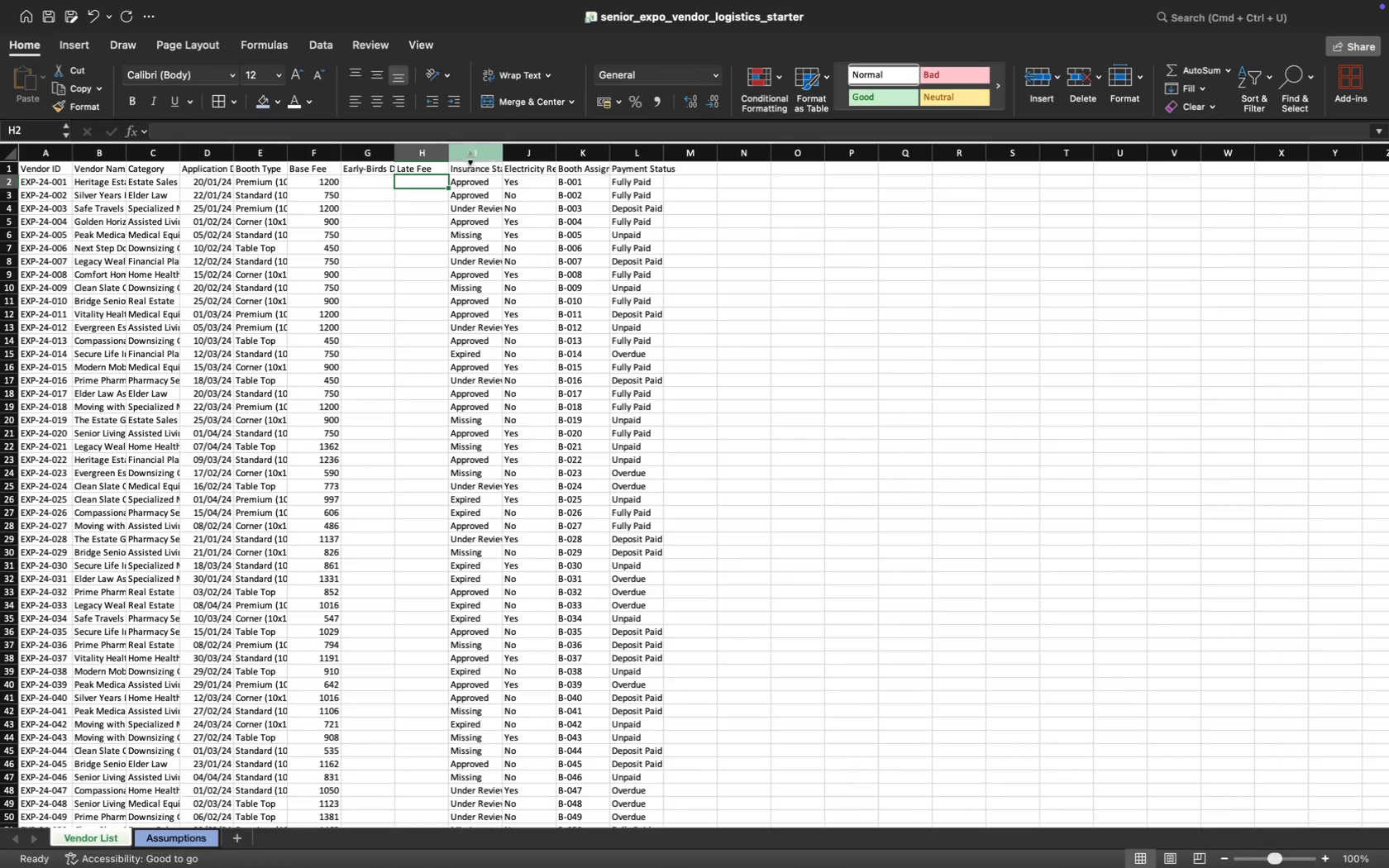 
left_click([471, 154])
 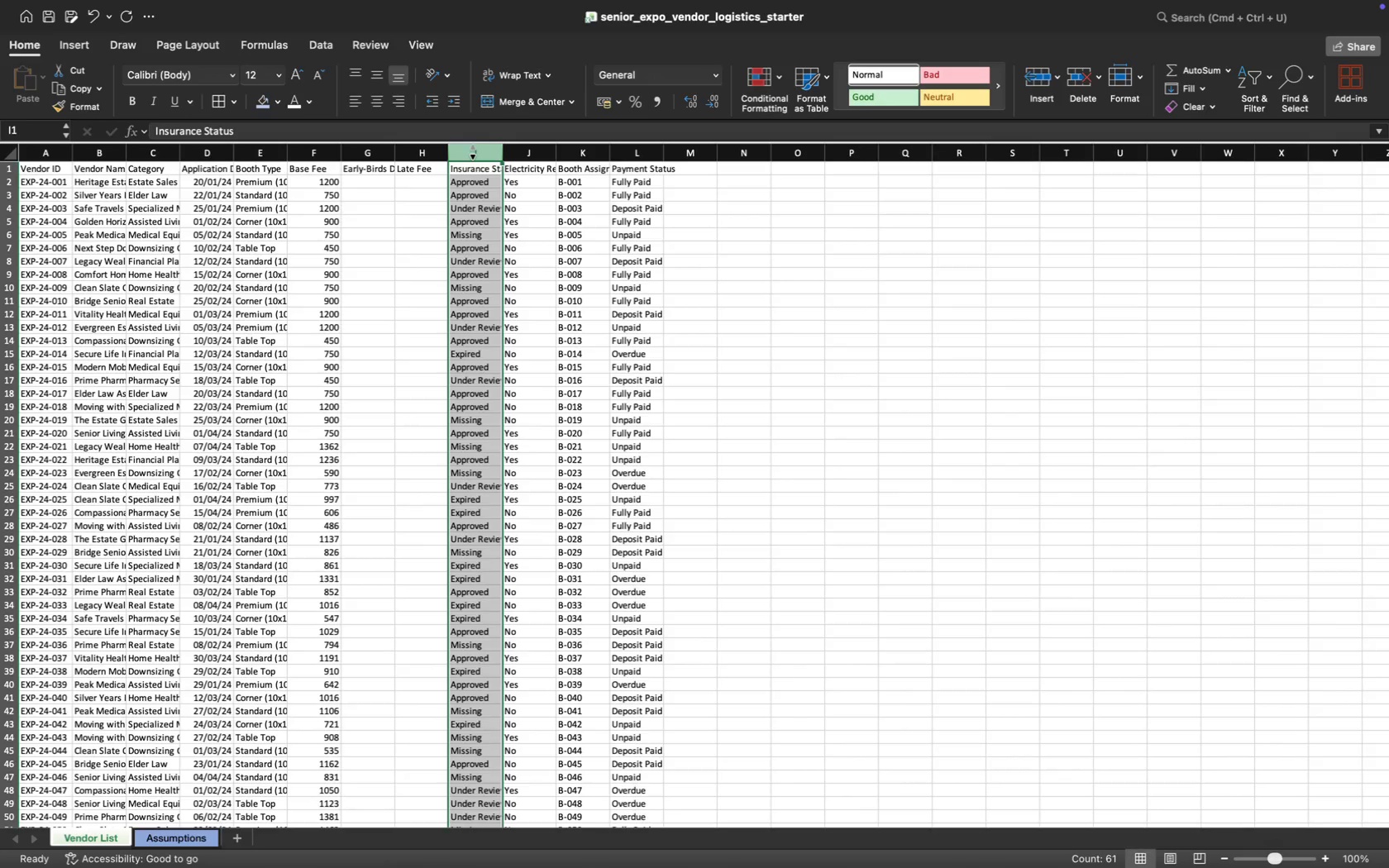 
right_click([473, 150])
 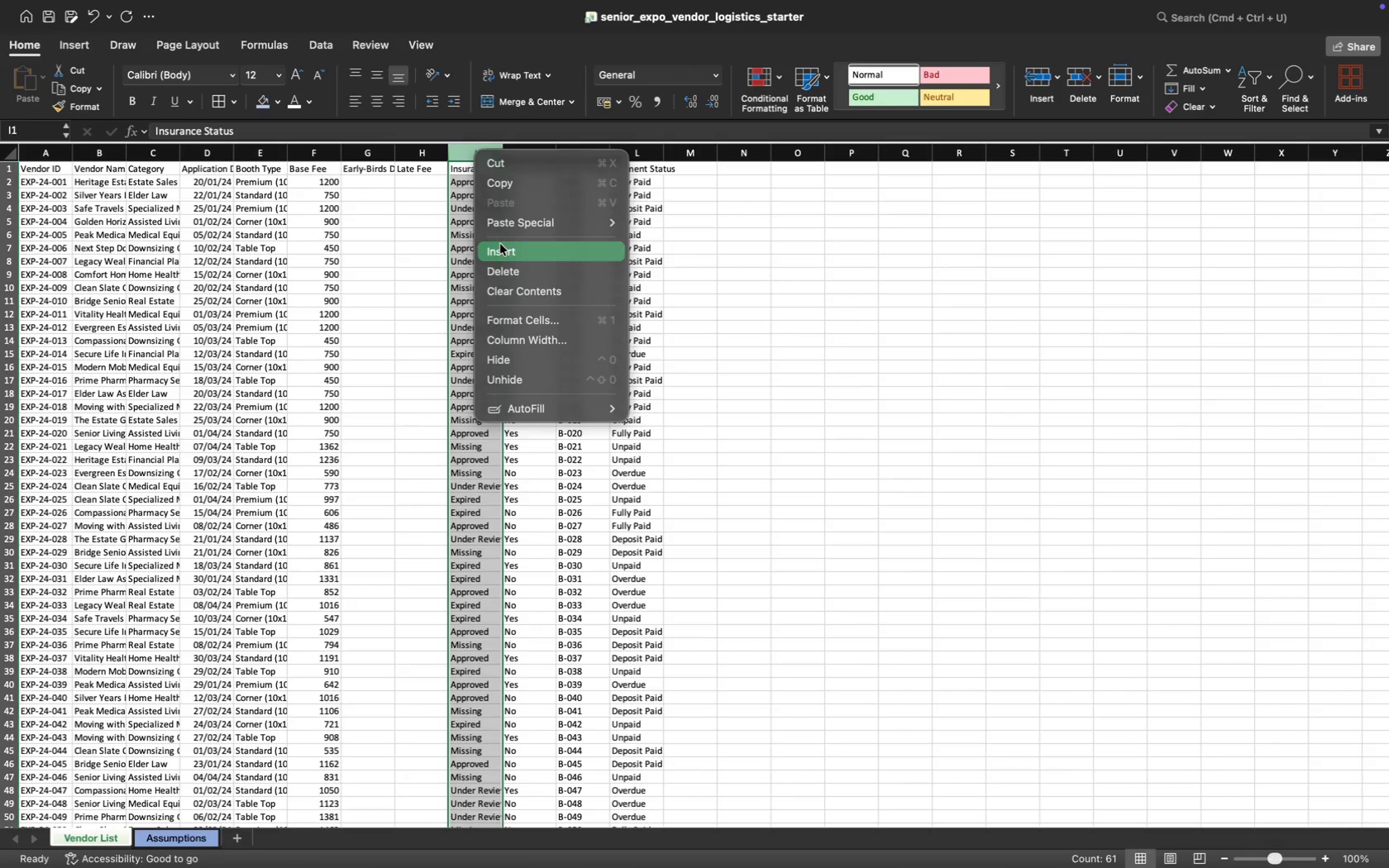 
left_click([504, 250])
 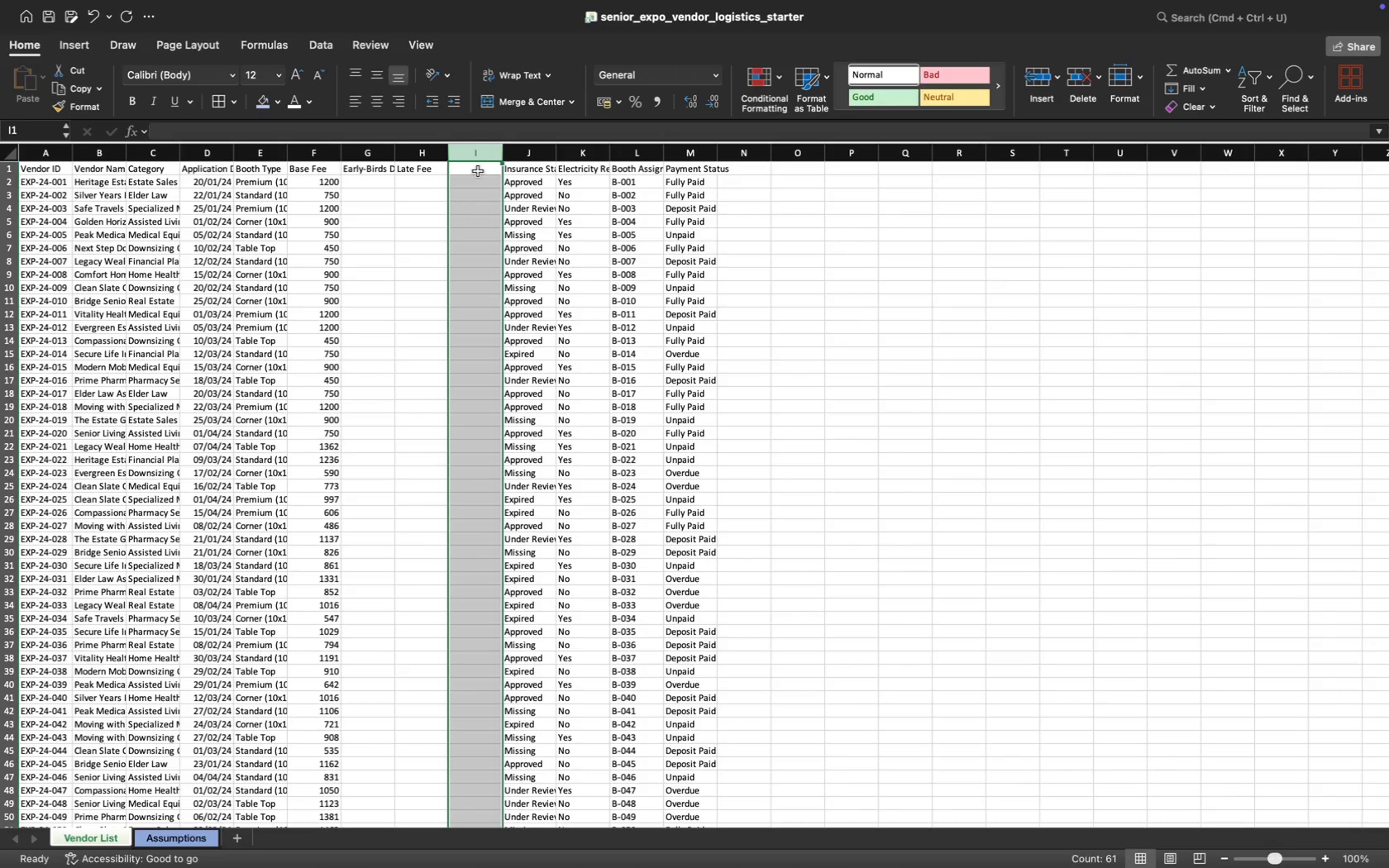 
left_click([476, 168])
 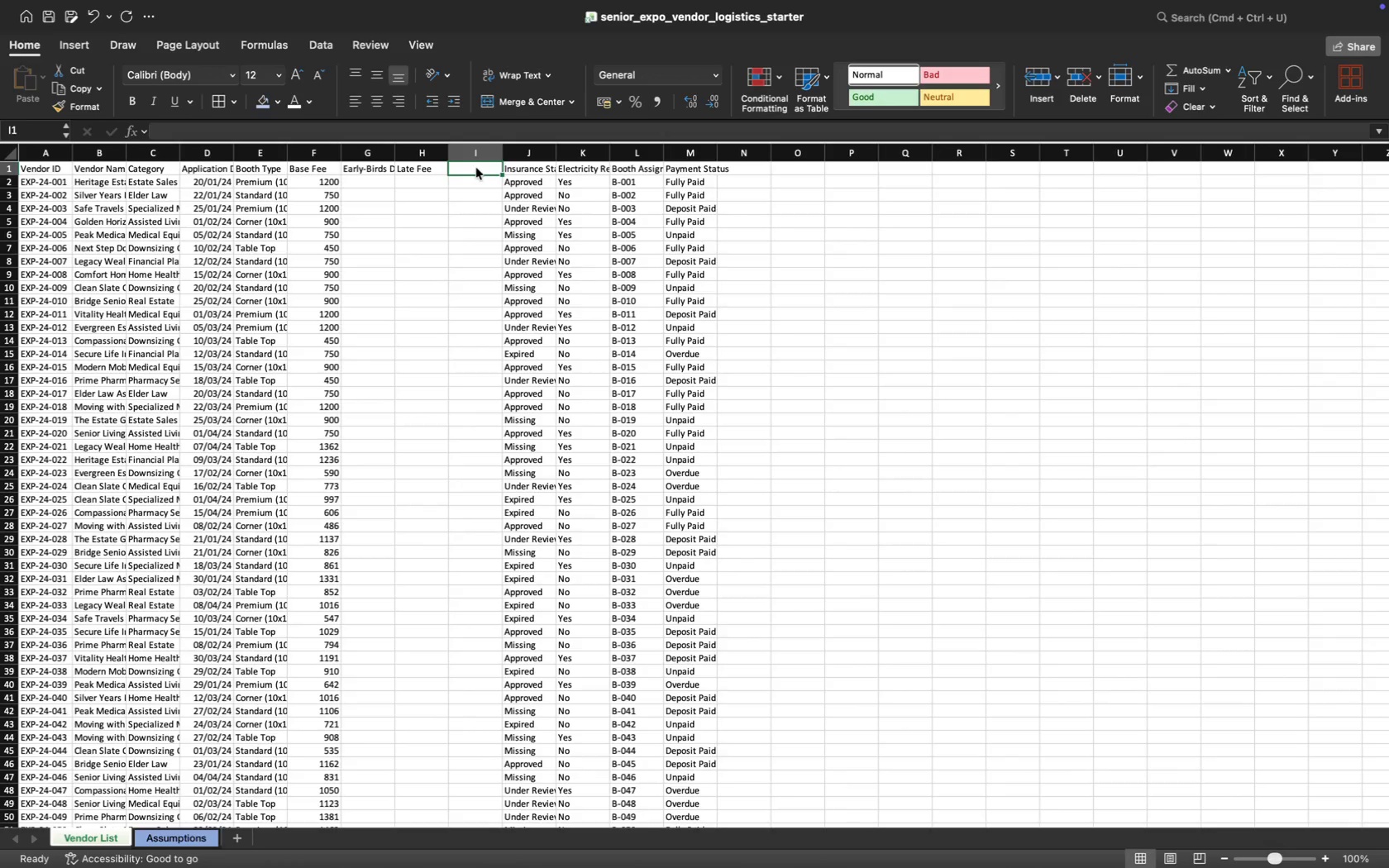 
type(Inser)
key(Backspace)
key(Backspace)
key(Backspace)
key(Backspace)
key(Backspace)
 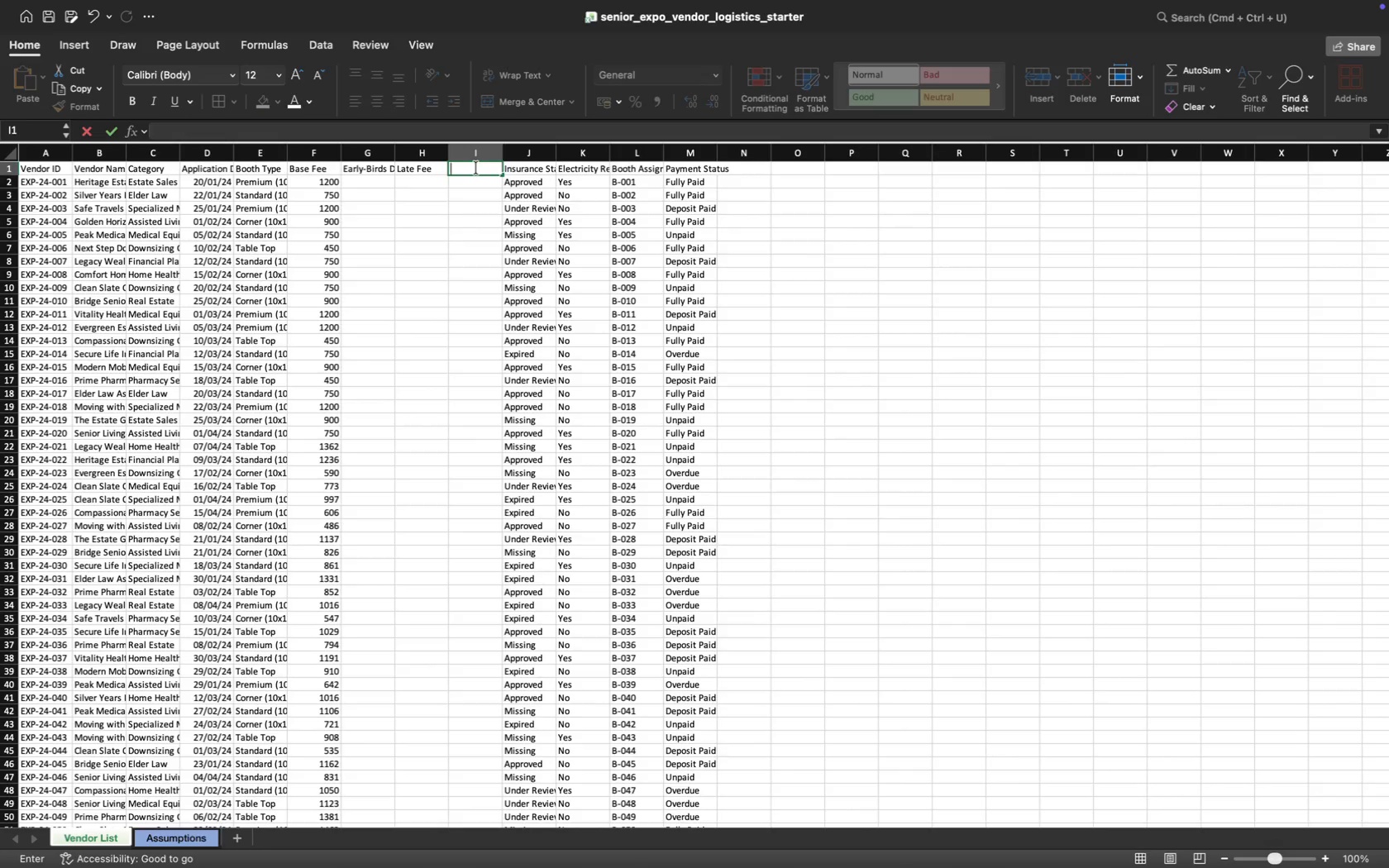 
wait(10.34)
 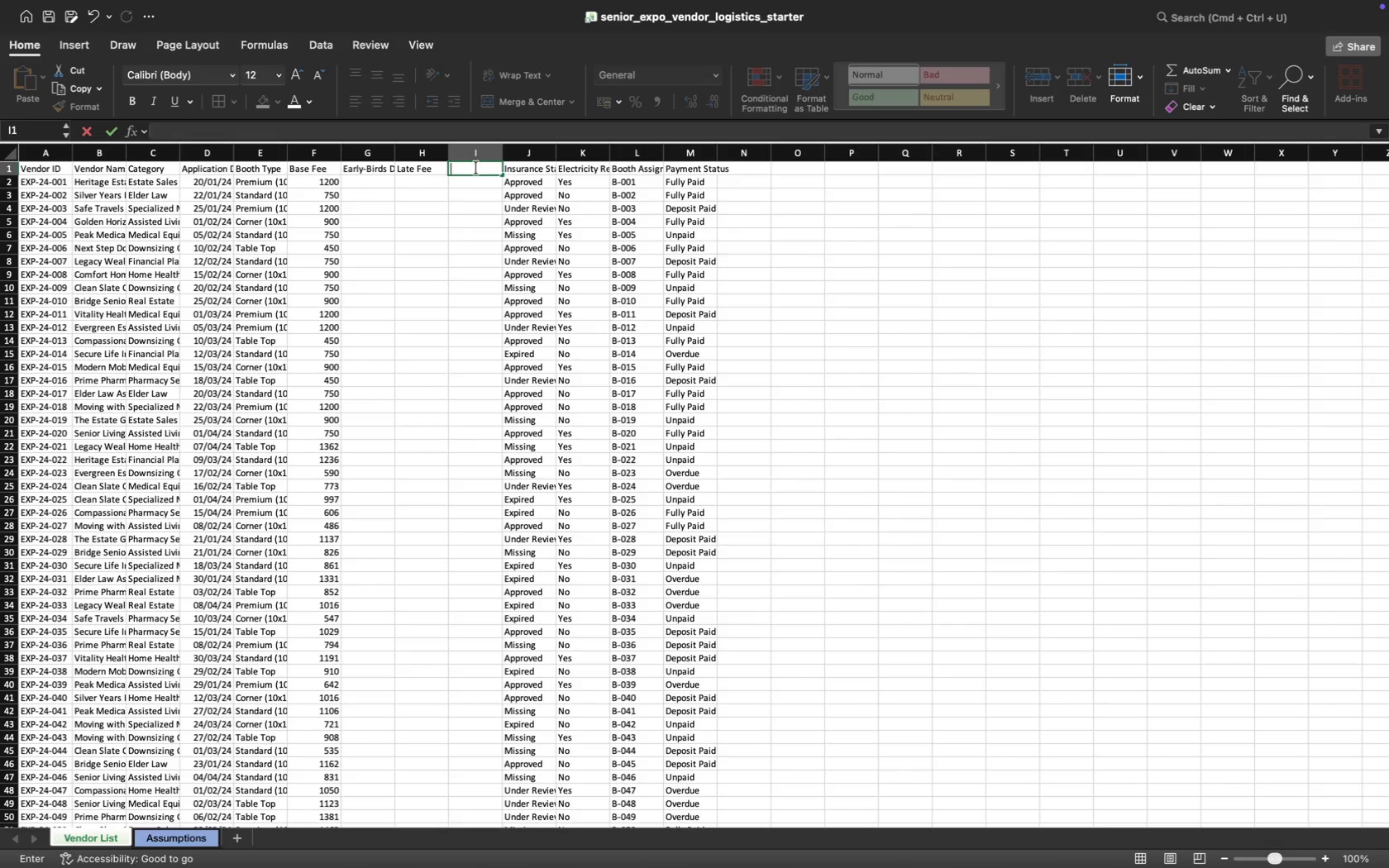 
type(Adjusted Fee)
 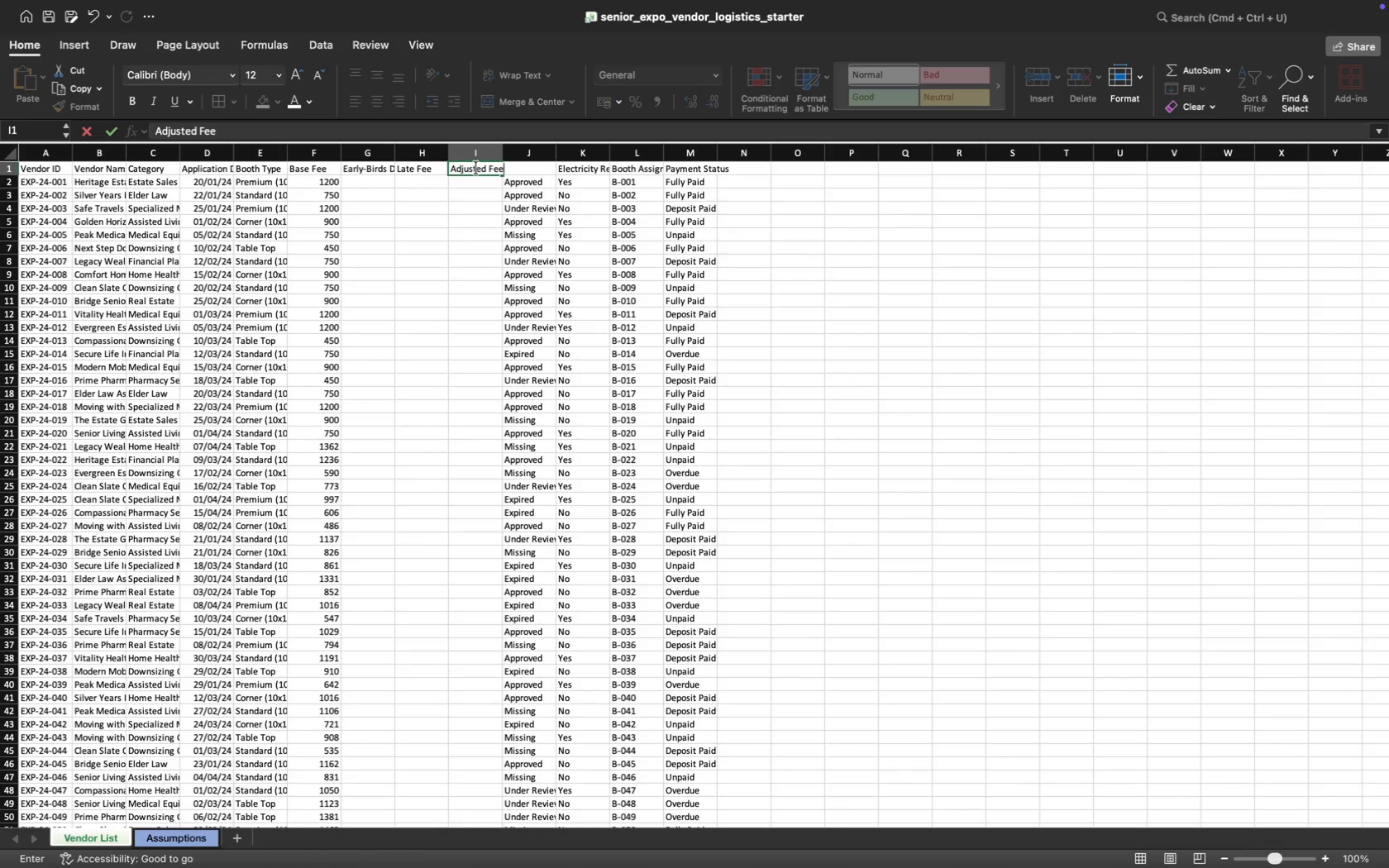 
key(Enter)
 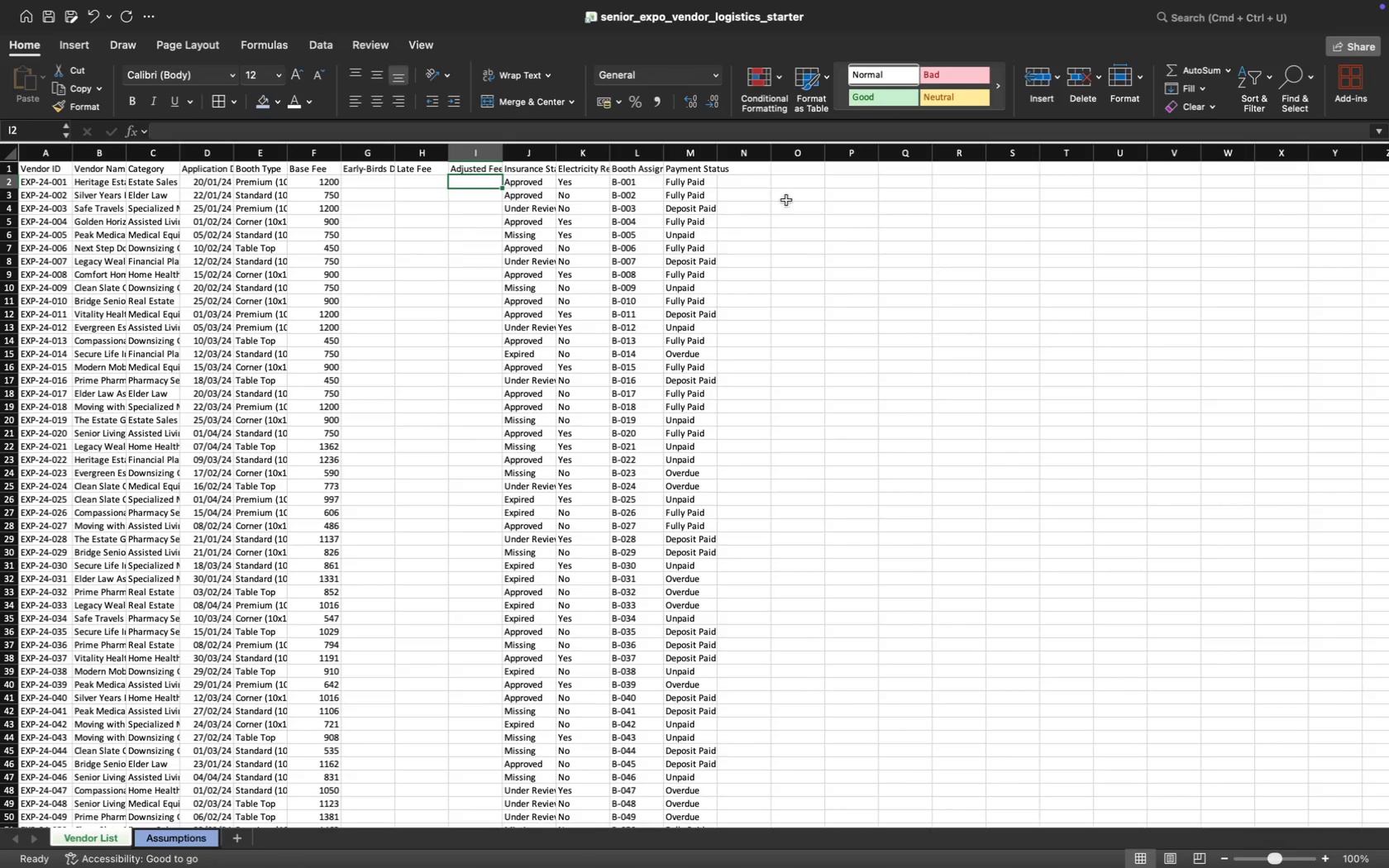 
left_click([752, 170])
 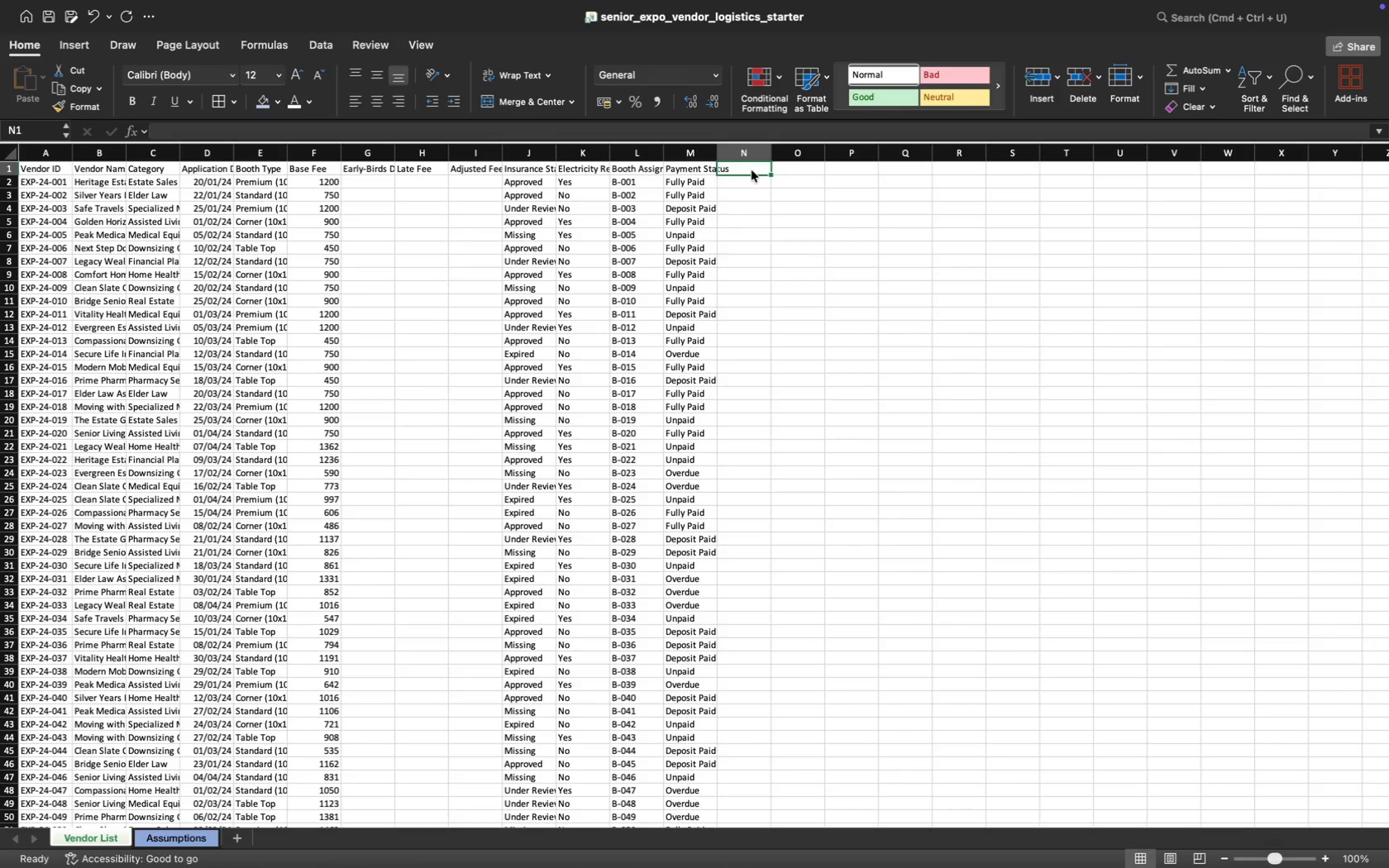 
wait(10.56)
 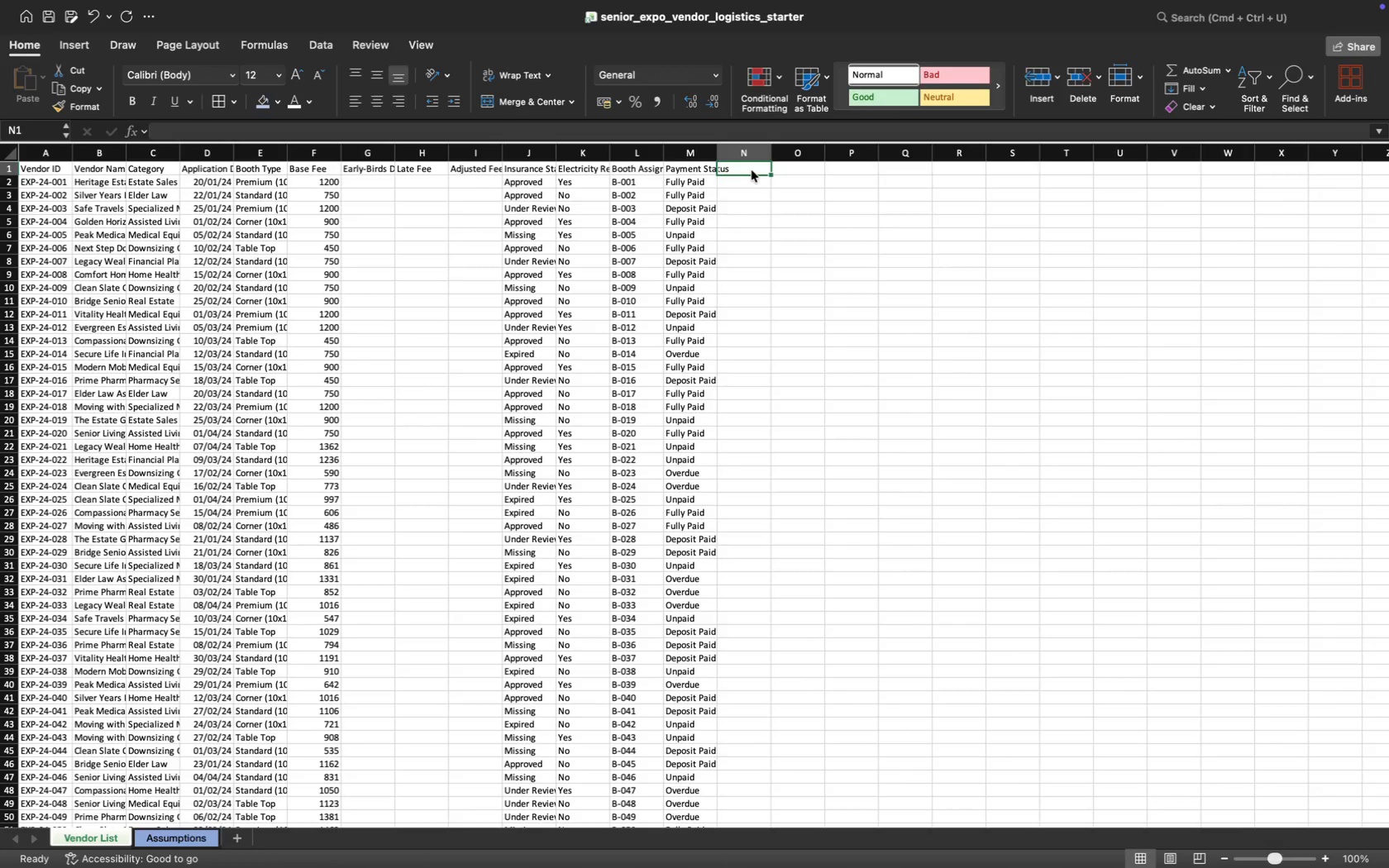 
type(Ba)
key(Backspace)
type(alance Due)
 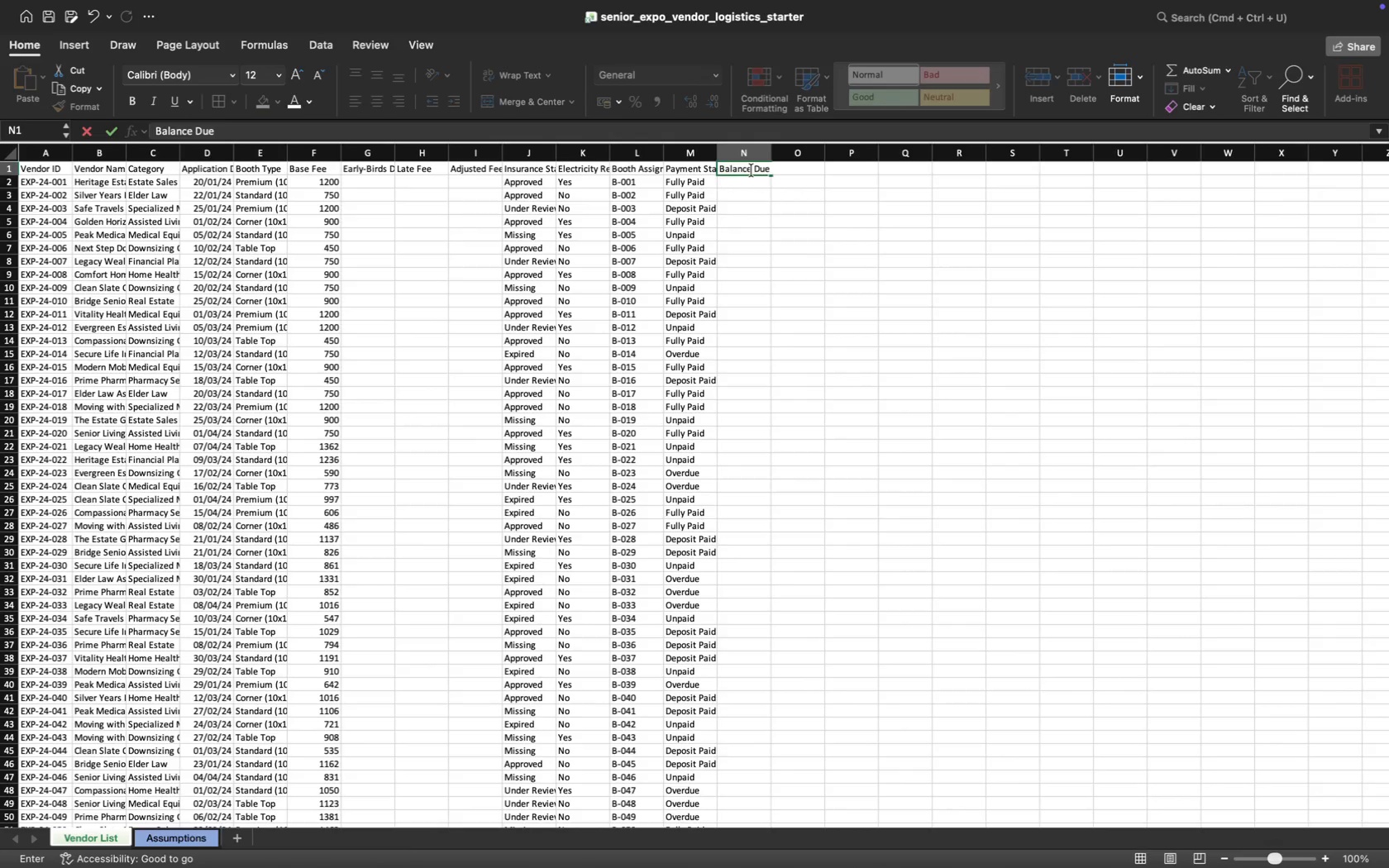 
key(ArrowRight)
 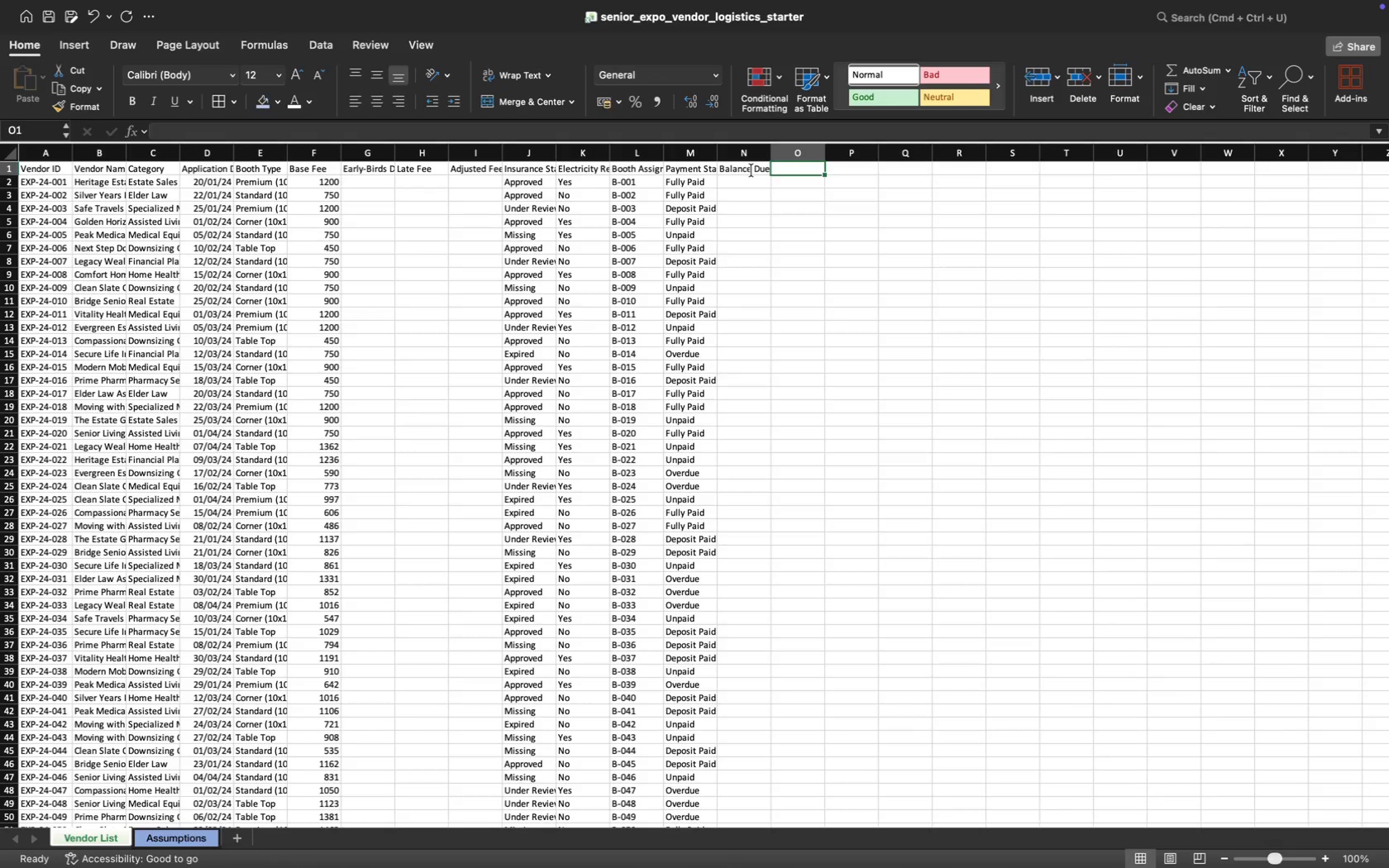 
type(Cleared?)
 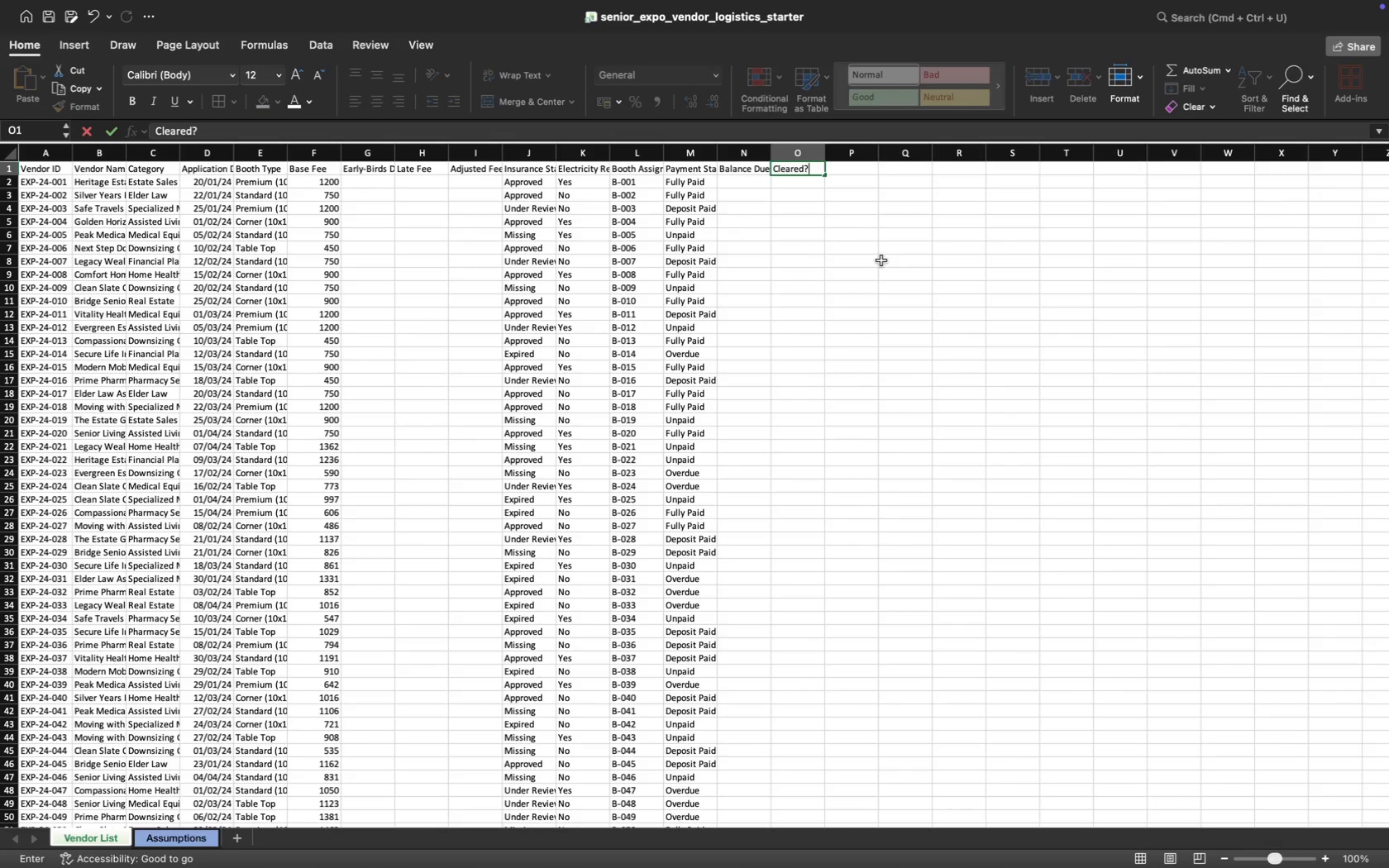 
left_click([881, 260])
 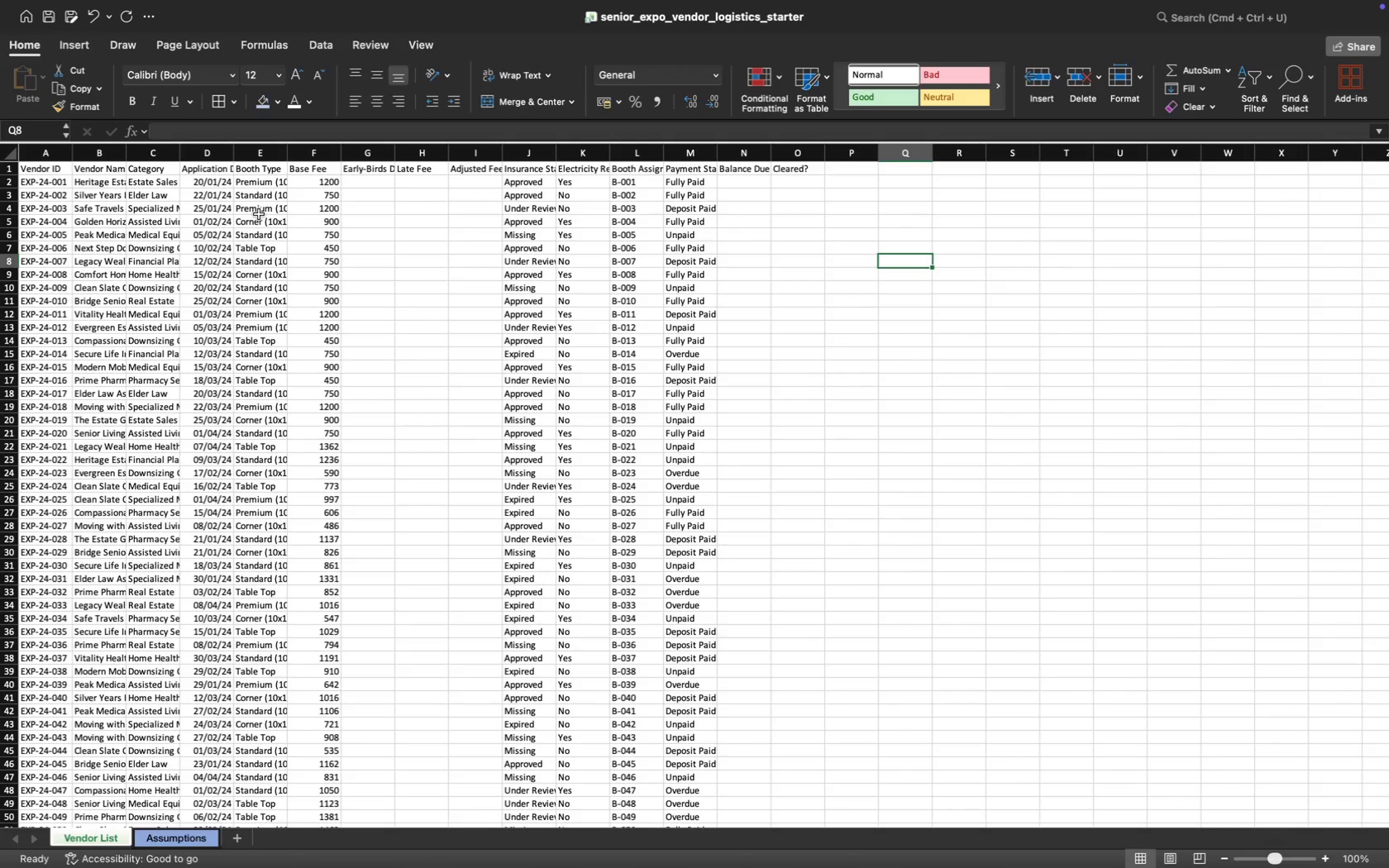 
scroll: coordinate [278, 265], scroll_direction: up, amount: 14.0
 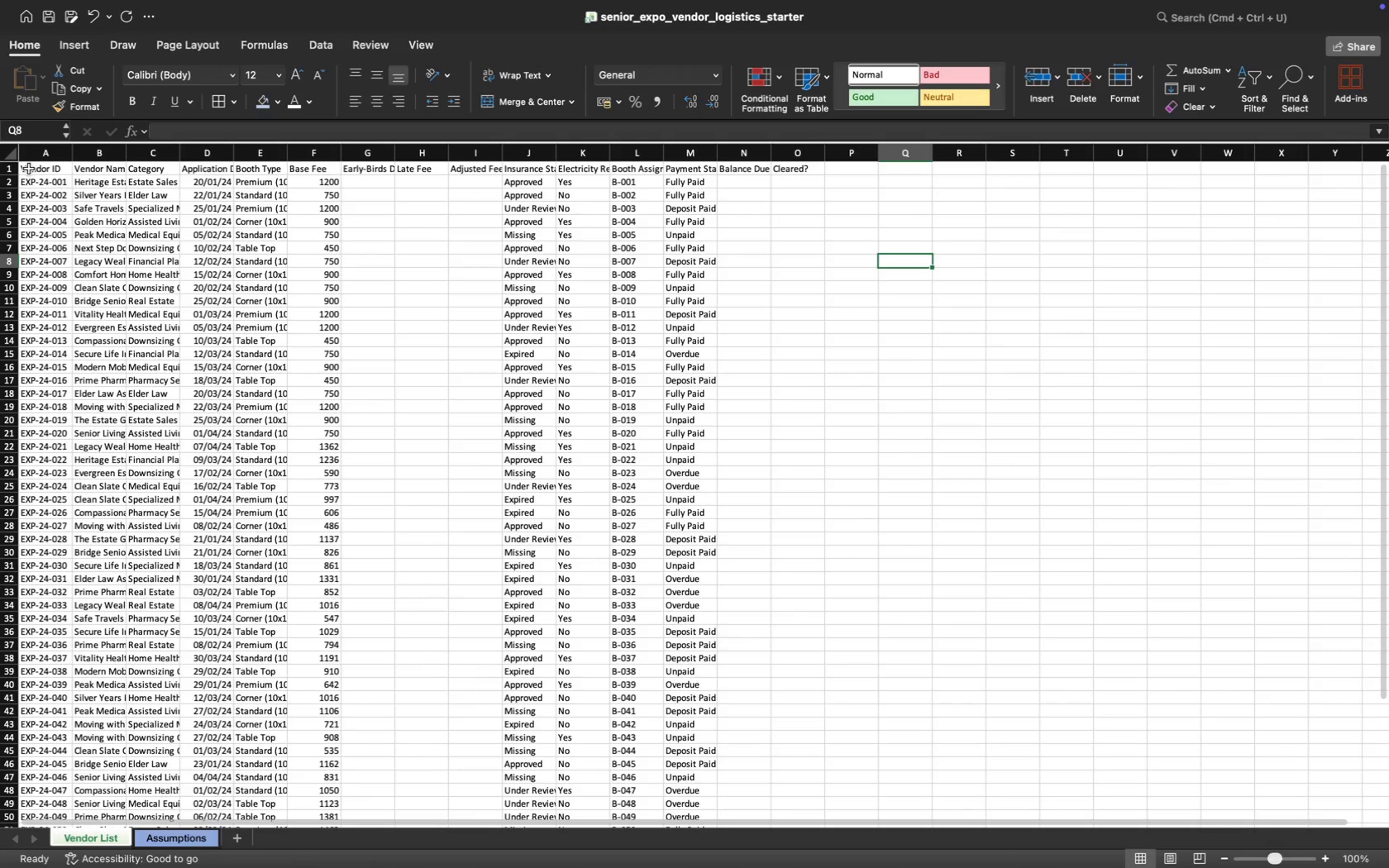 
left_click_drag(start_coordinate=[29, 169], to_coordinate=[889, 167])
 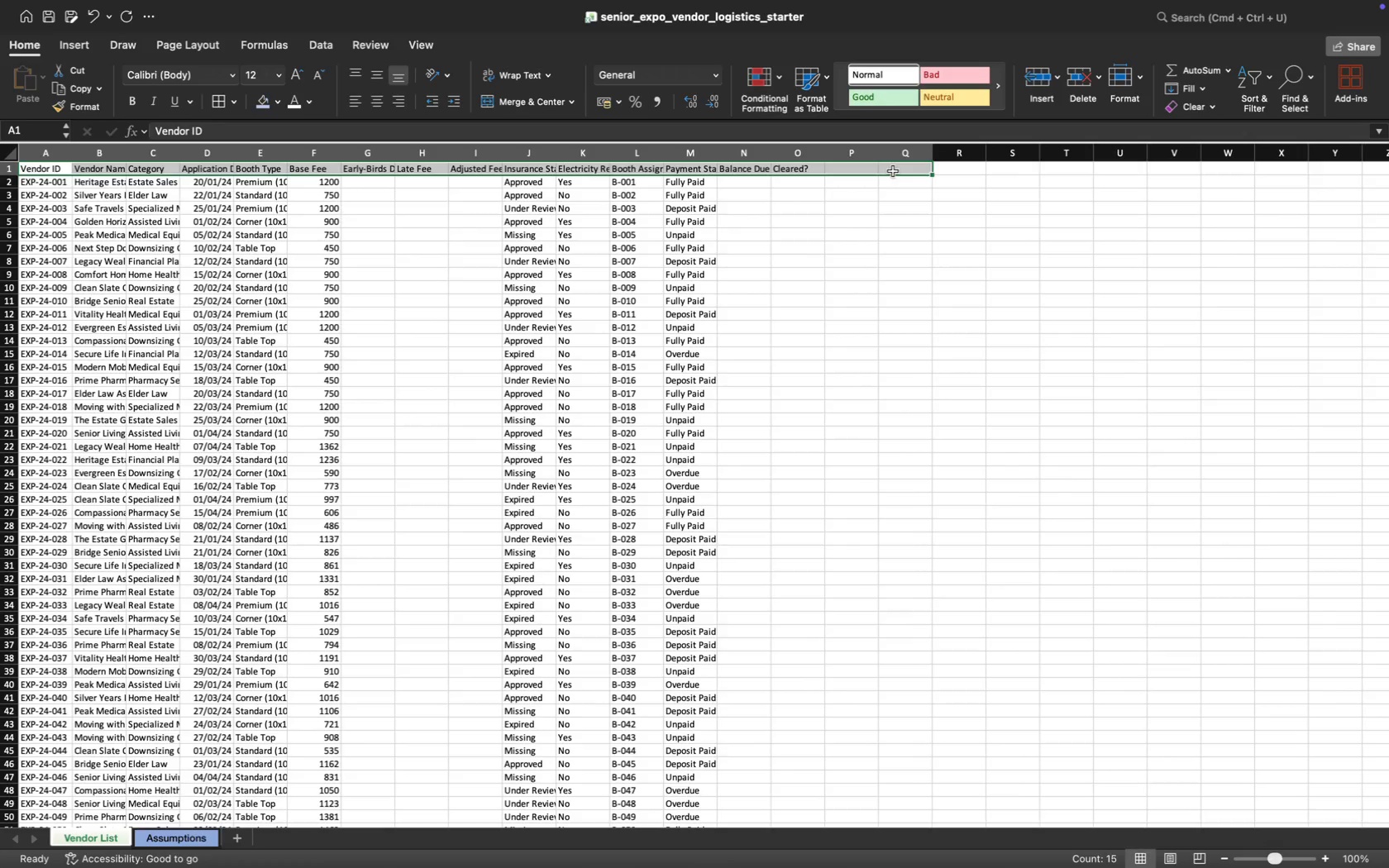 
right_click([893, 170])
 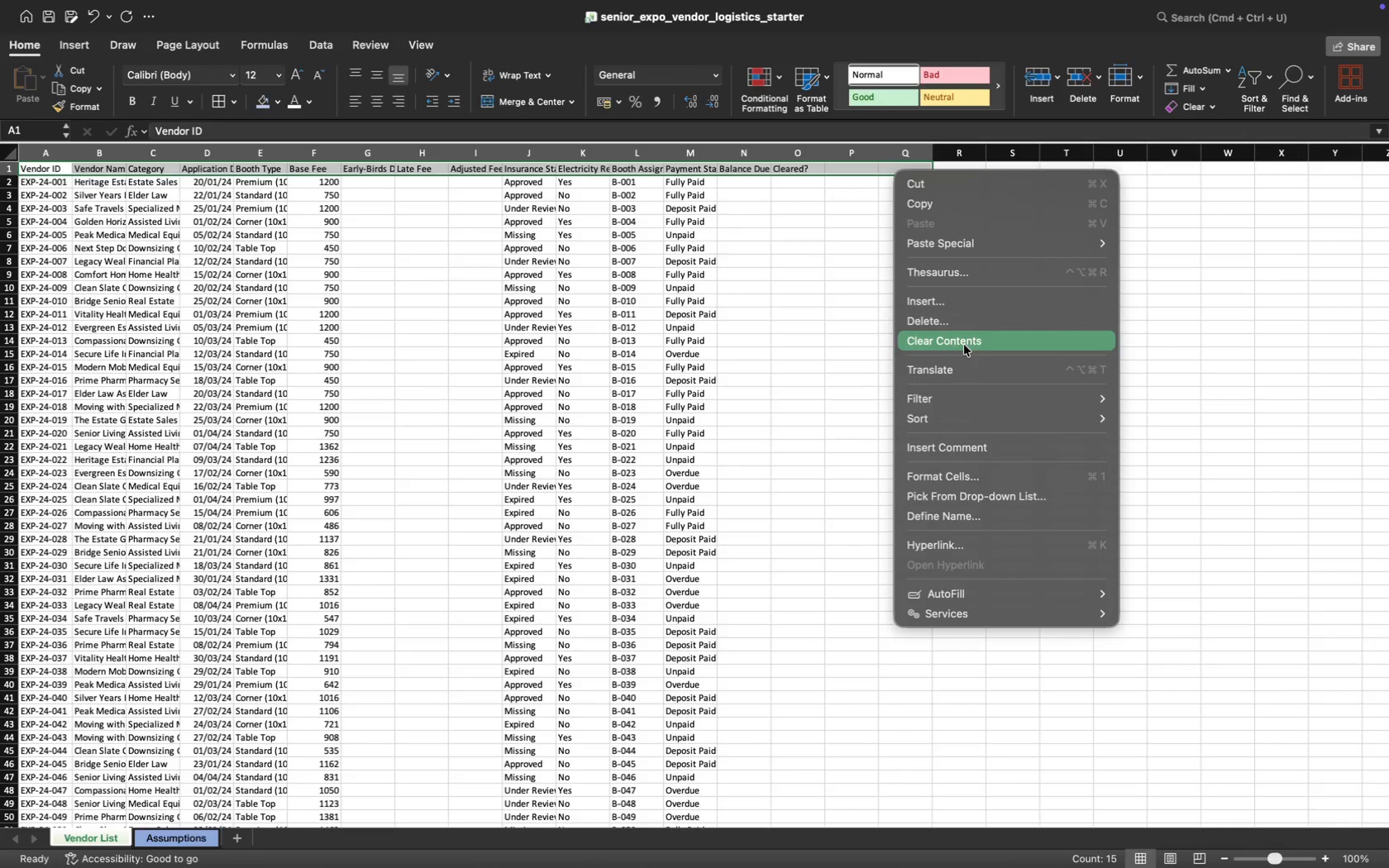 
left_click([978, 302])
 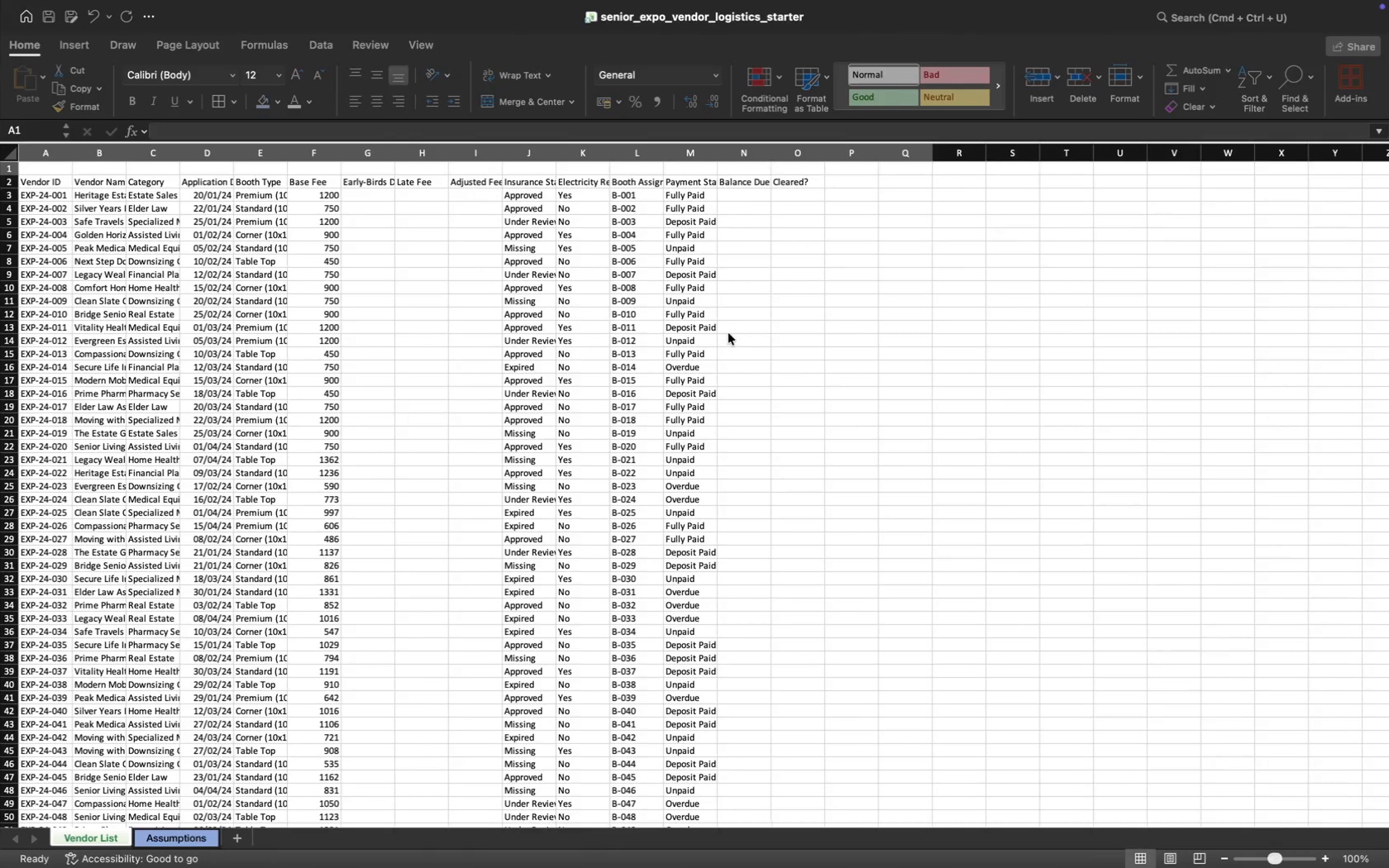 
wait(11.97)
 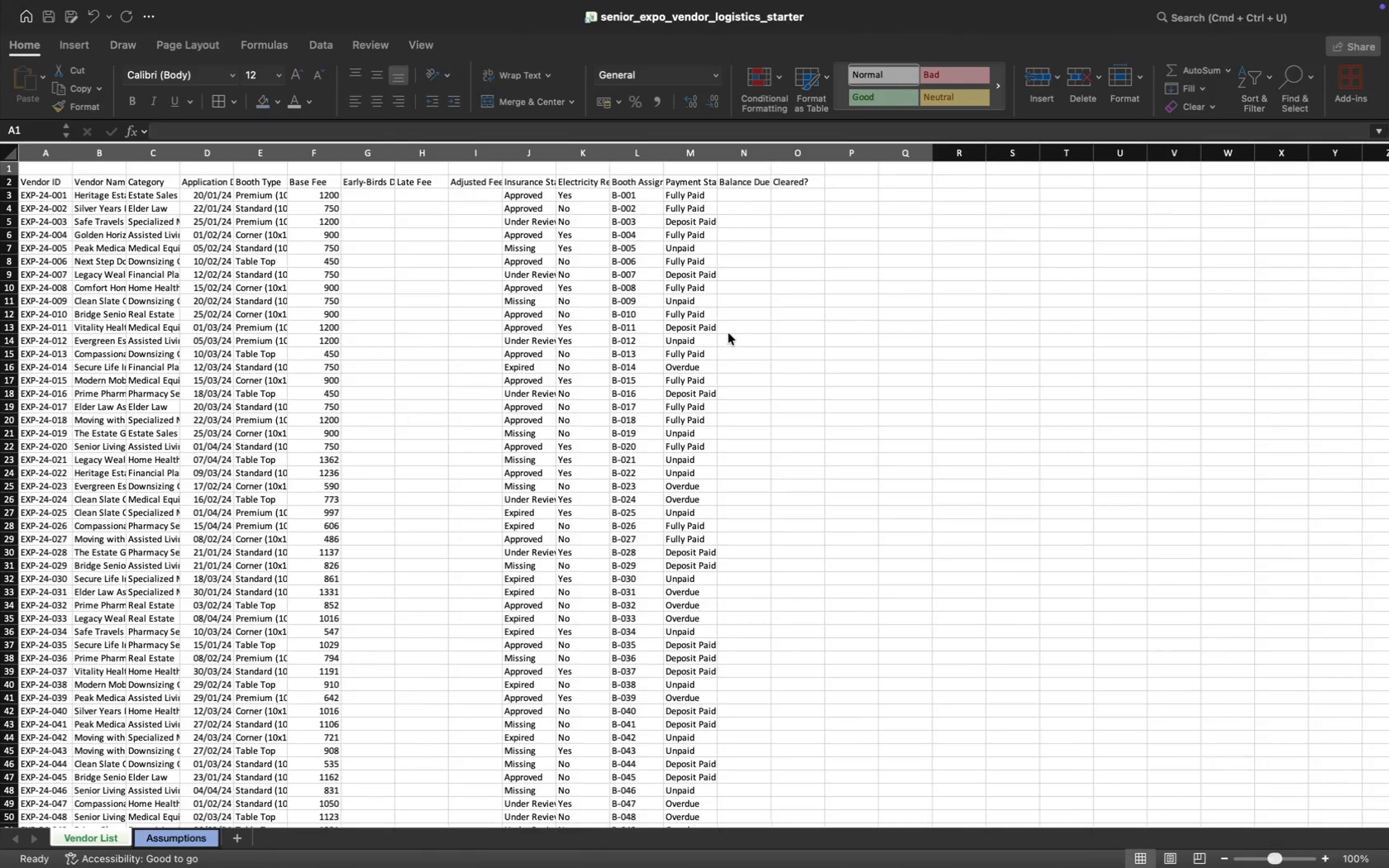 
left_click([427, 174])
 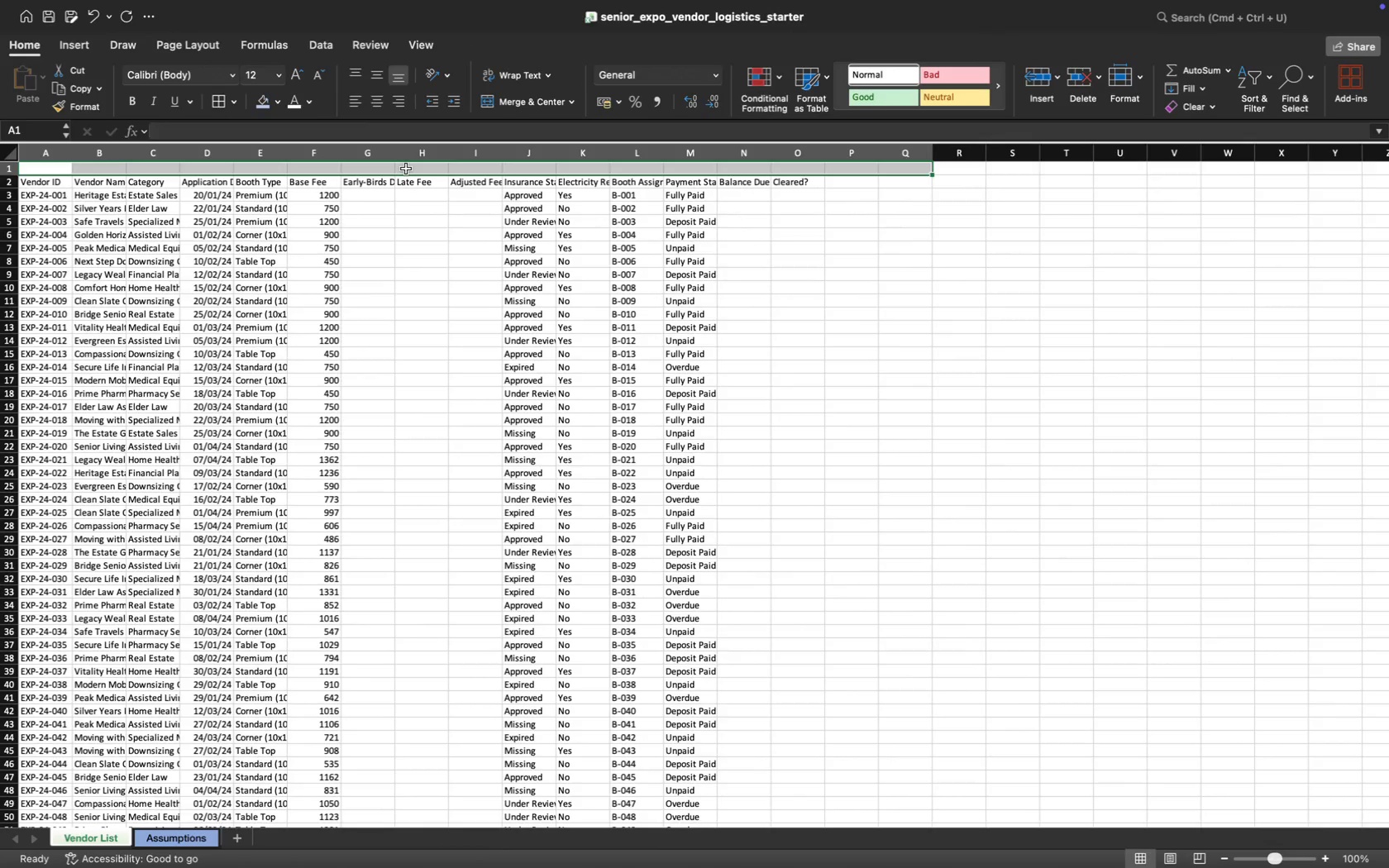 
key(Shift+ArrowLeft)
 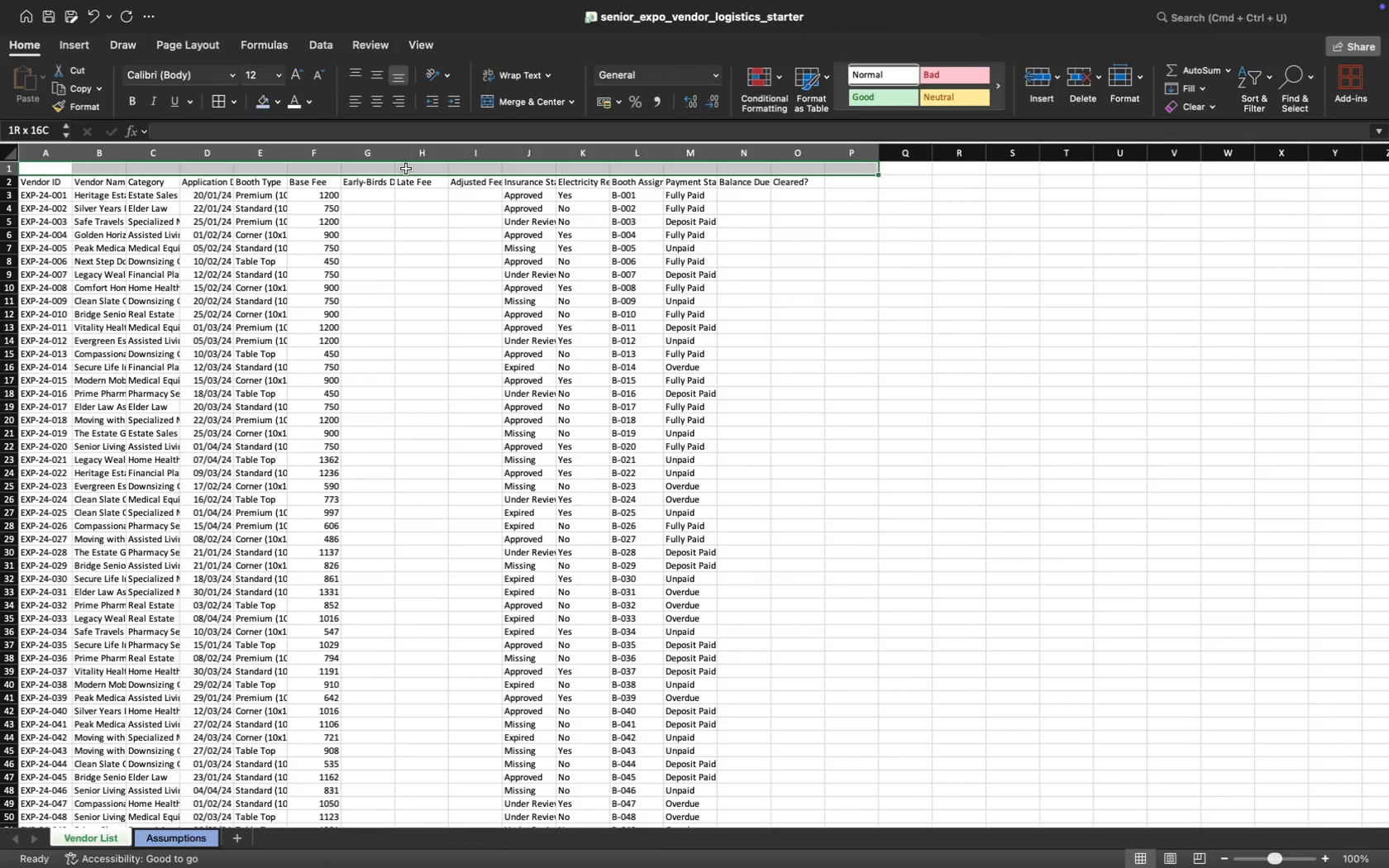 
key(Shift+ArrowLeft)
 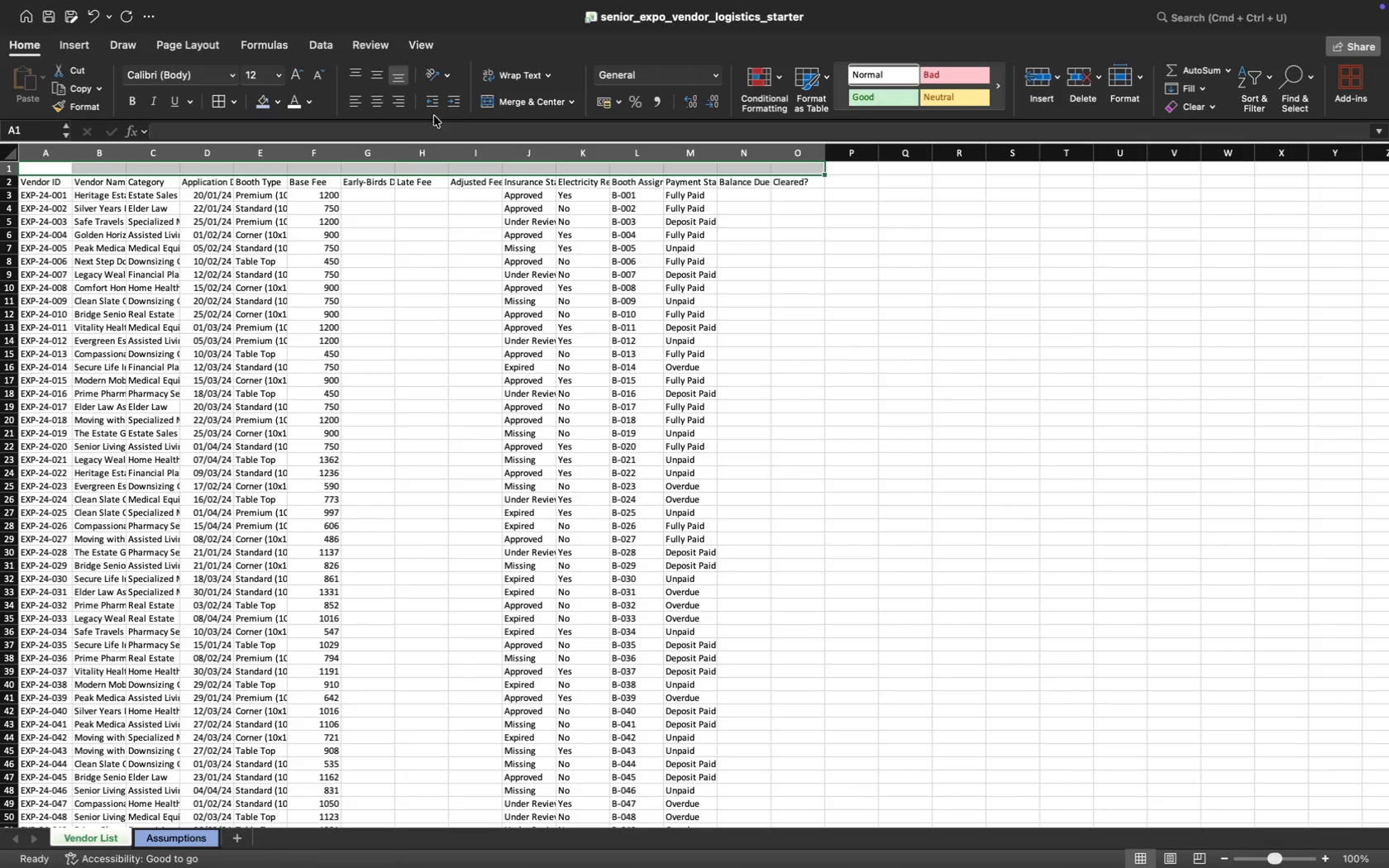 
left_click([515, 95])
 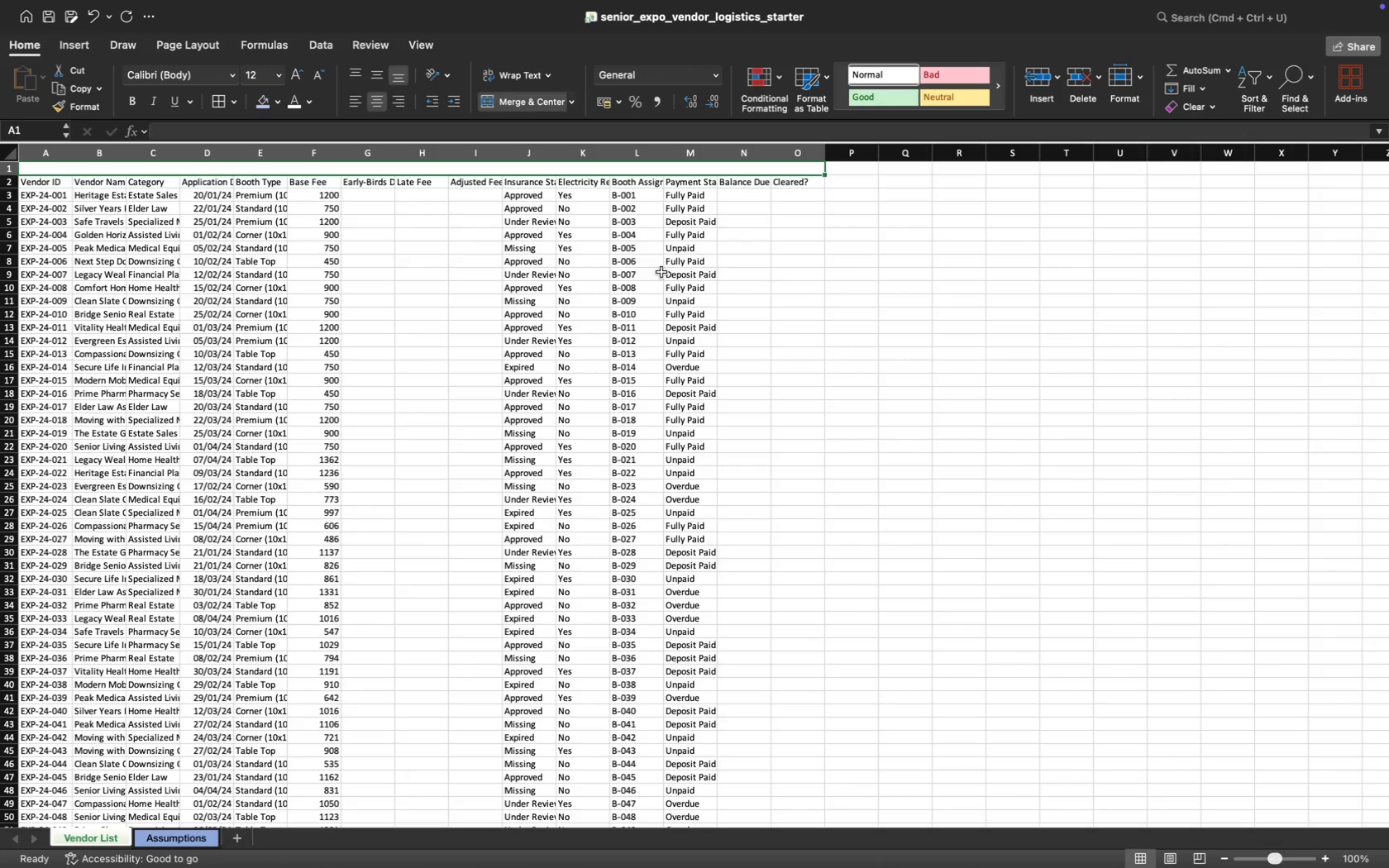 
left_click([809, 191])
 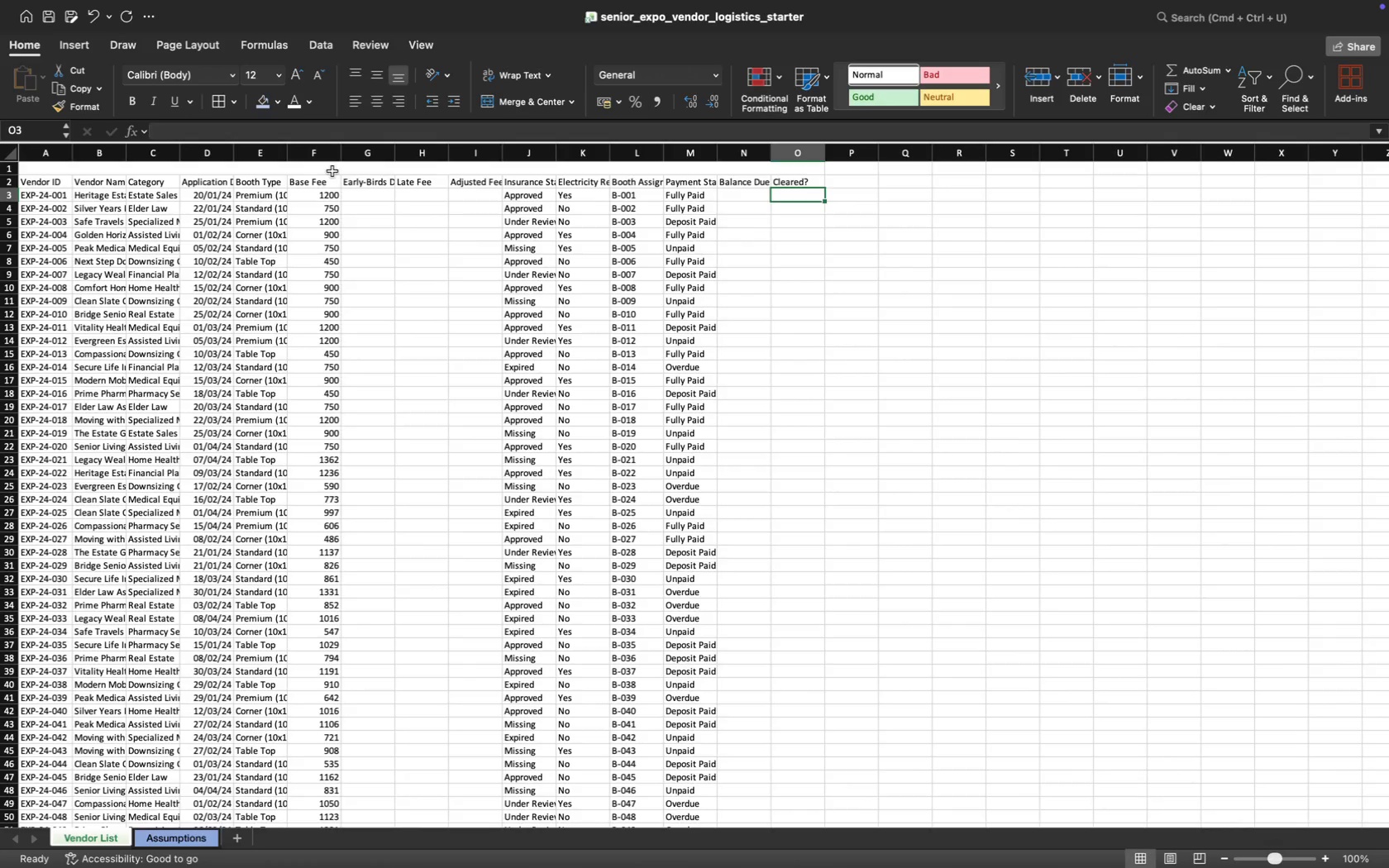 
left_click([333, 172])
 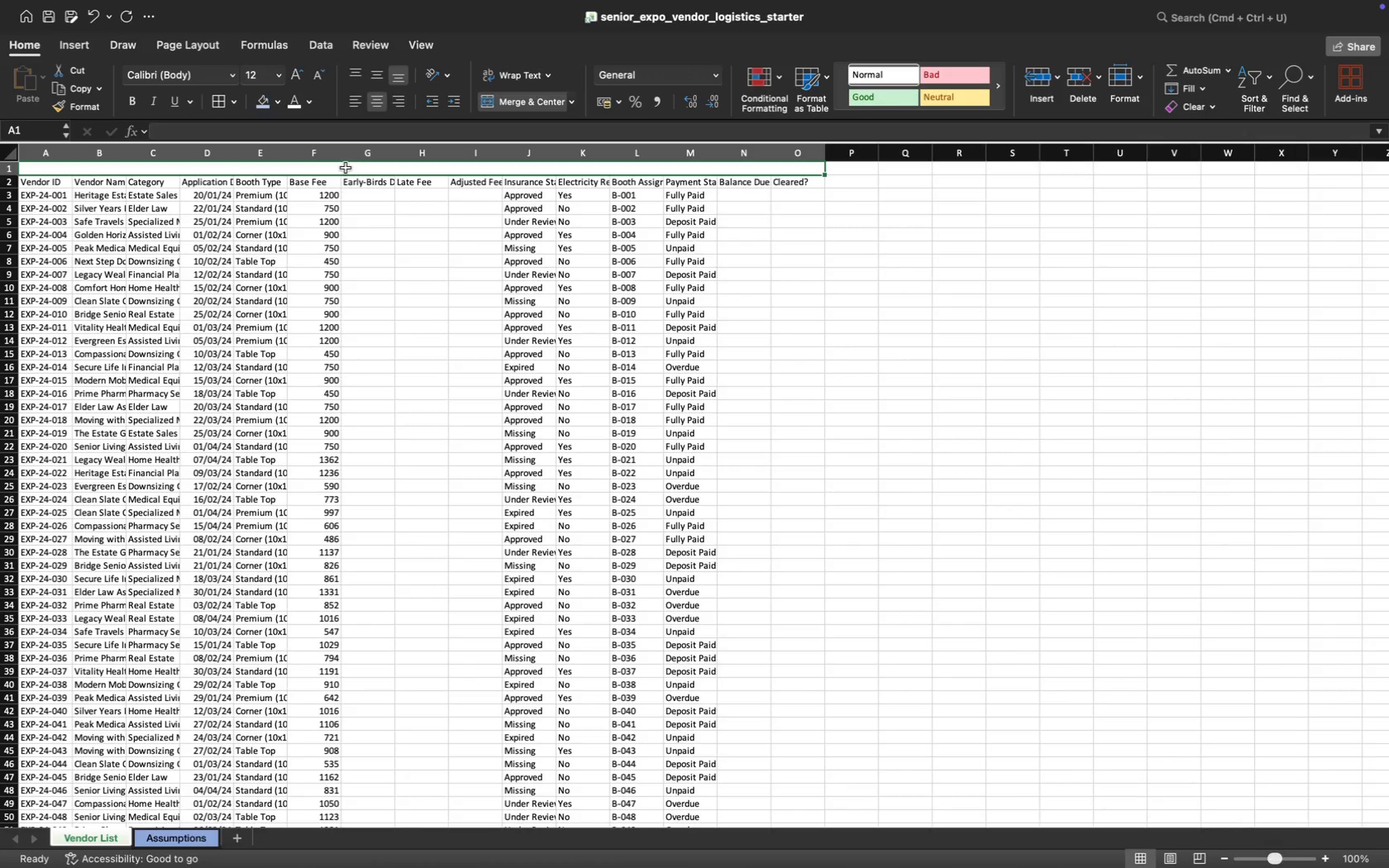 
double_click([347, 169])
 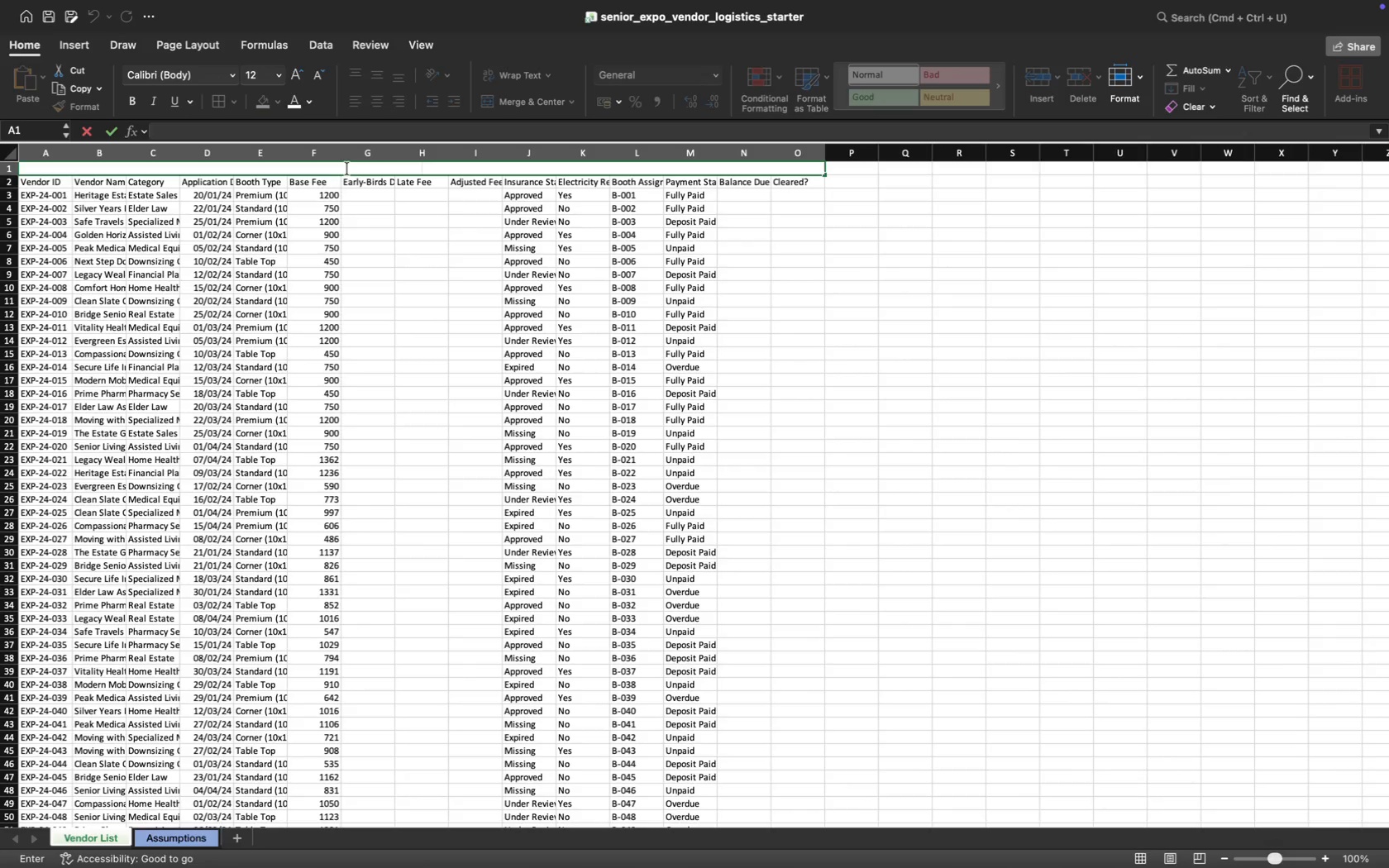 
wait(5.47)
 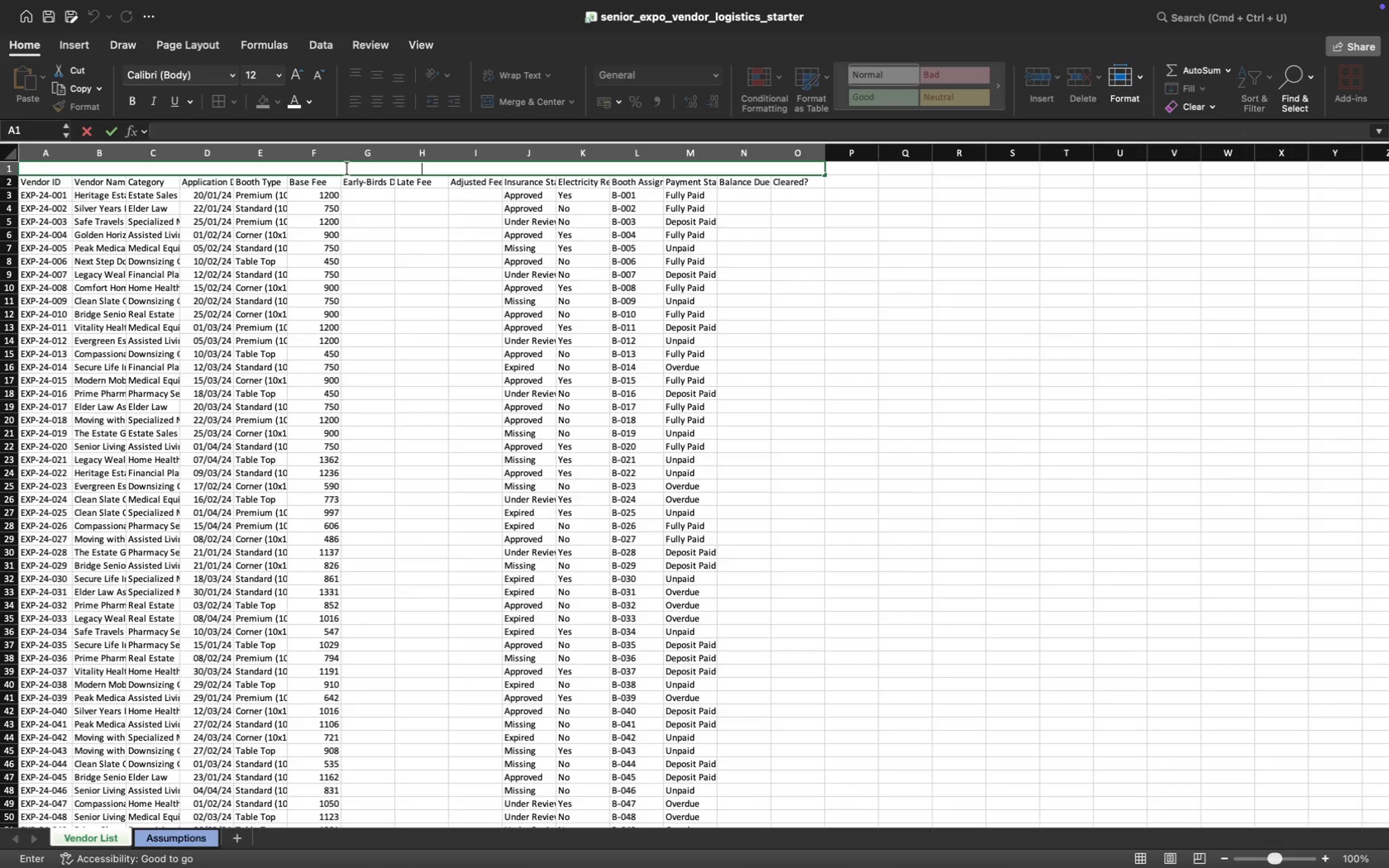 
type("Next Cap)
key(Backspace)
key(Backspace)
type(hapter )
key(Backspace)
type(" Expo - Vendor Management & l)
key(Backspace)
type(Lo)
 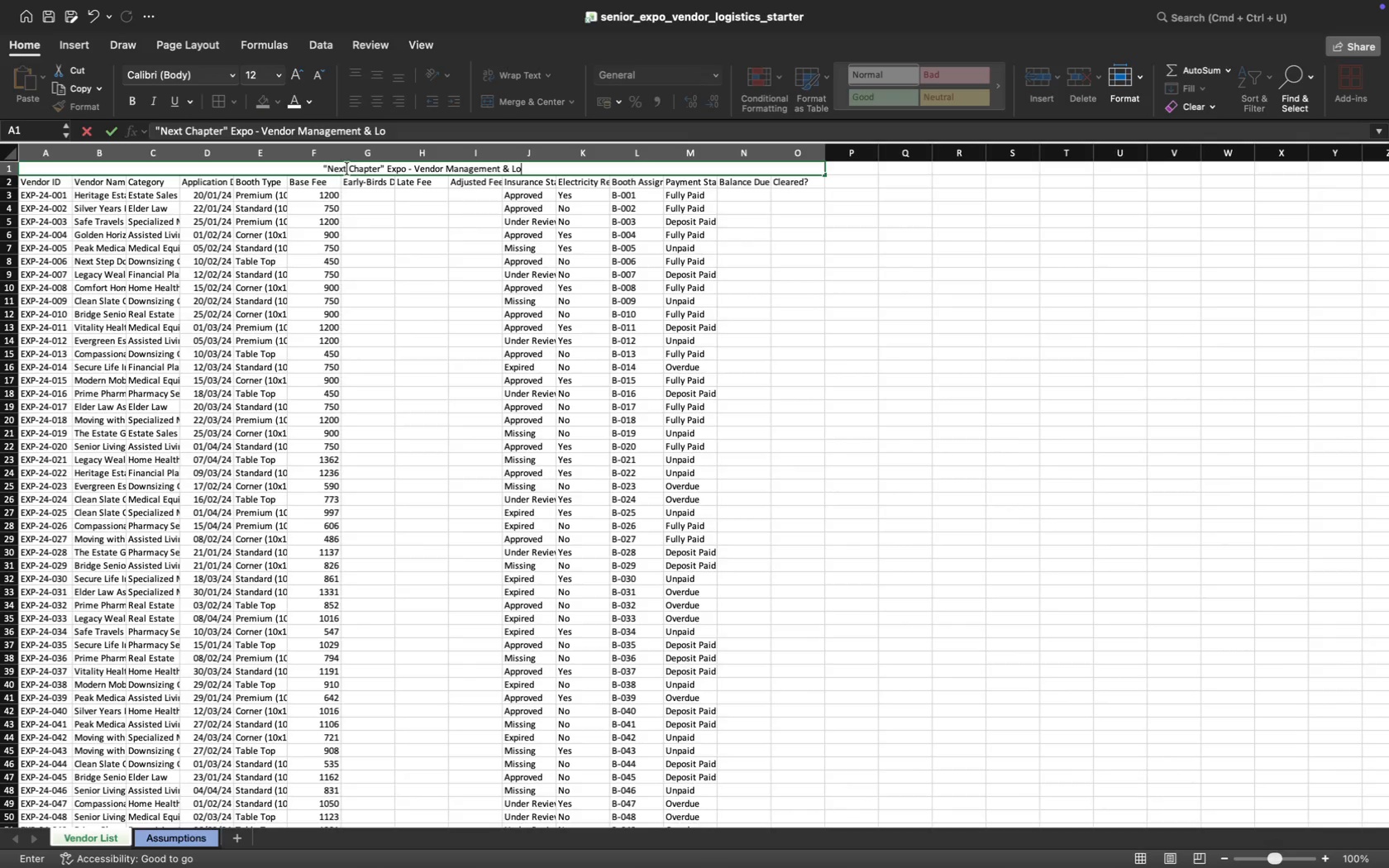 
type(gistics Tracker)
 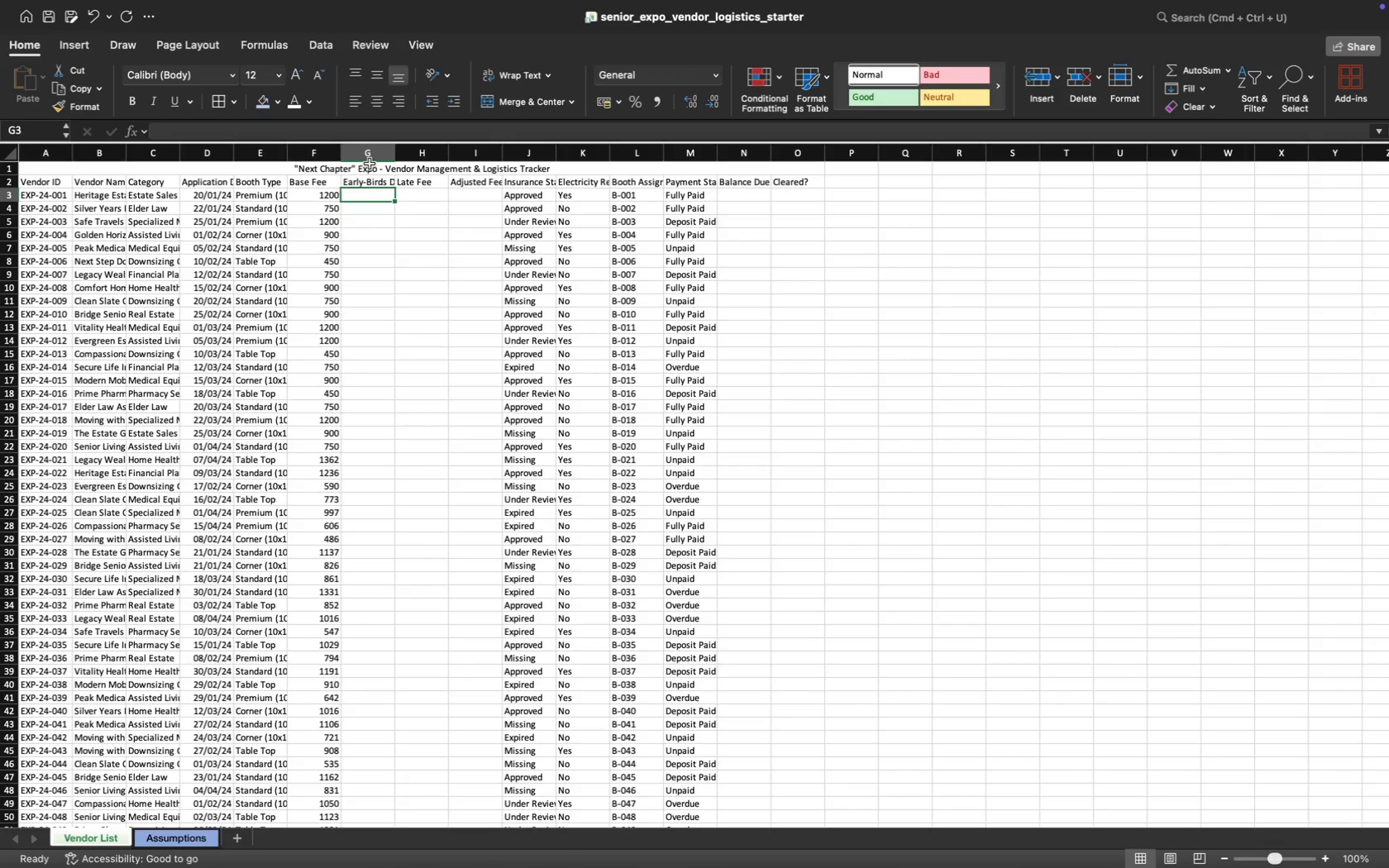 
wait(27.58)
 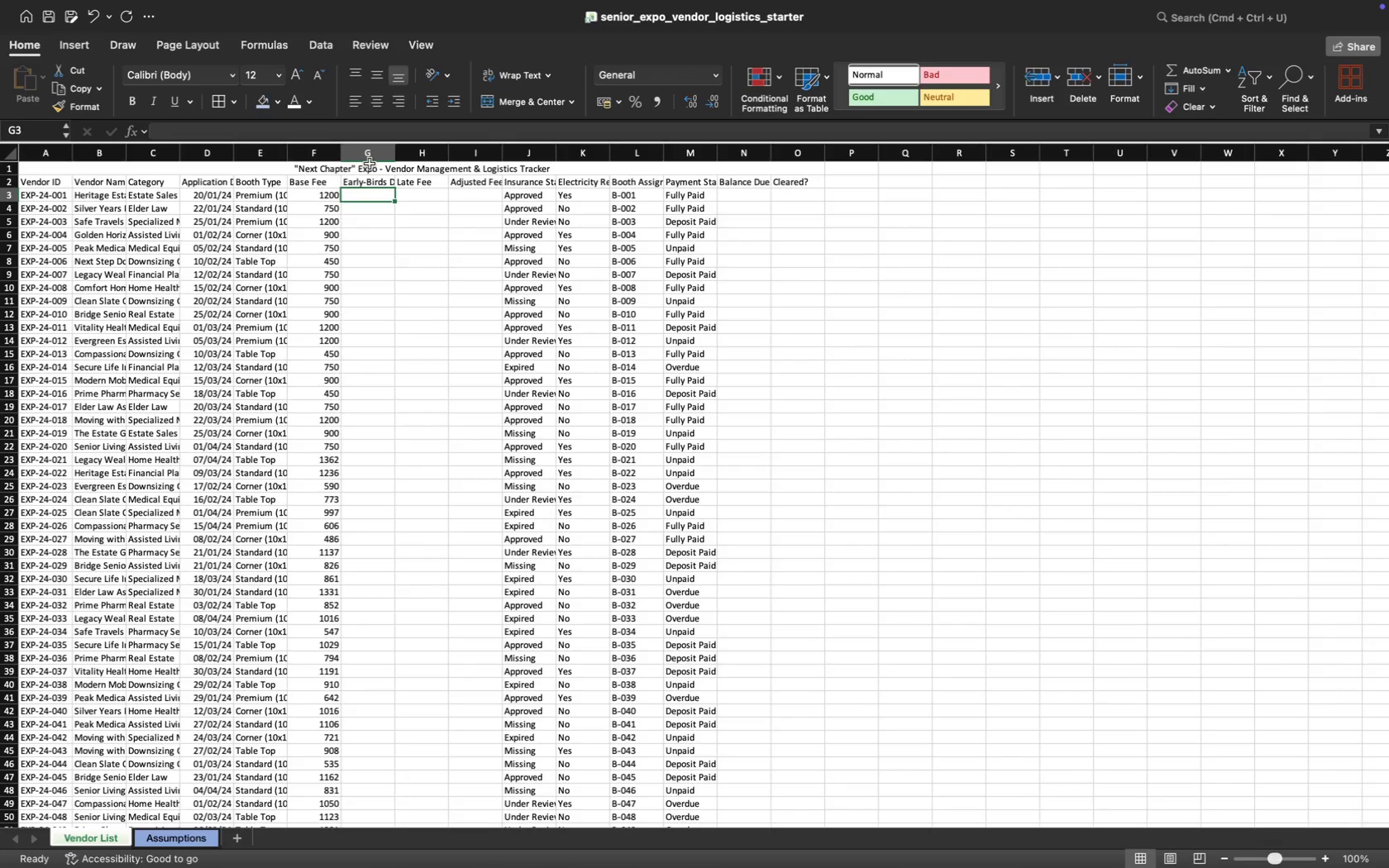 
type(=if)
key(Tab)
 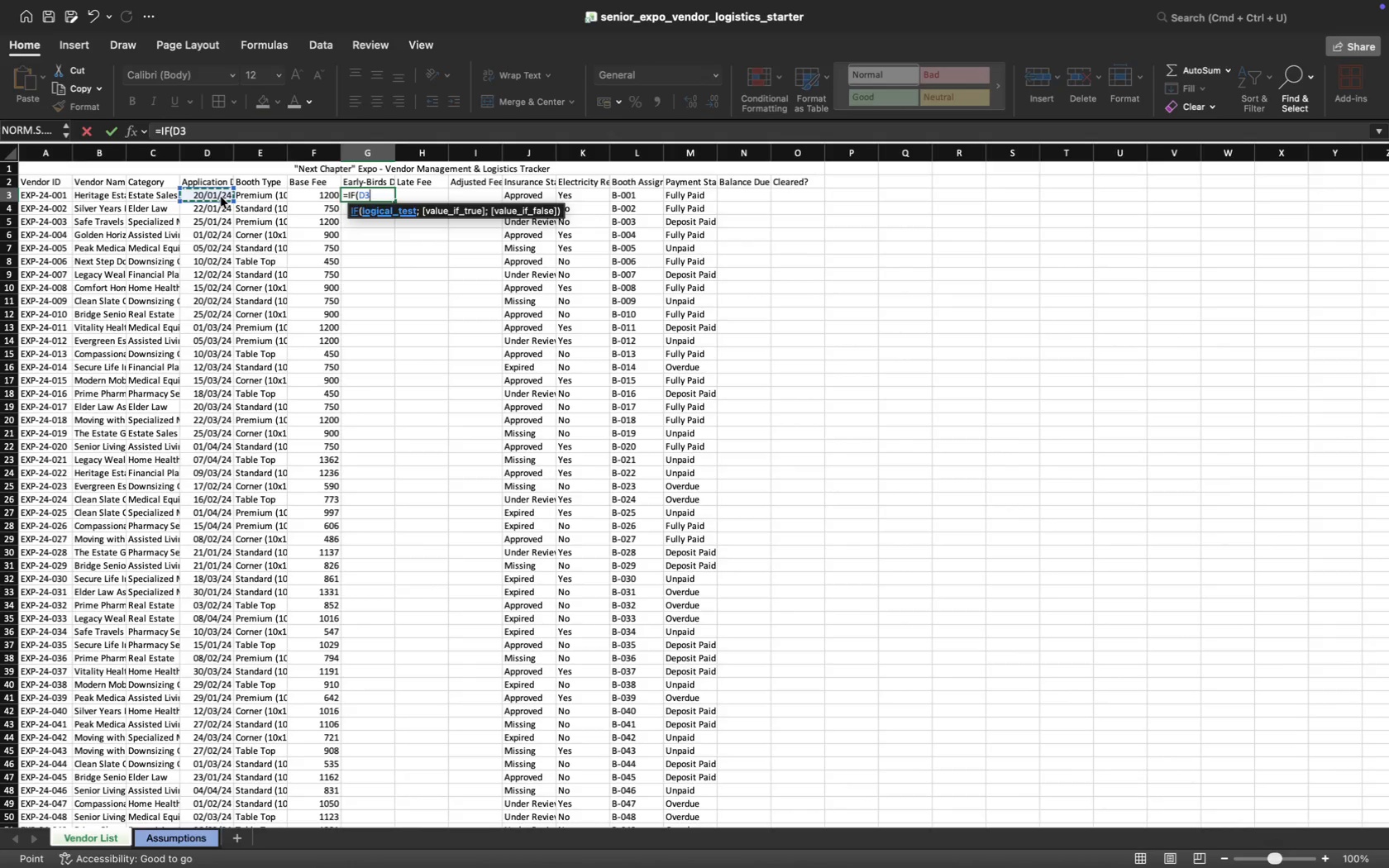 
wait(7.09)
 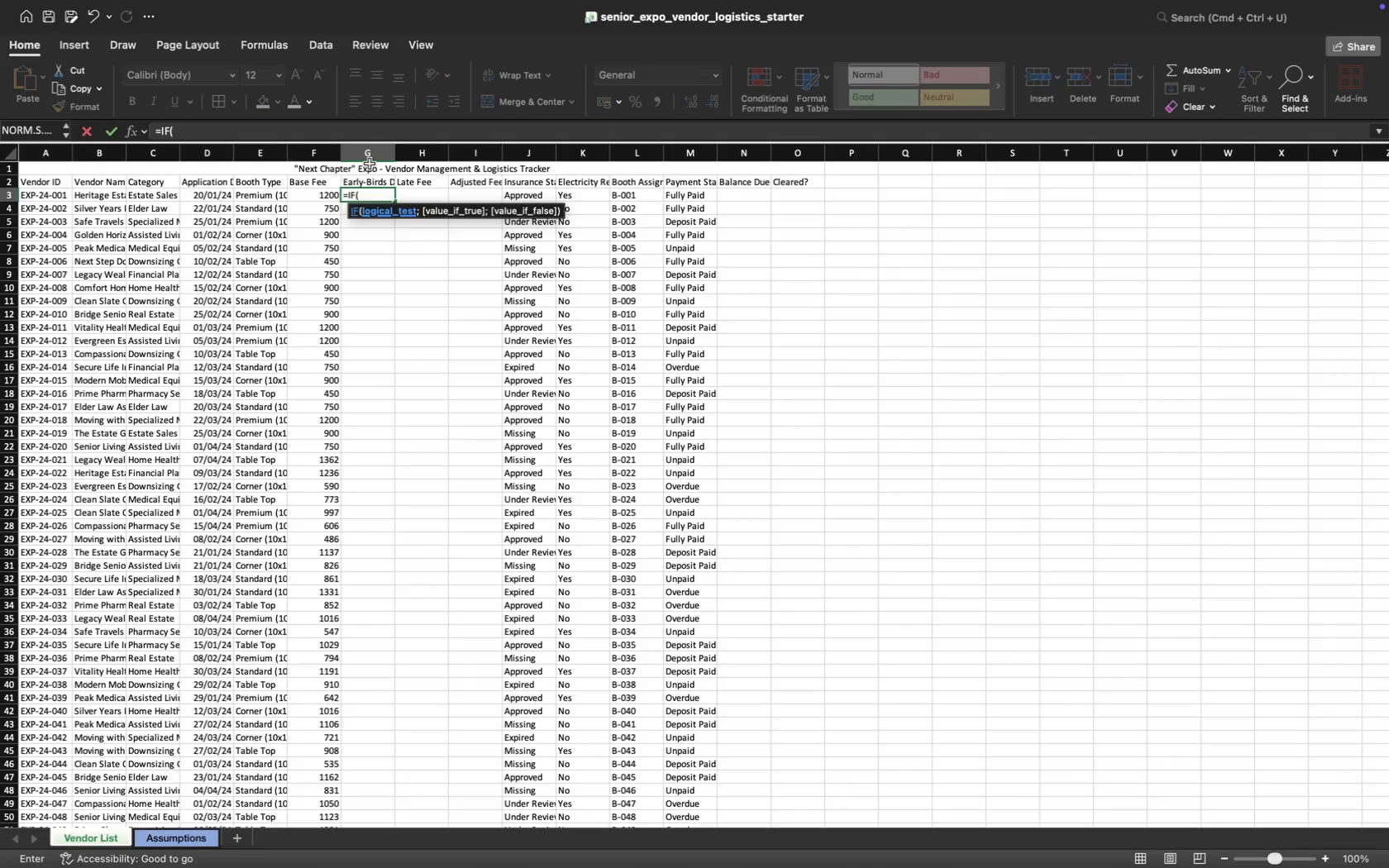 
type(<=dsa)
key(Backspace)
key(Backspace)
type(a)
key(Tab)
type(2024;2;15);)
 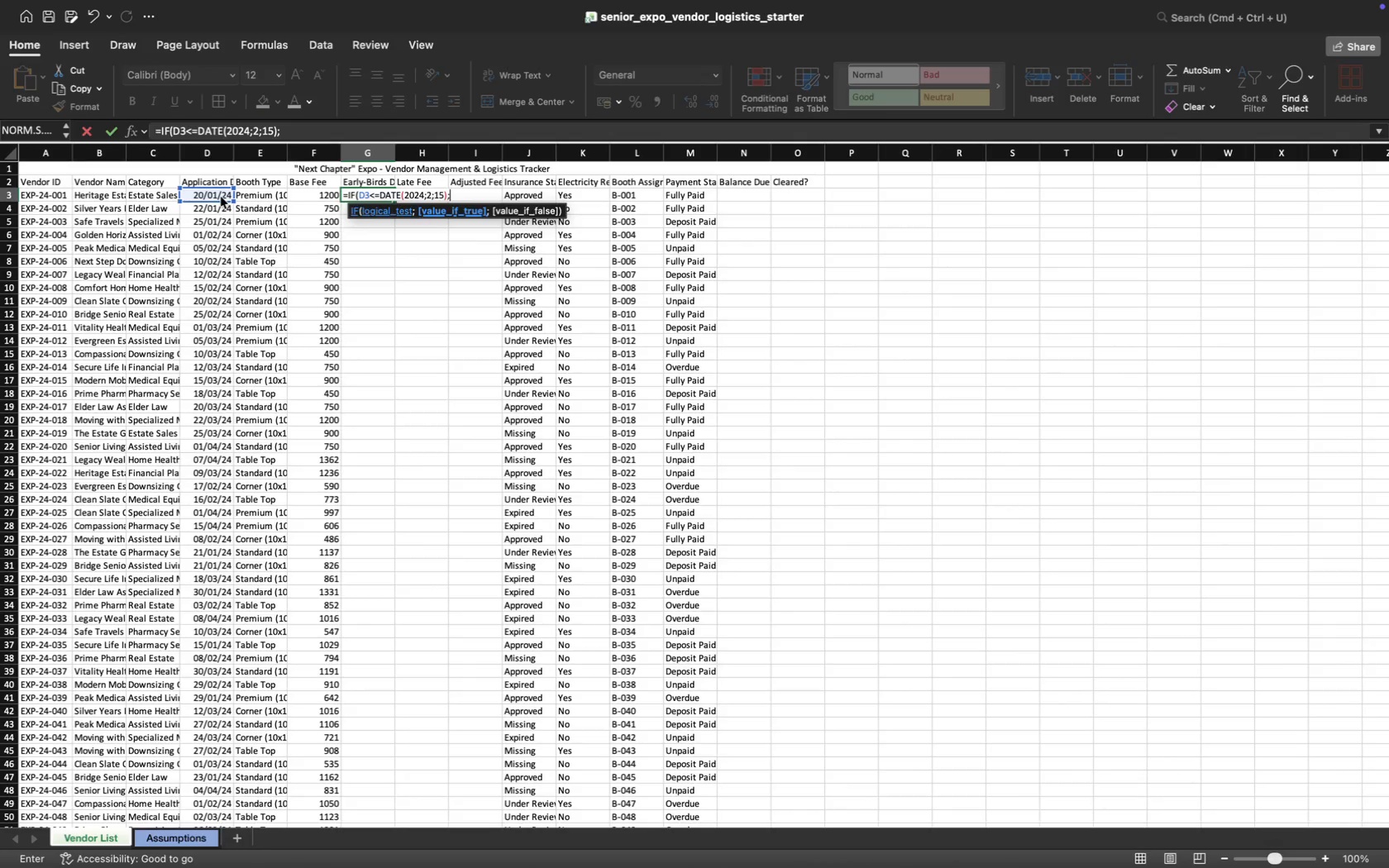 
left_click([312, 196])
 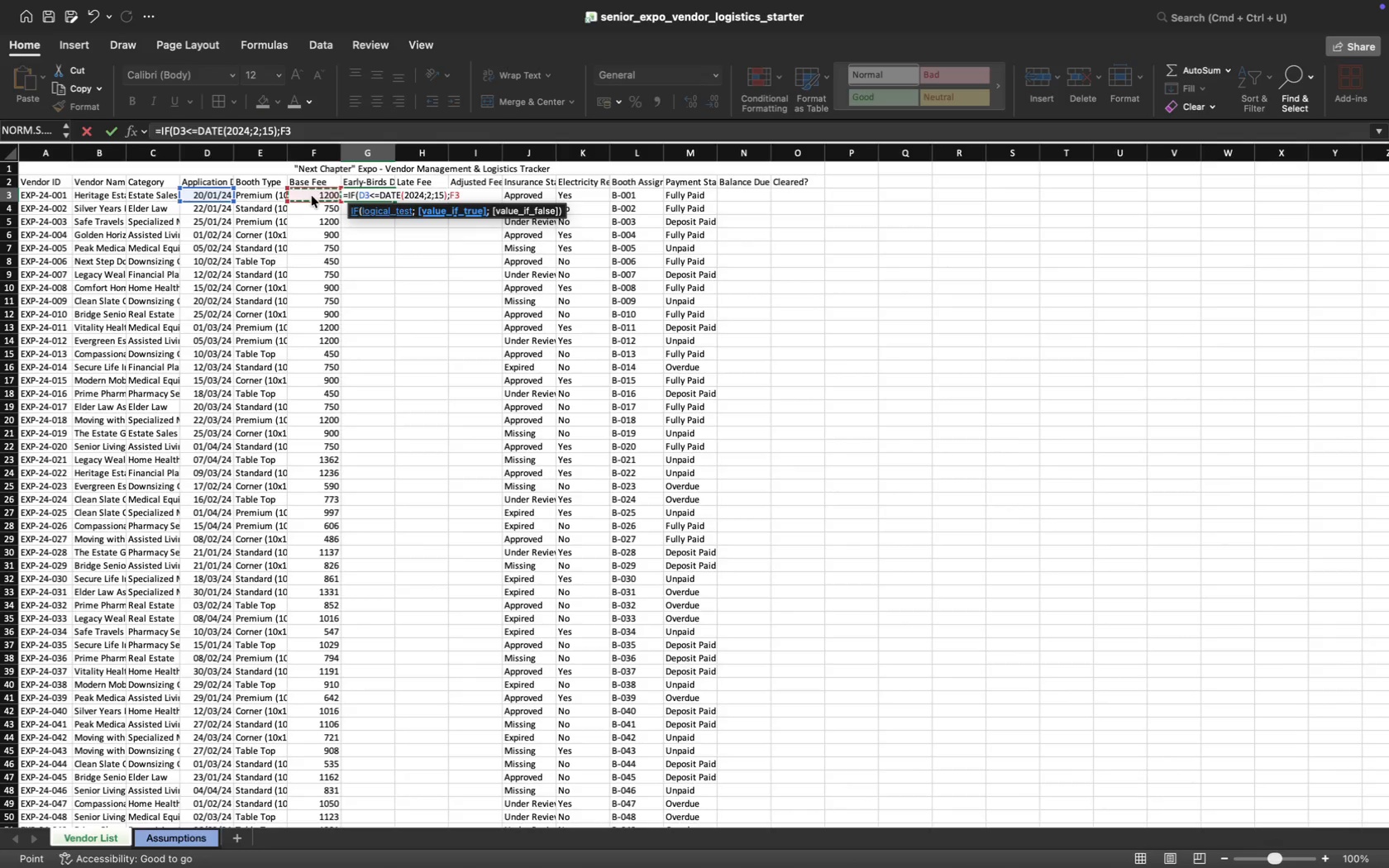 
wait(7.14)
 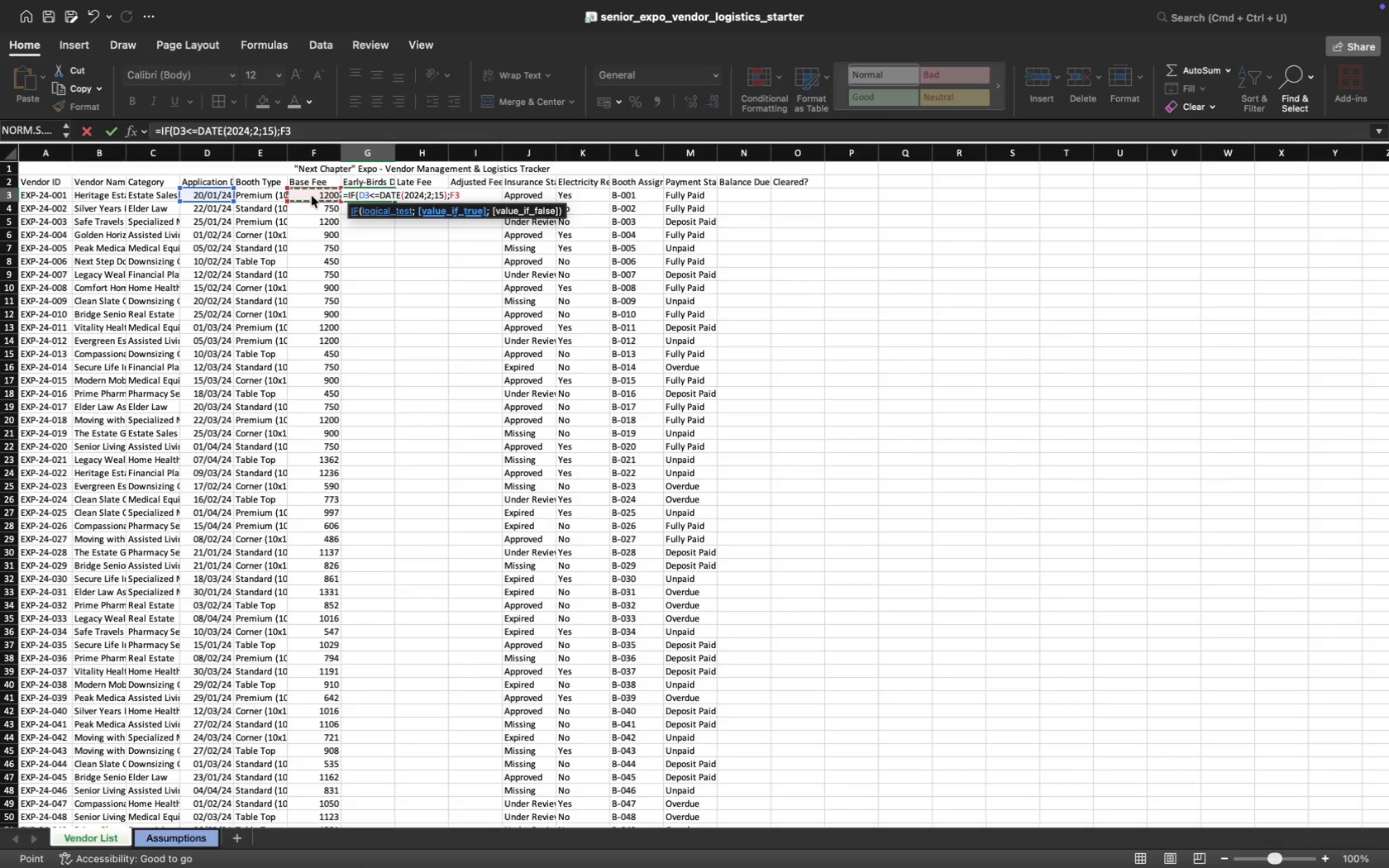 
key(Shift+8)
 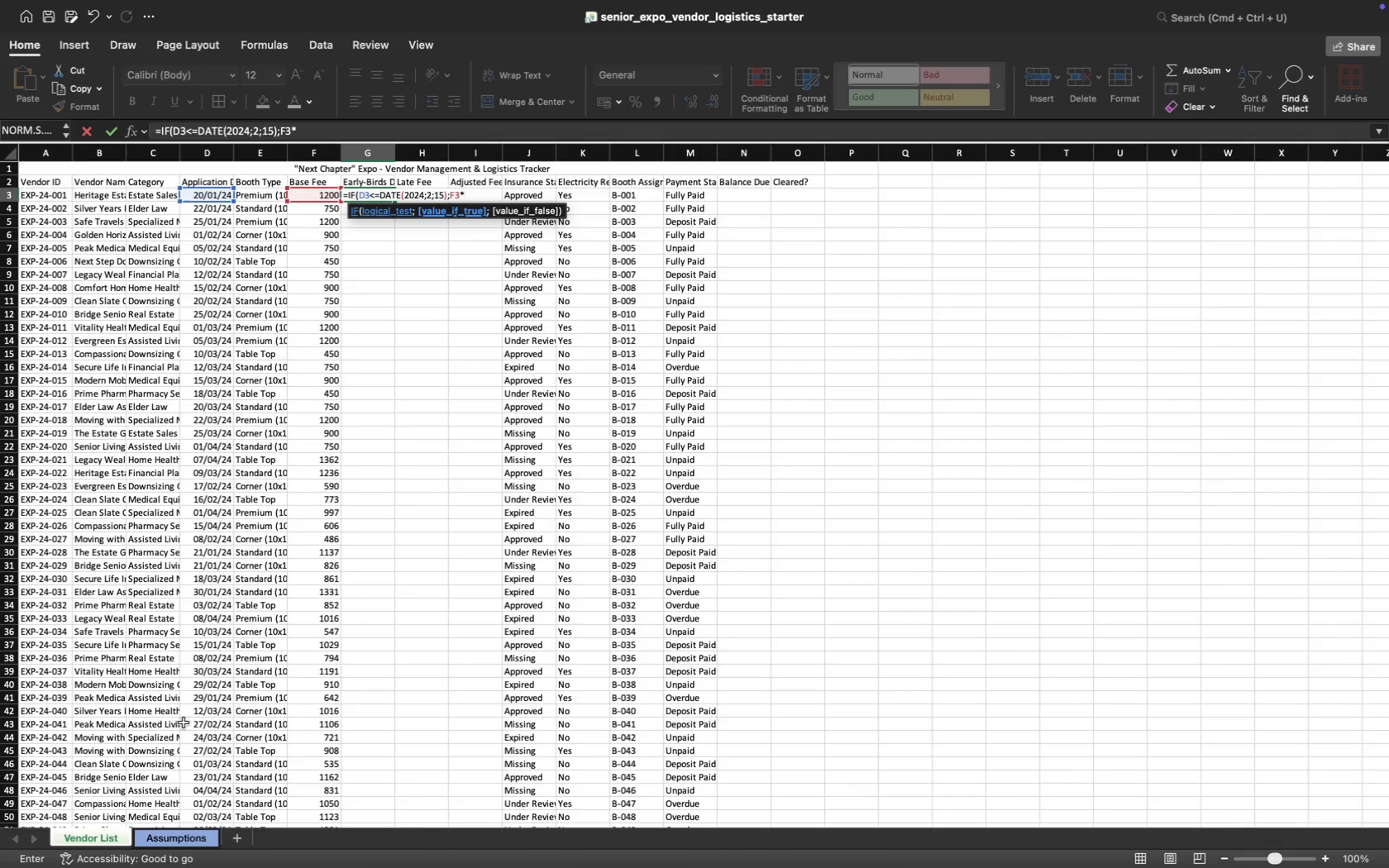 
left_click([170, 840])
 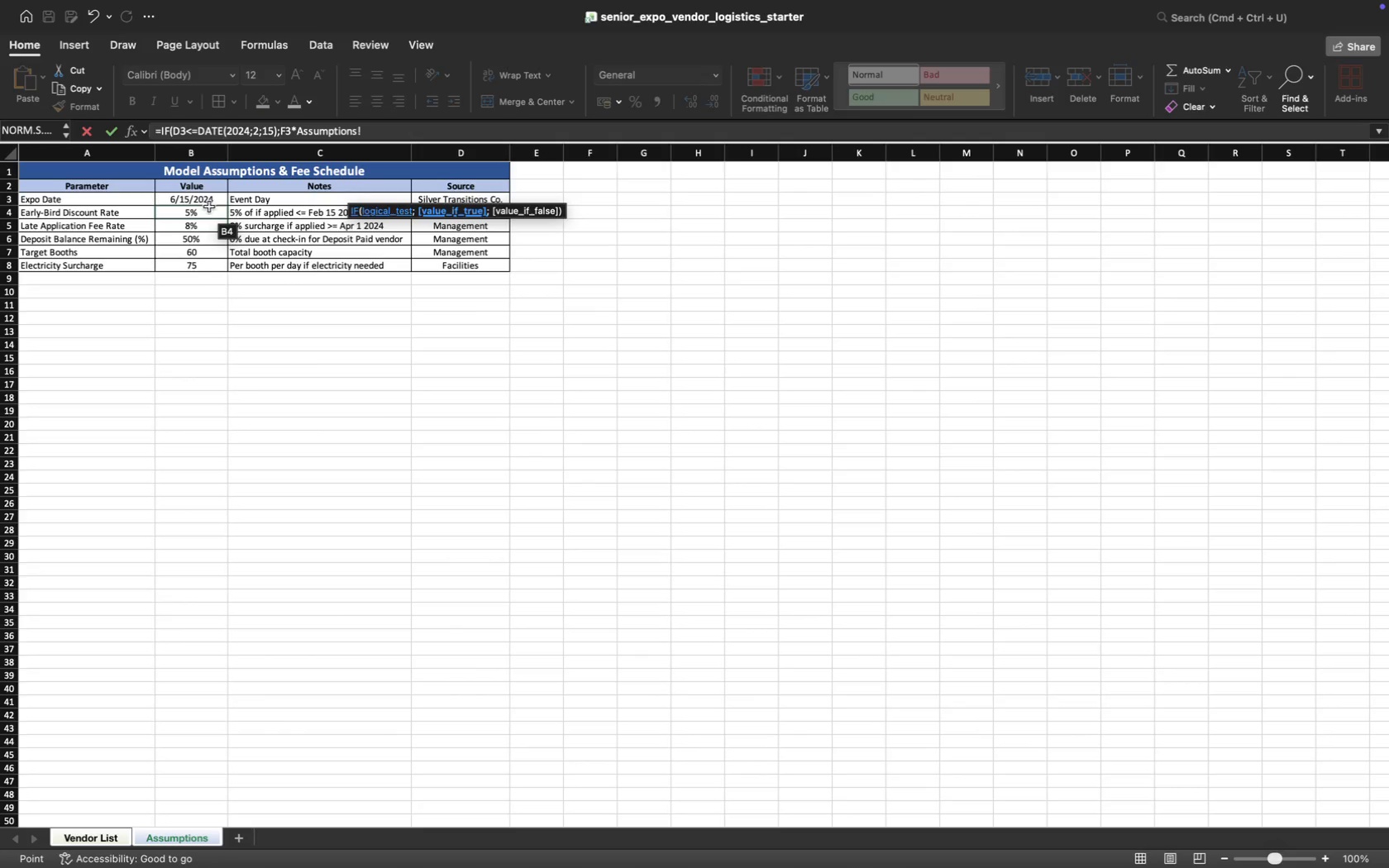 
left_click([209, 200])
 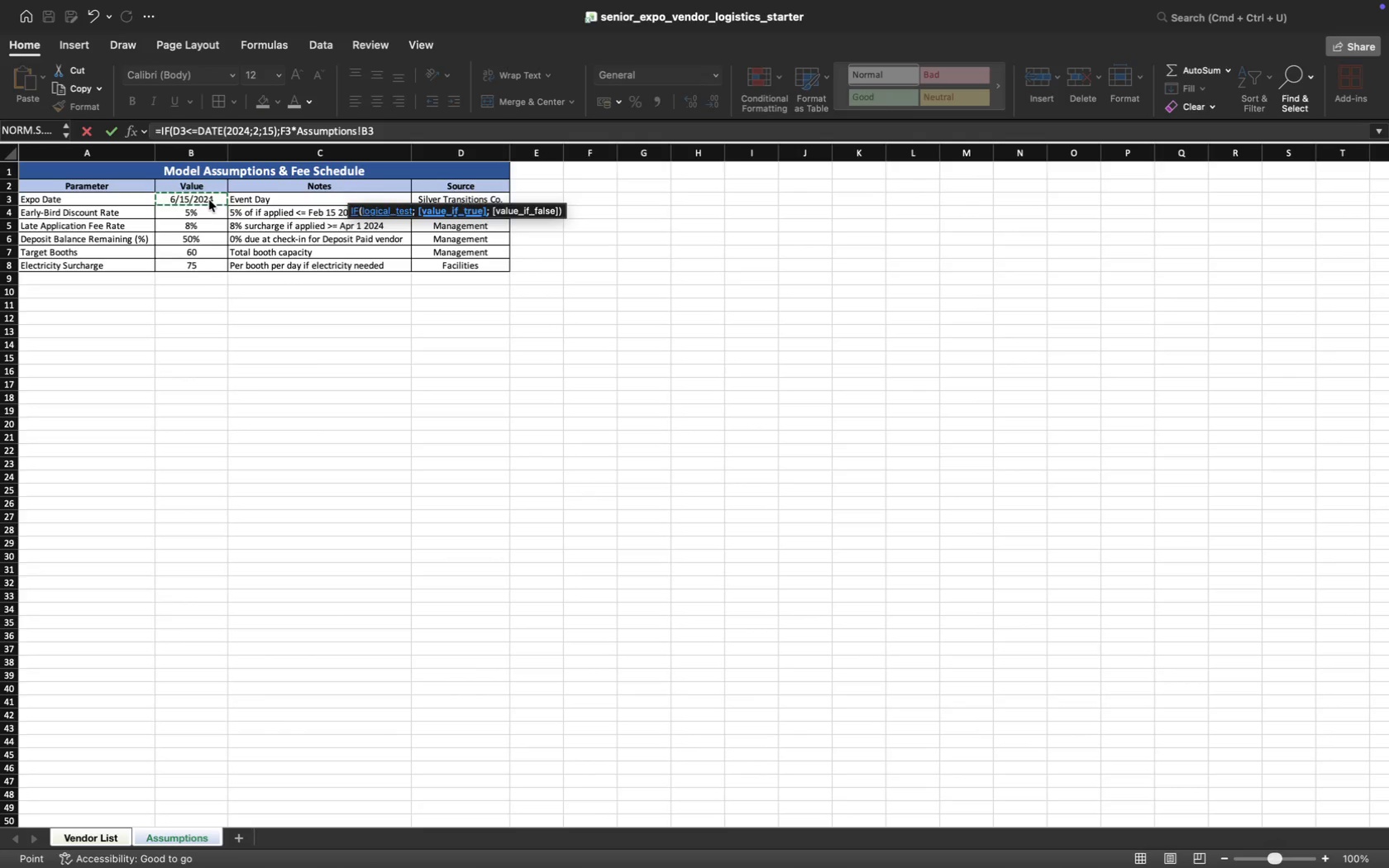 
type(;0))
 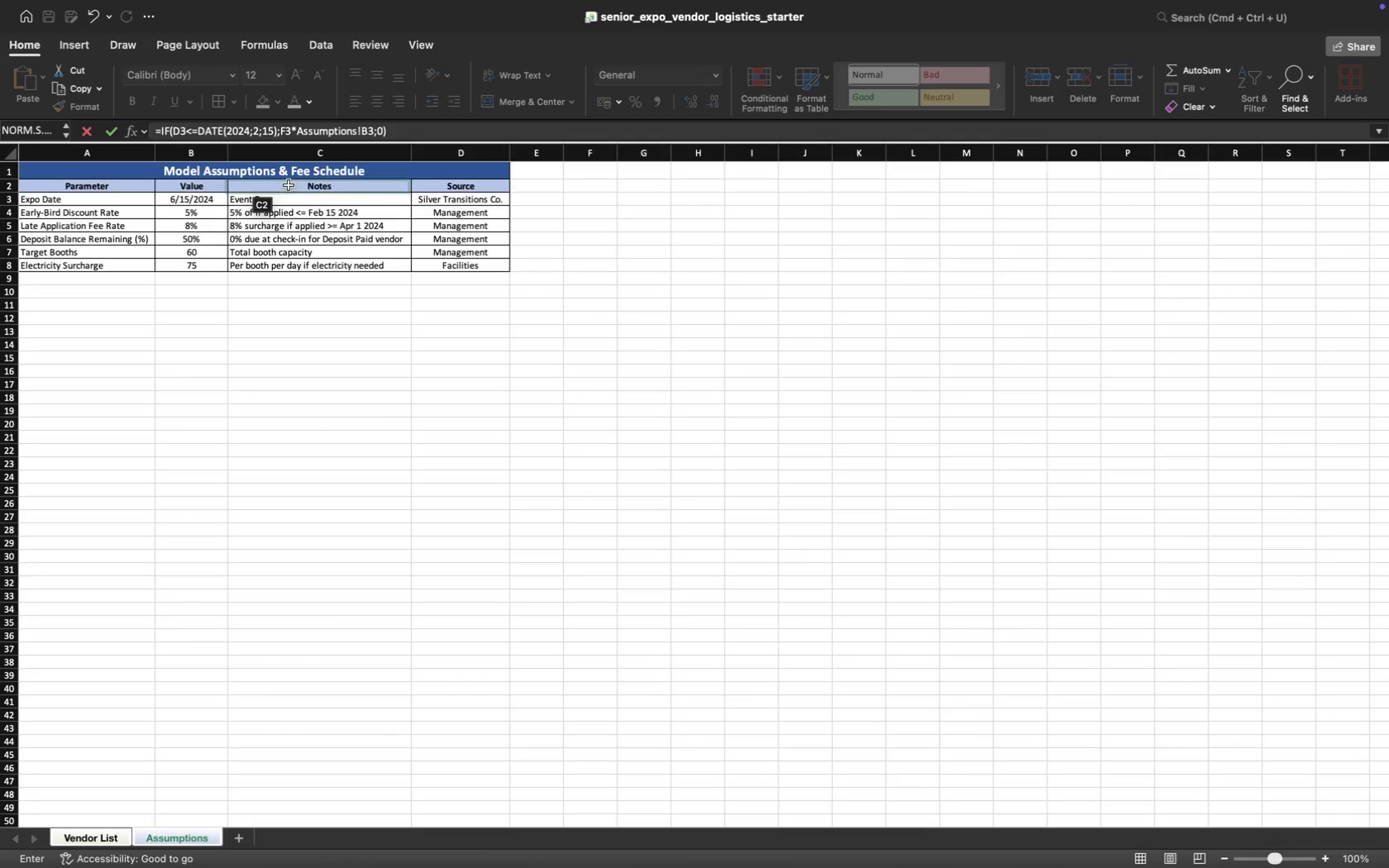 
left_click_drag(start_coordinate=[374, 130], to_coordinate=[296, 135])
 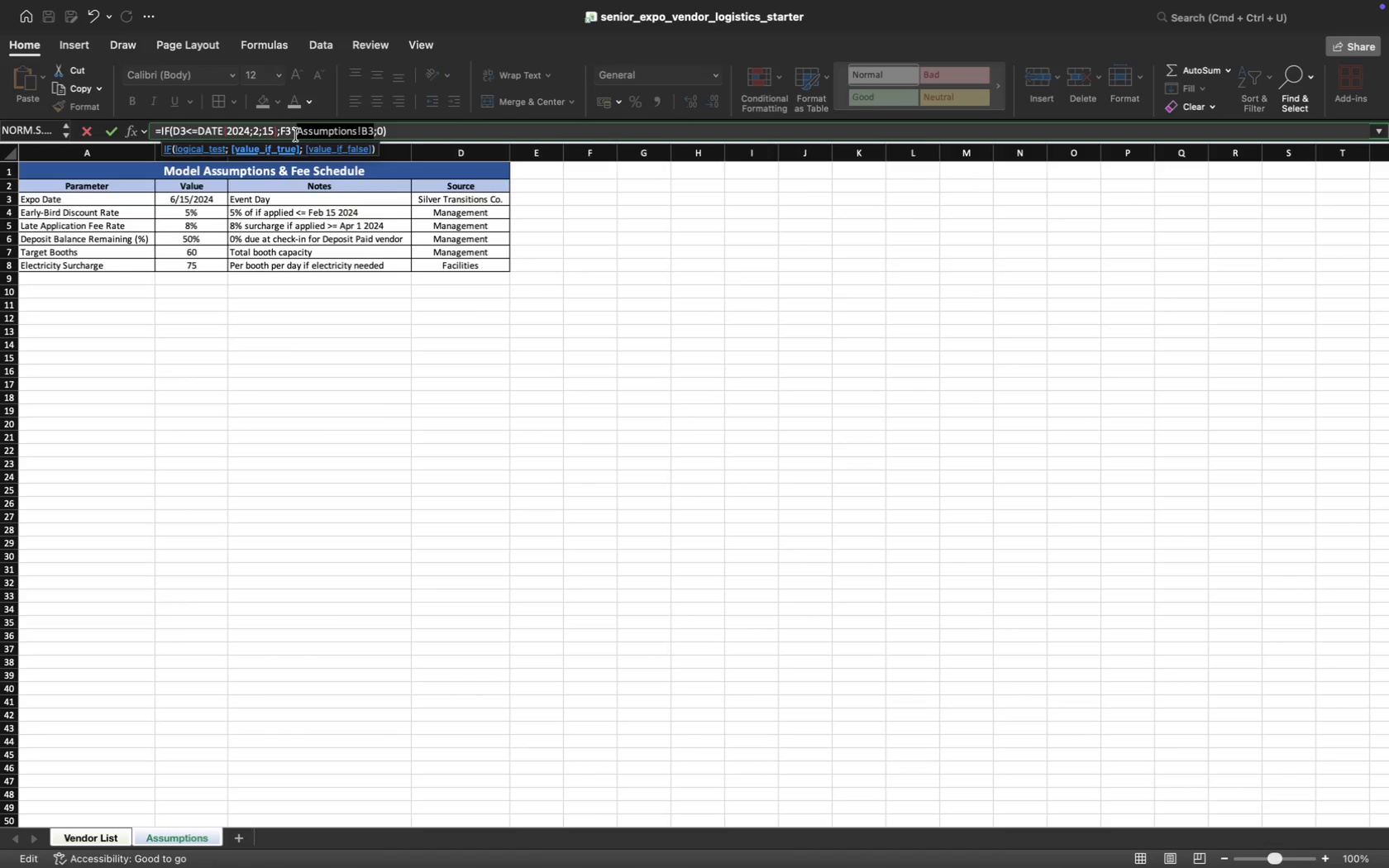 
key(F4)
 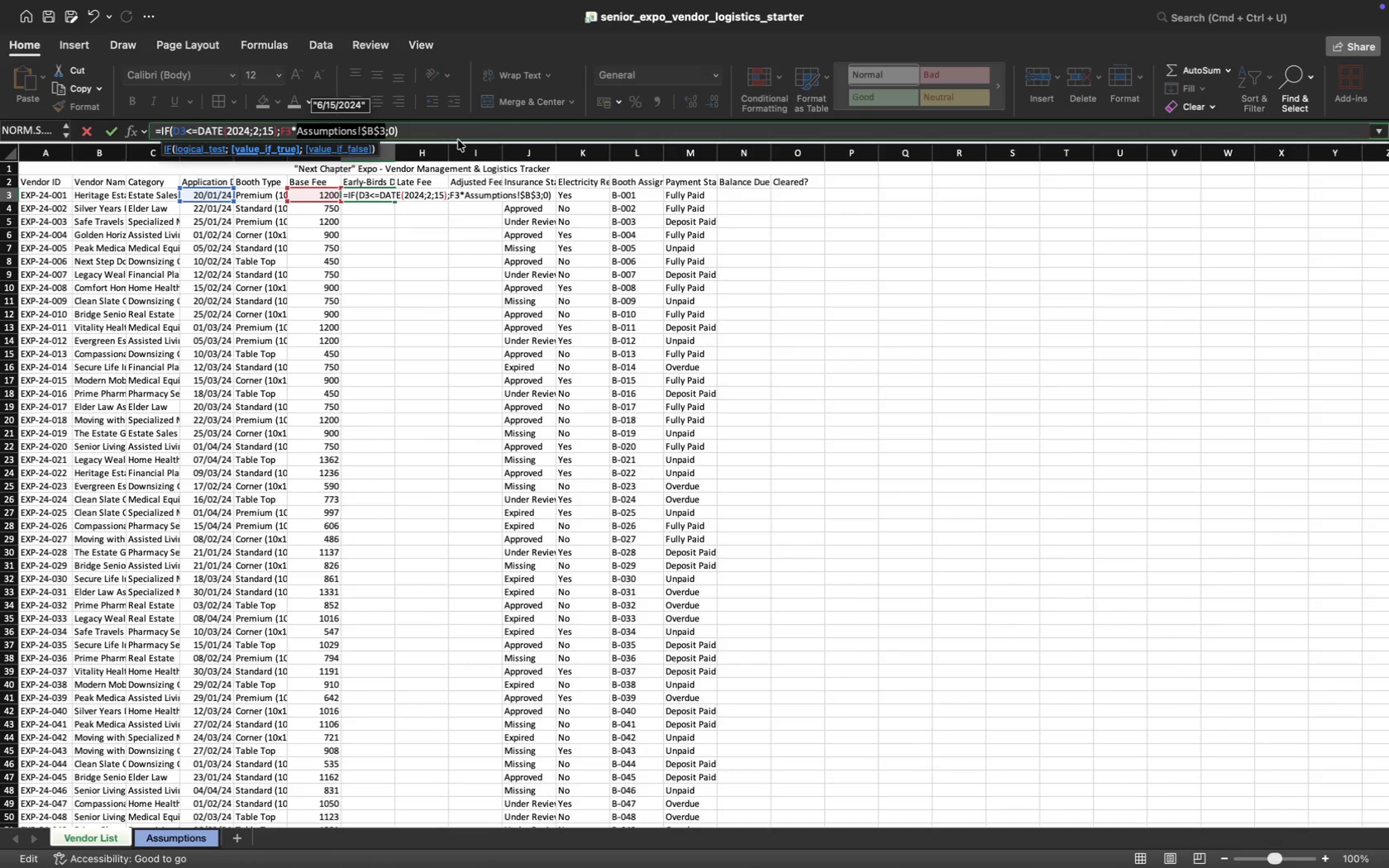 
left_click([451, 126])
 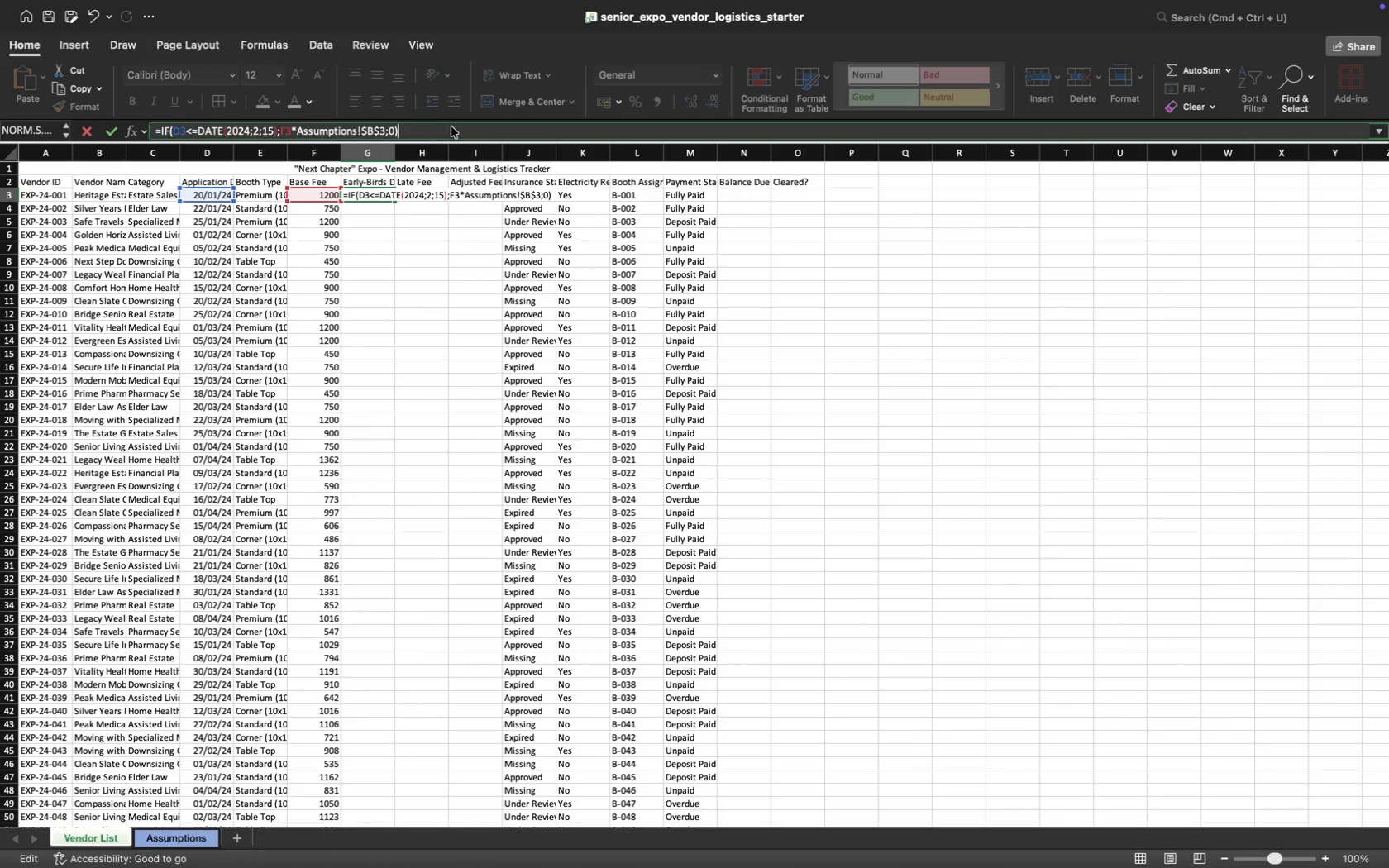 
key(Enter)
 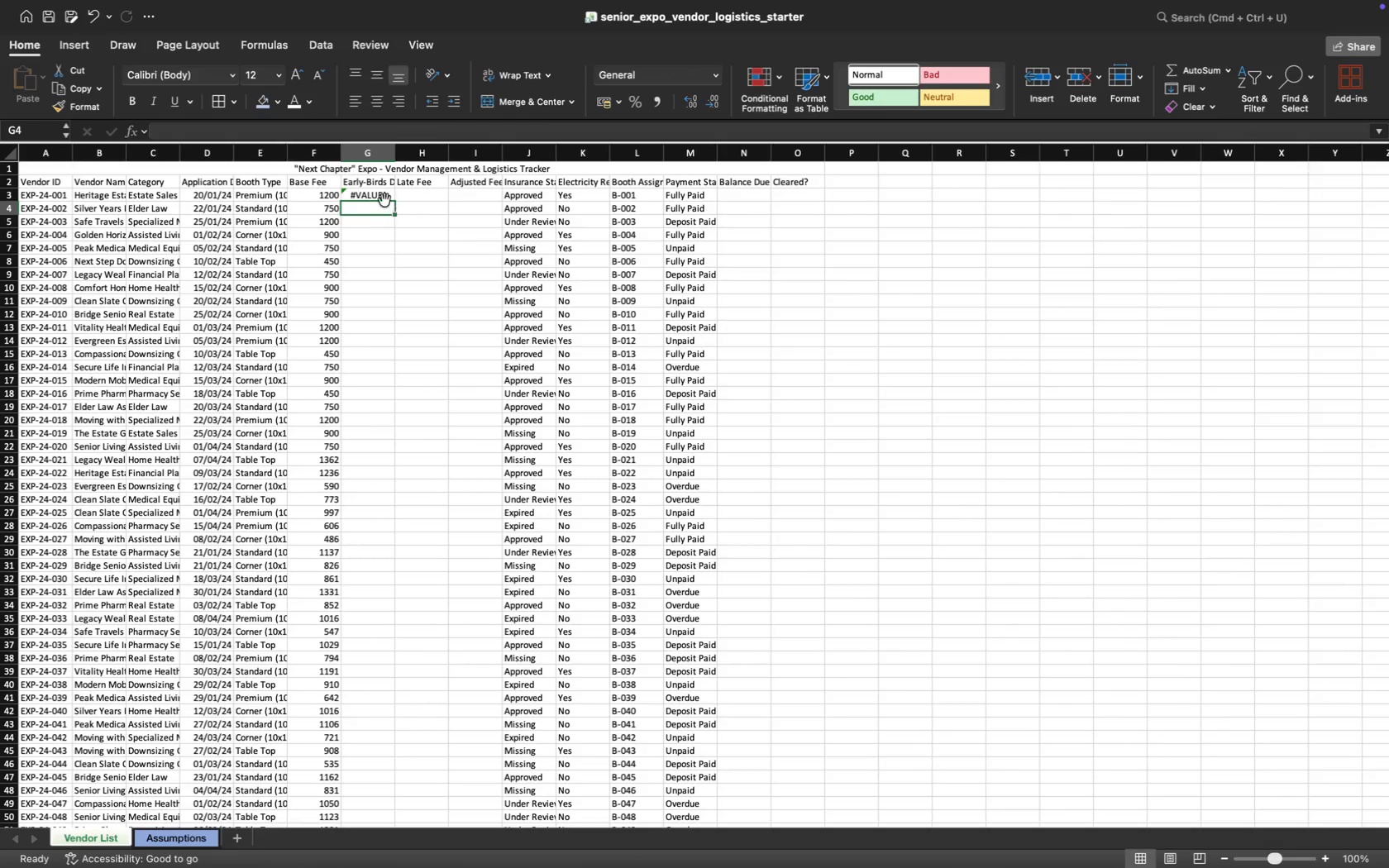 
left_click([381, 196])
 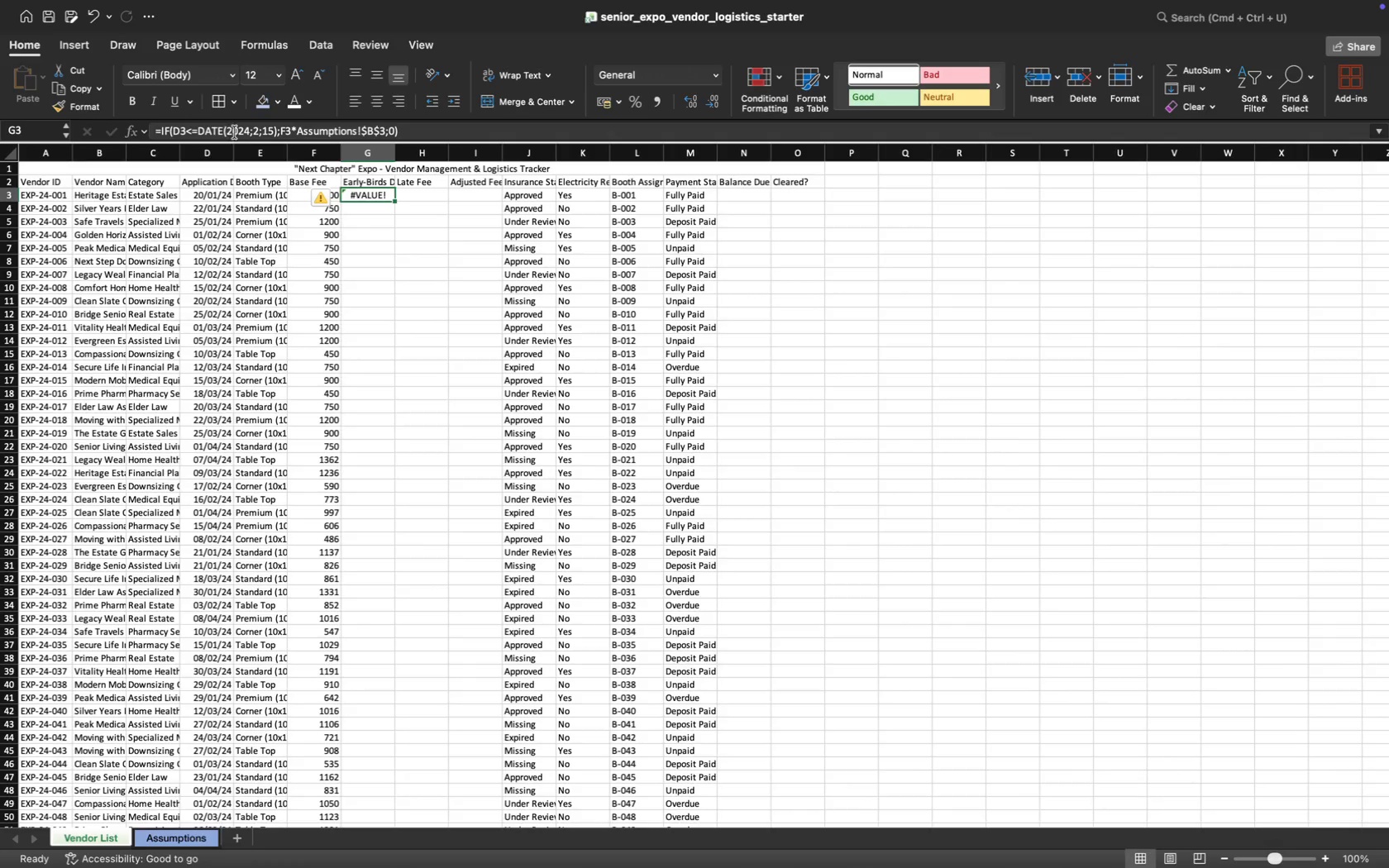 
wait(5.03)
 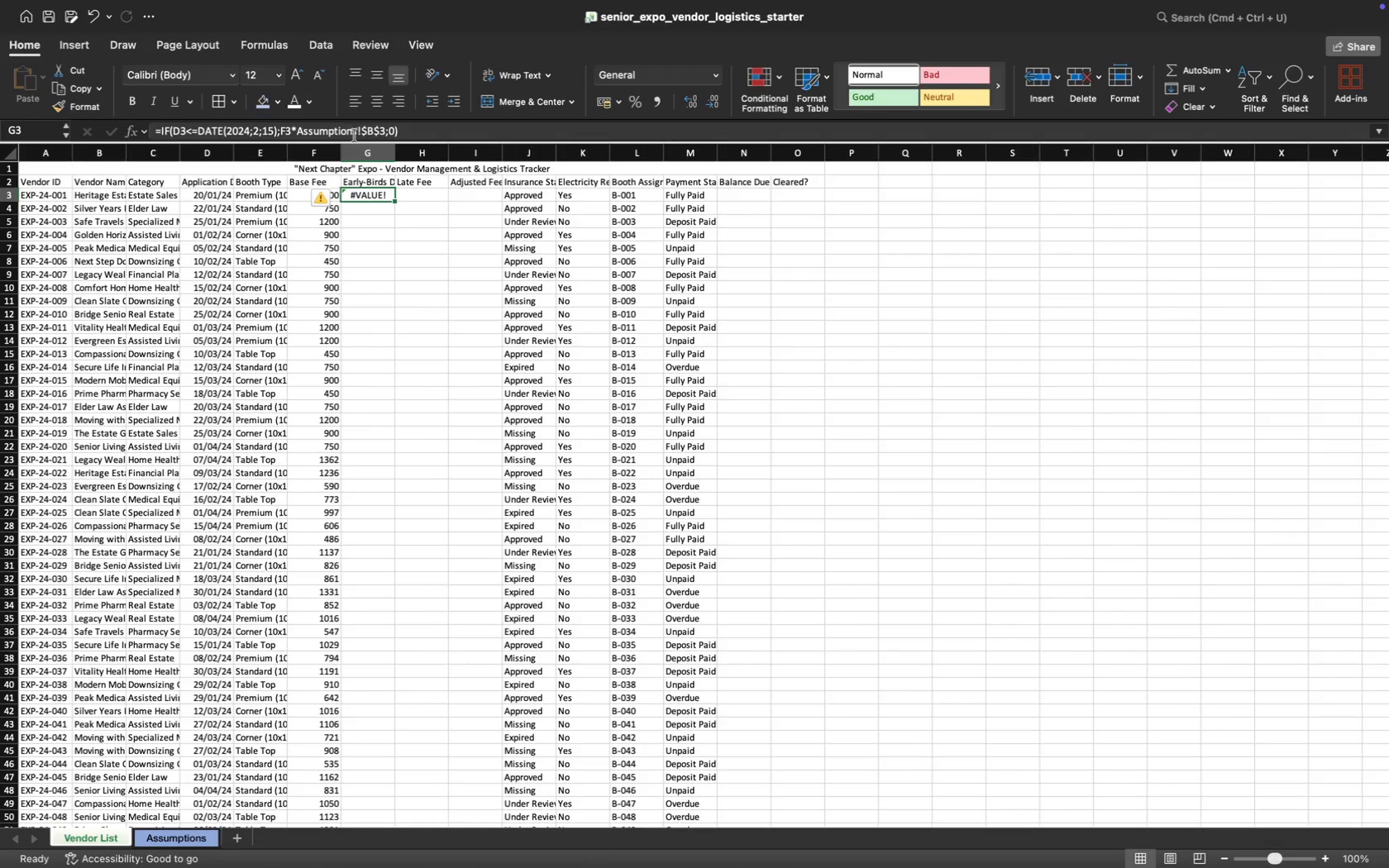 
left_click([184, 131])
 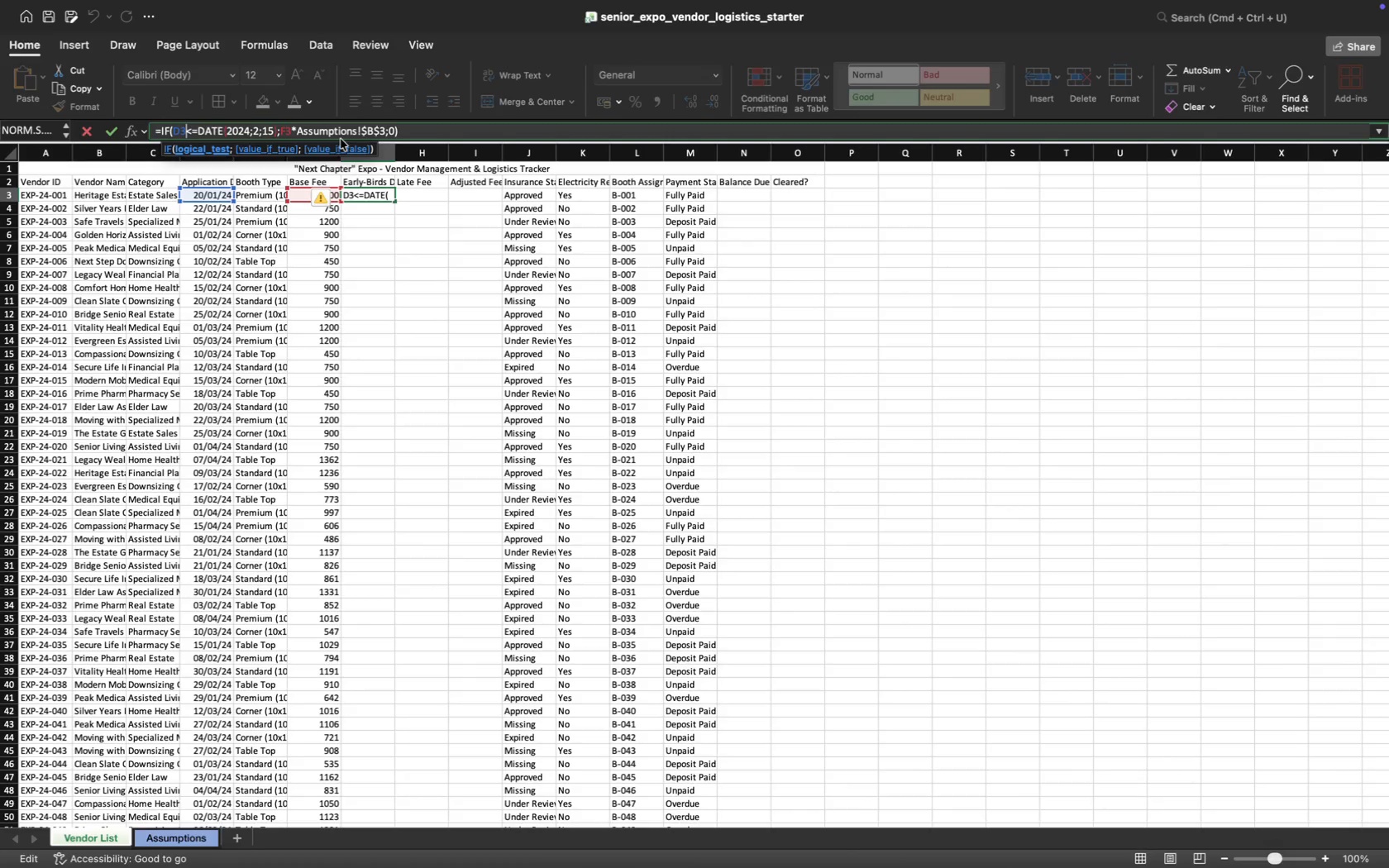 
mouse_move([410, 152])
 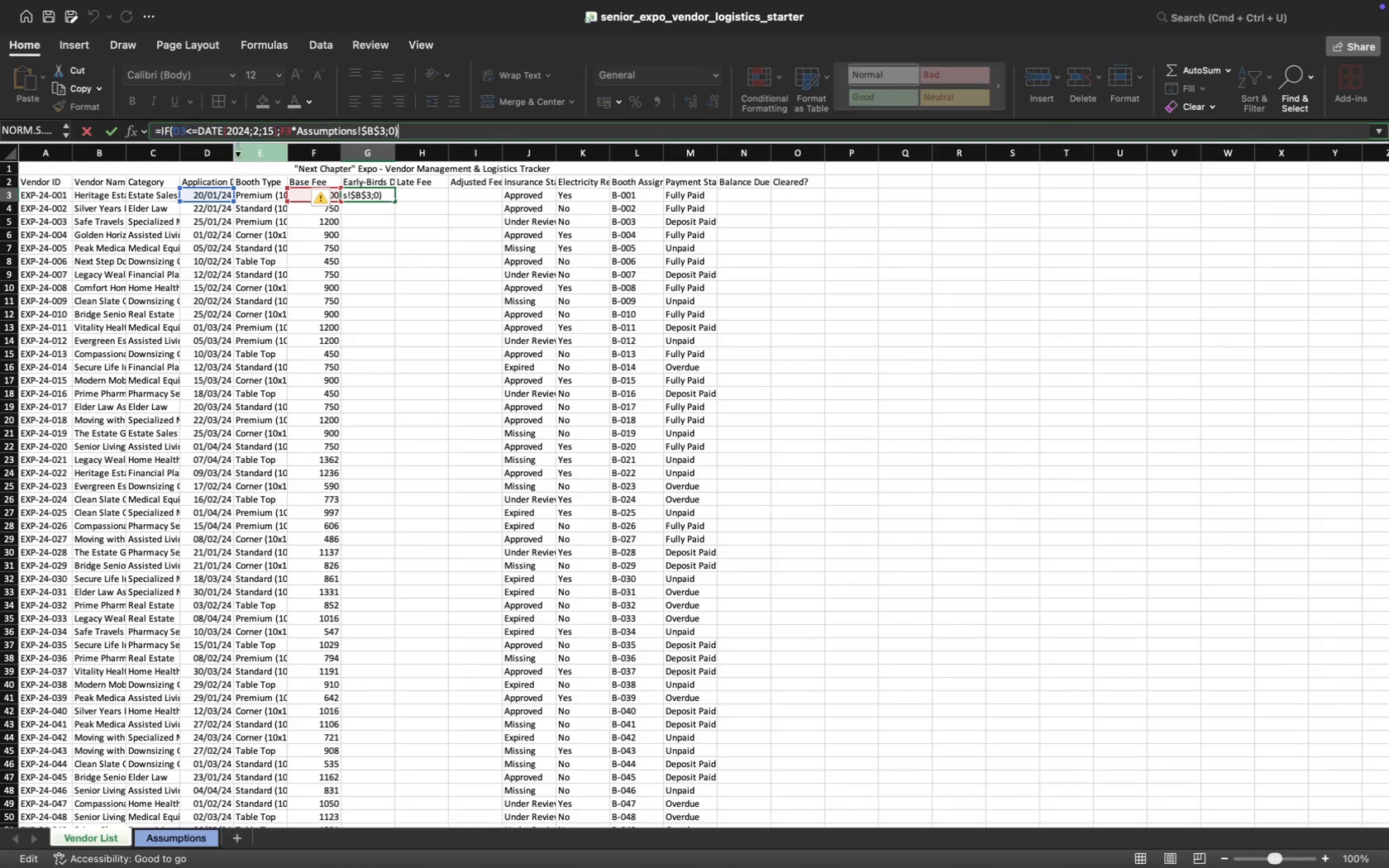 
mouse_move([171, 141])
 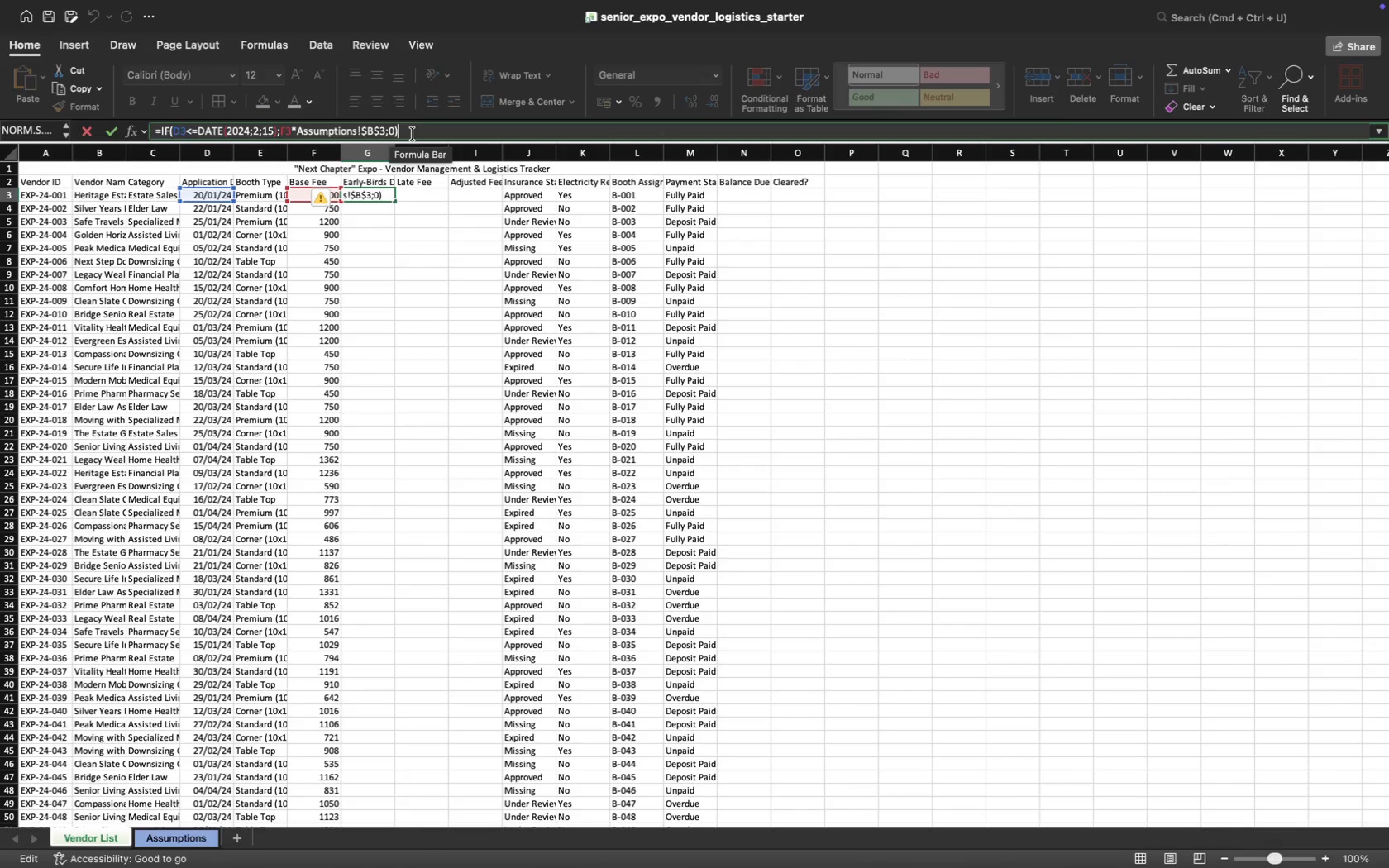 
key(Shift+0)
 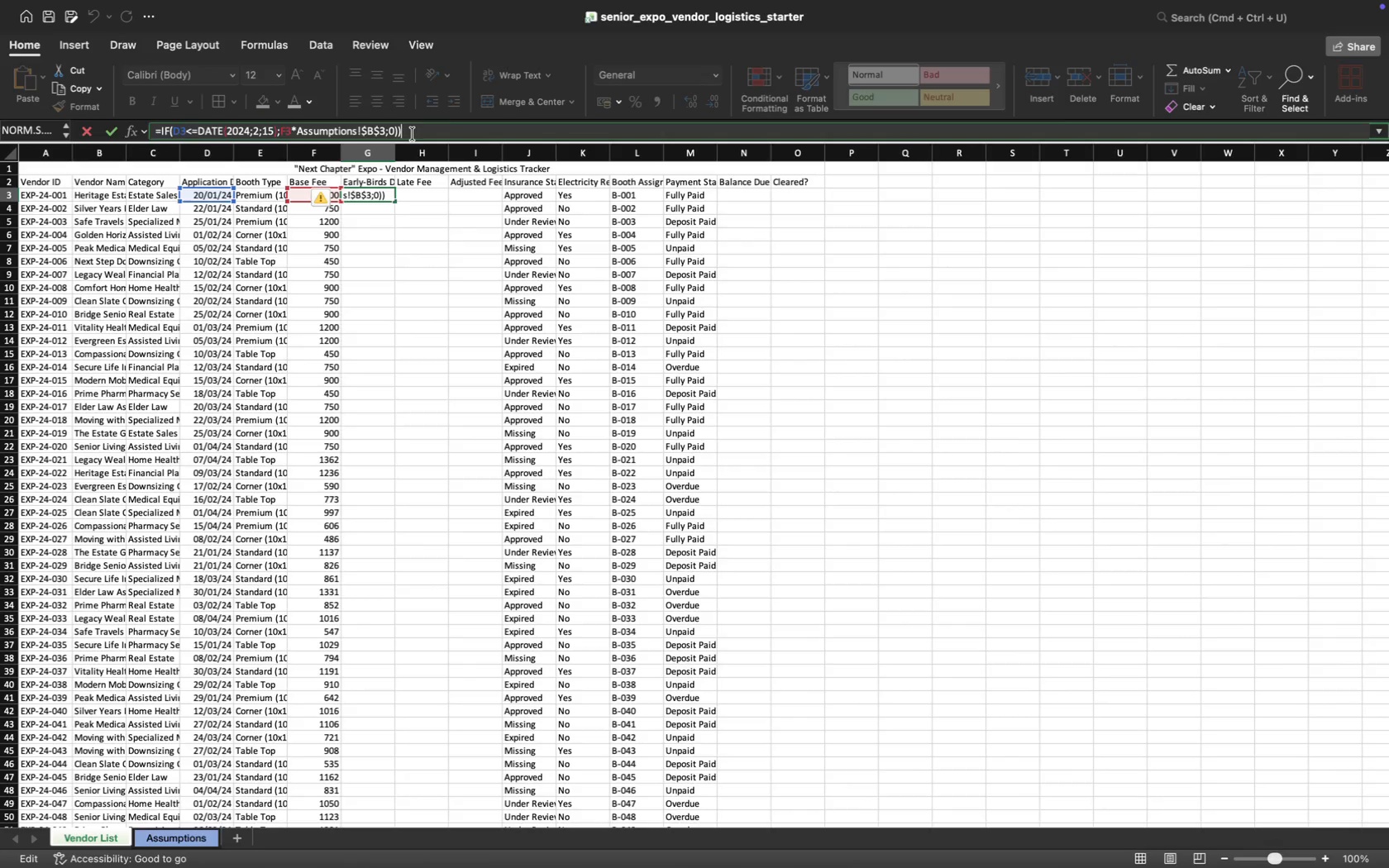 
key(Enter)
 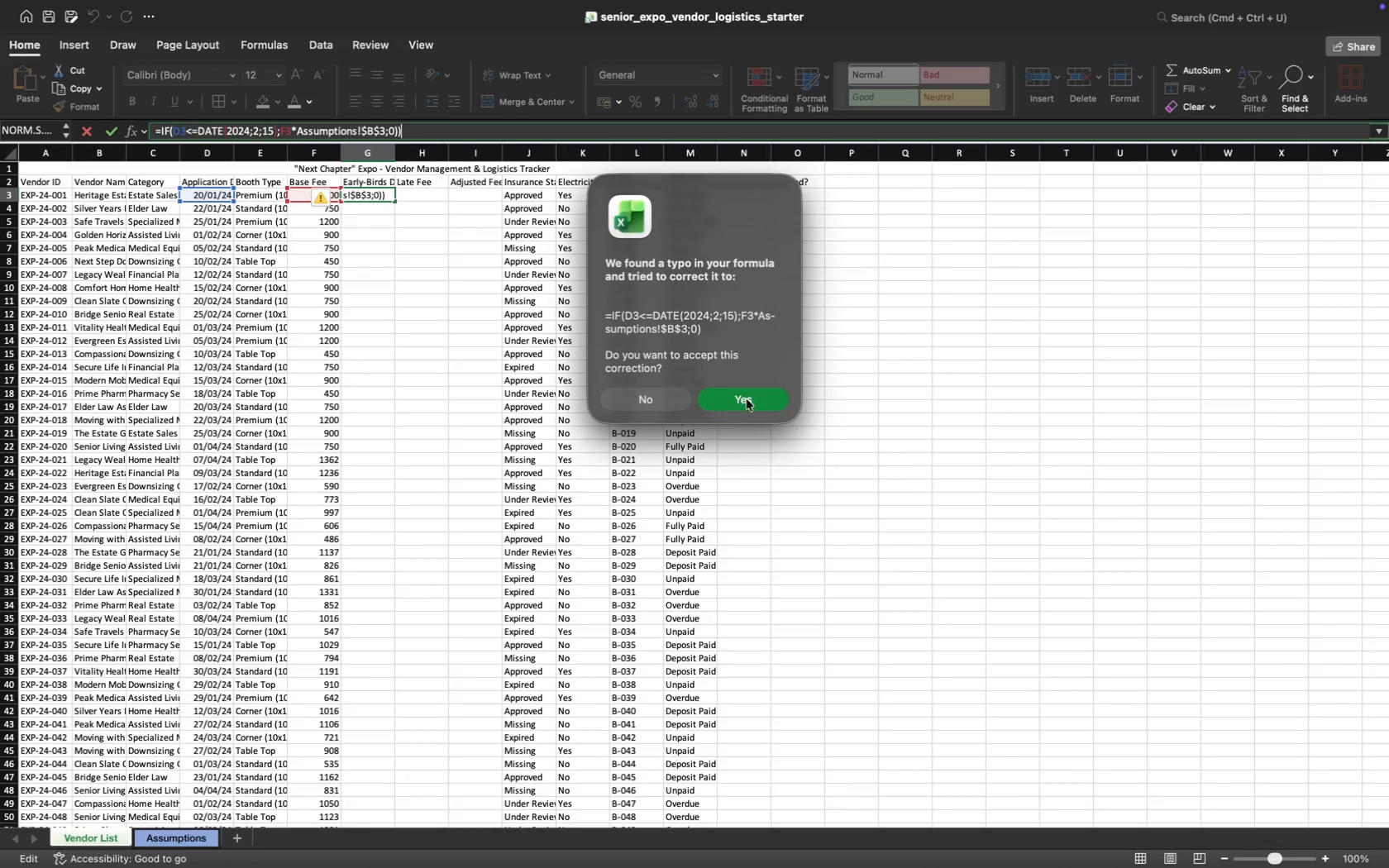 
left_click([750, 394])
 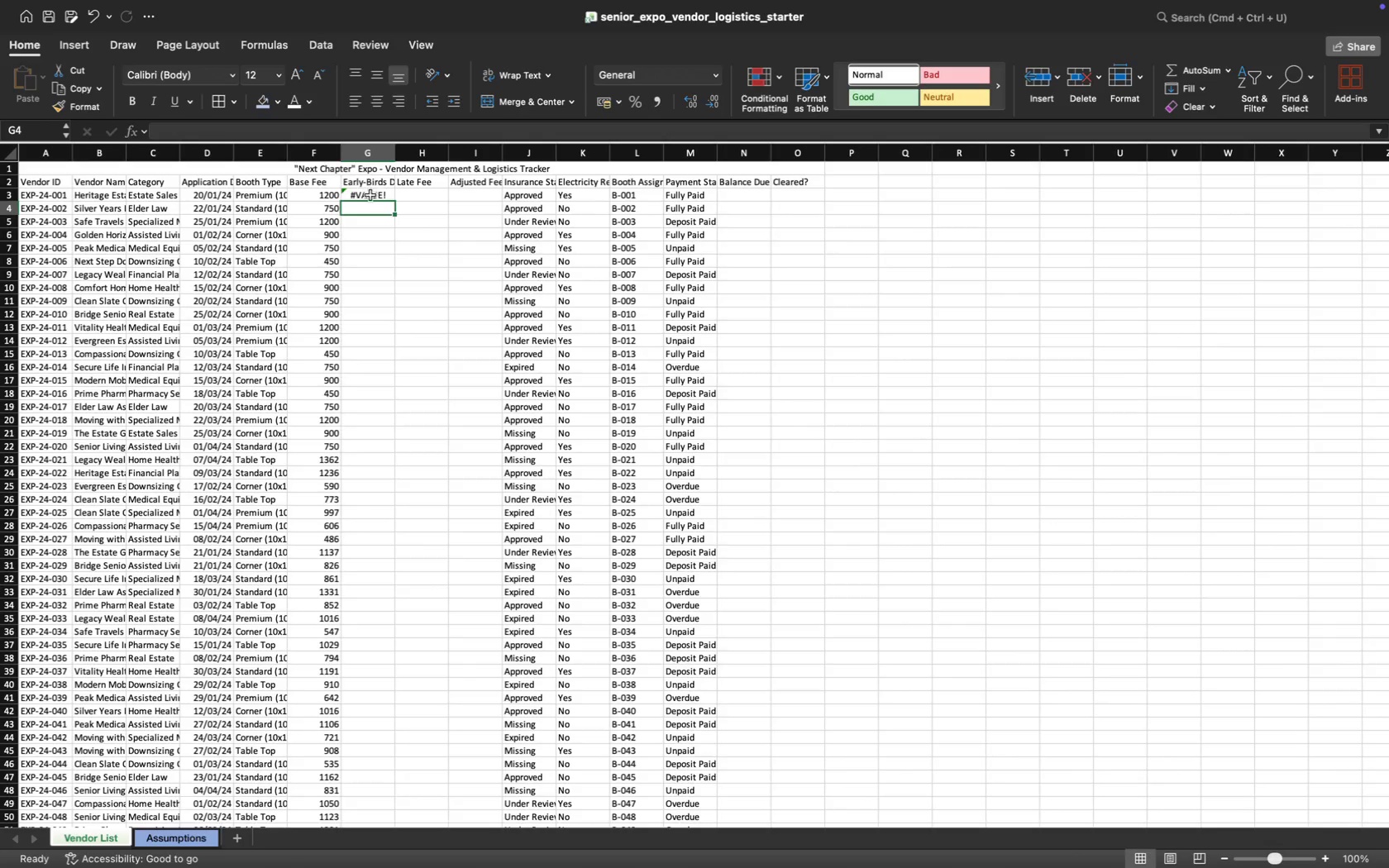 
left_click([371, 198])
 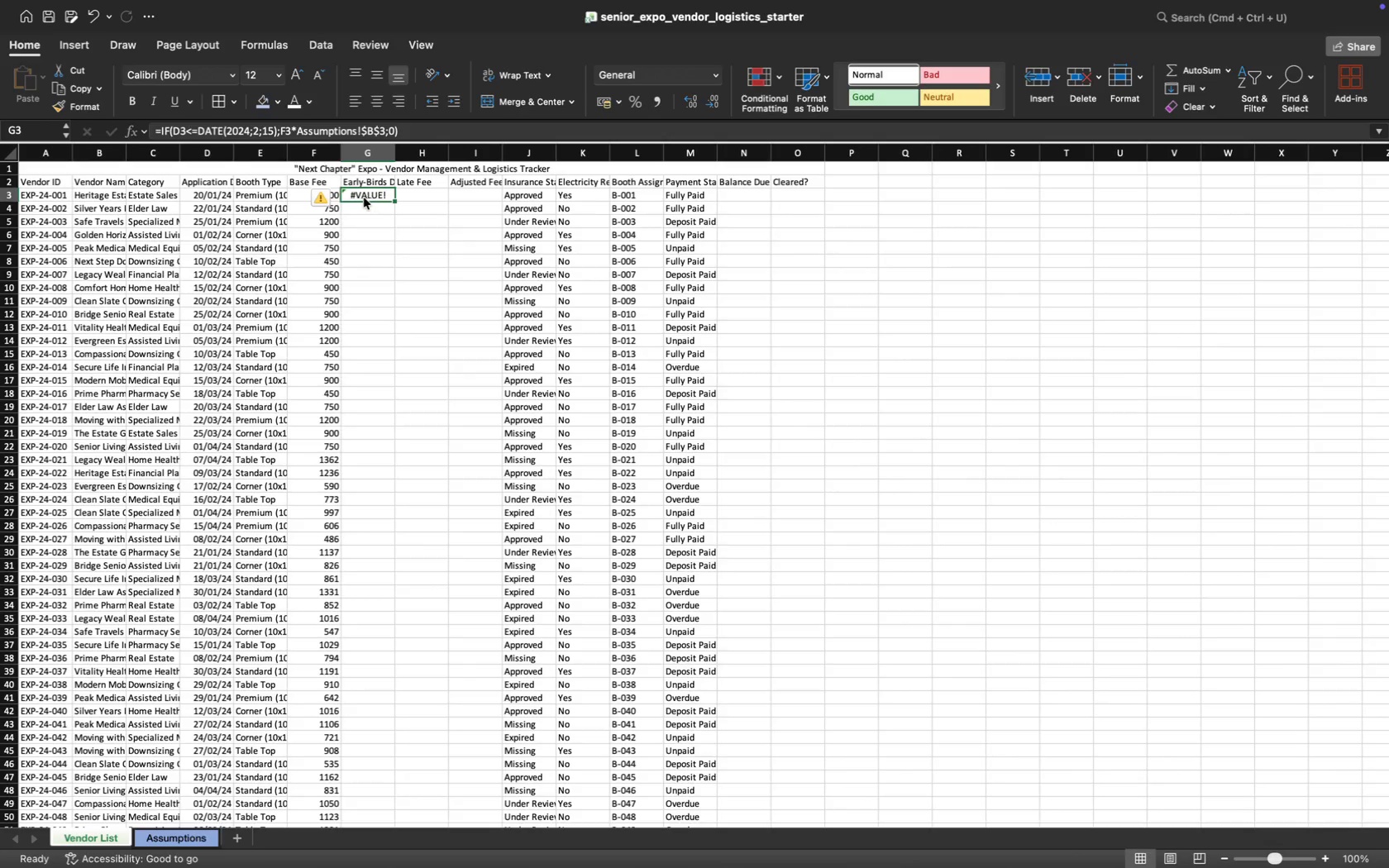 
left_click([177, 133])
 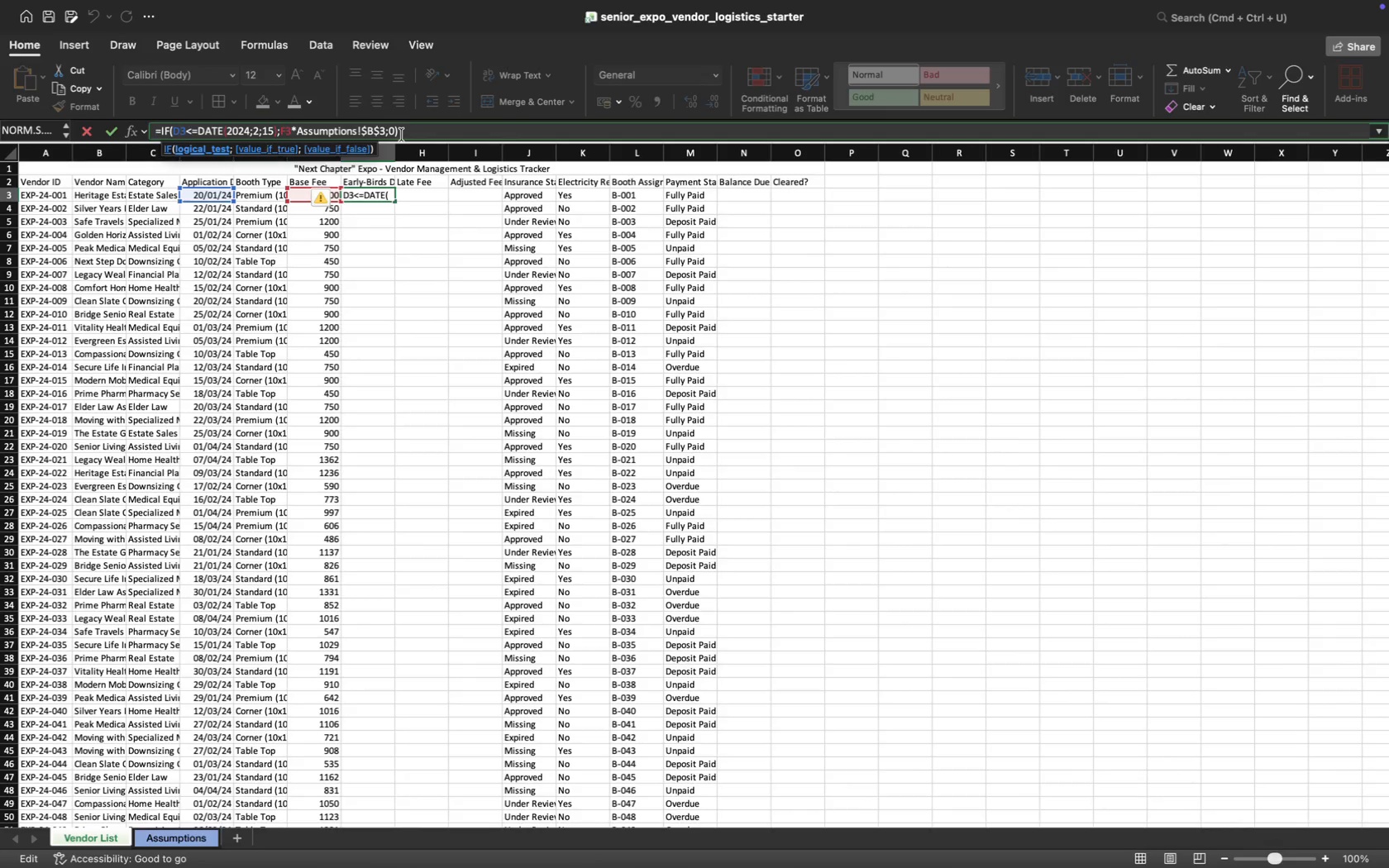 
wait(22.93)
 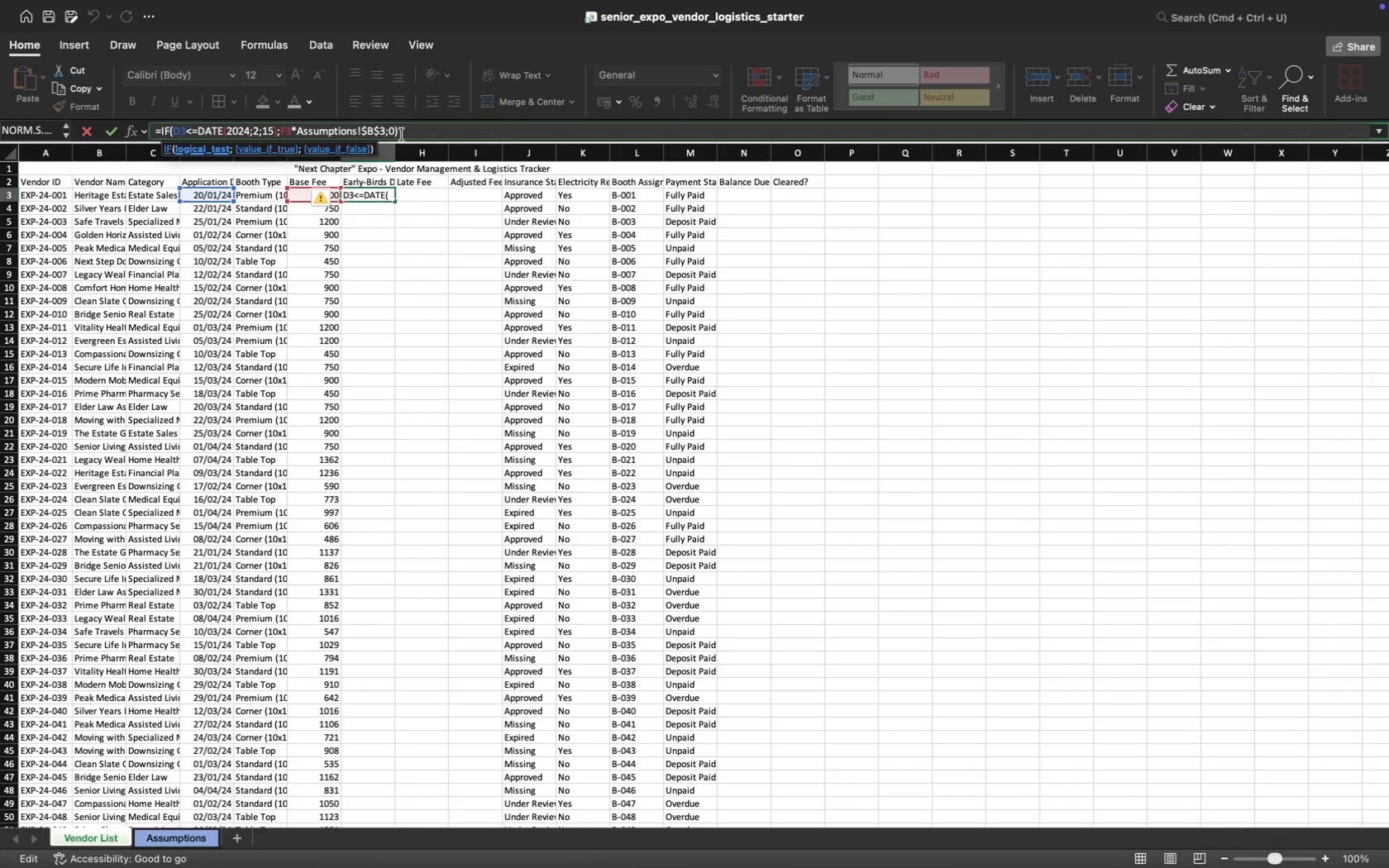 
left_click([404, 131])
 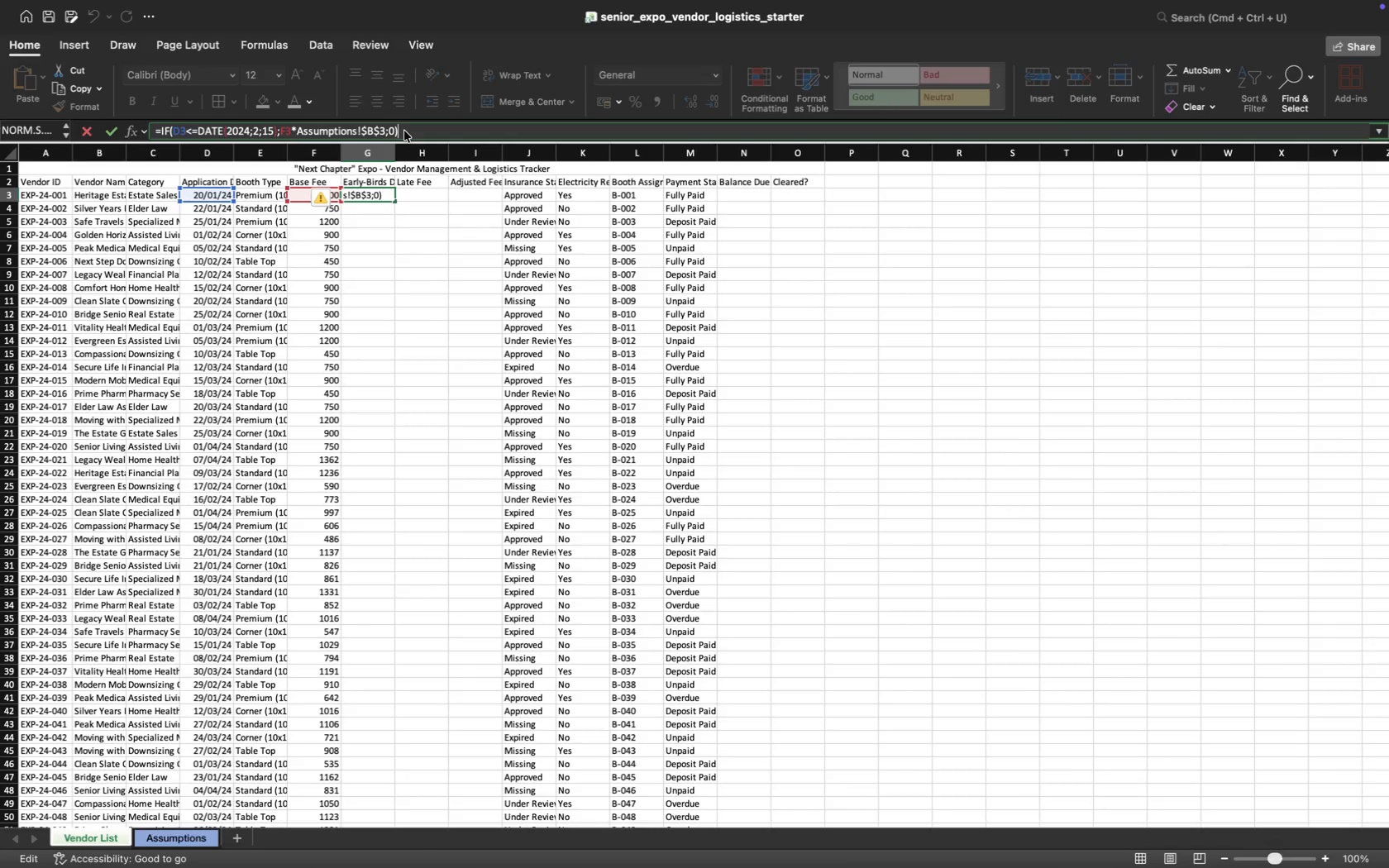 
key(Enter)
 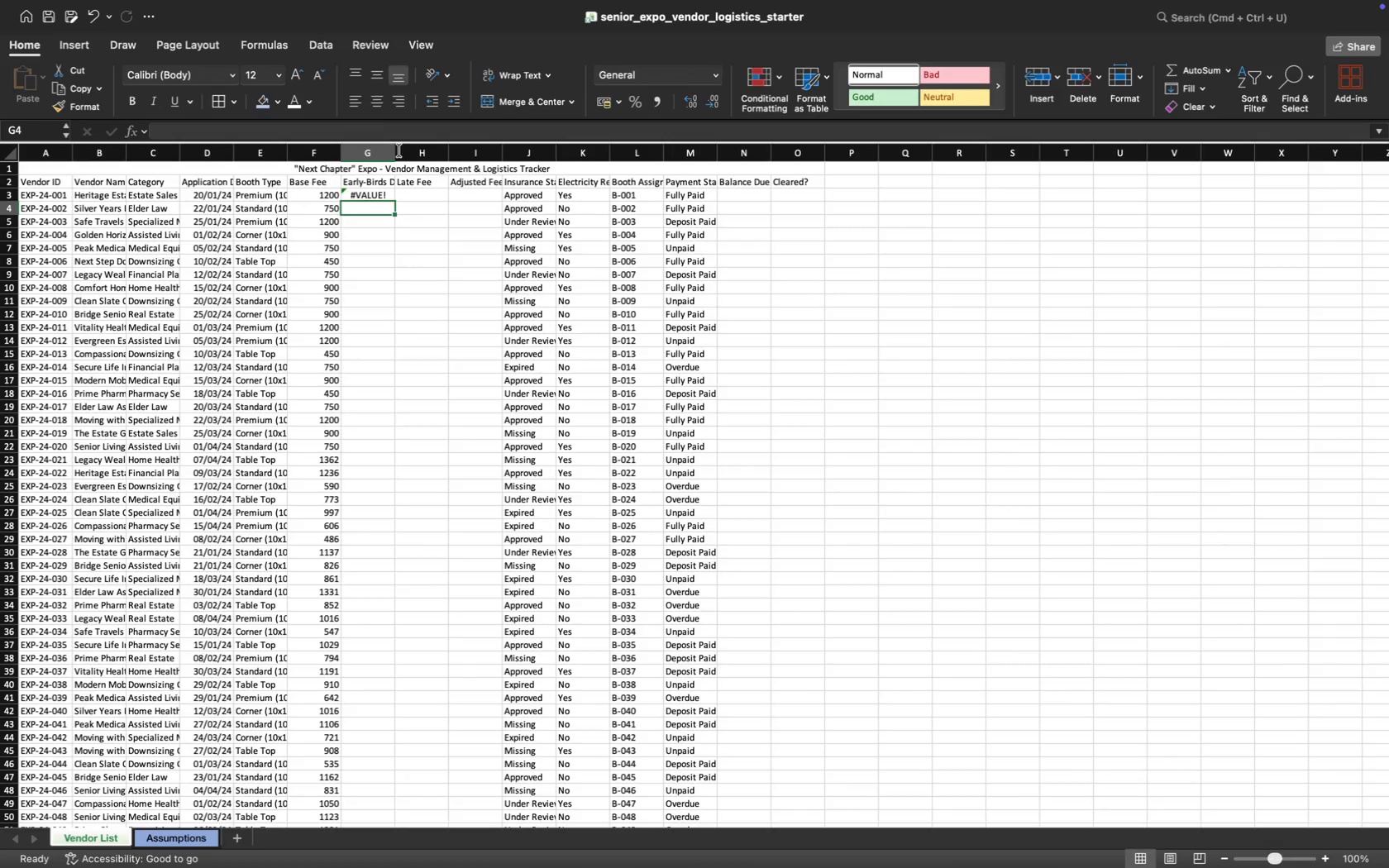 
mouse_move([235, 193])
 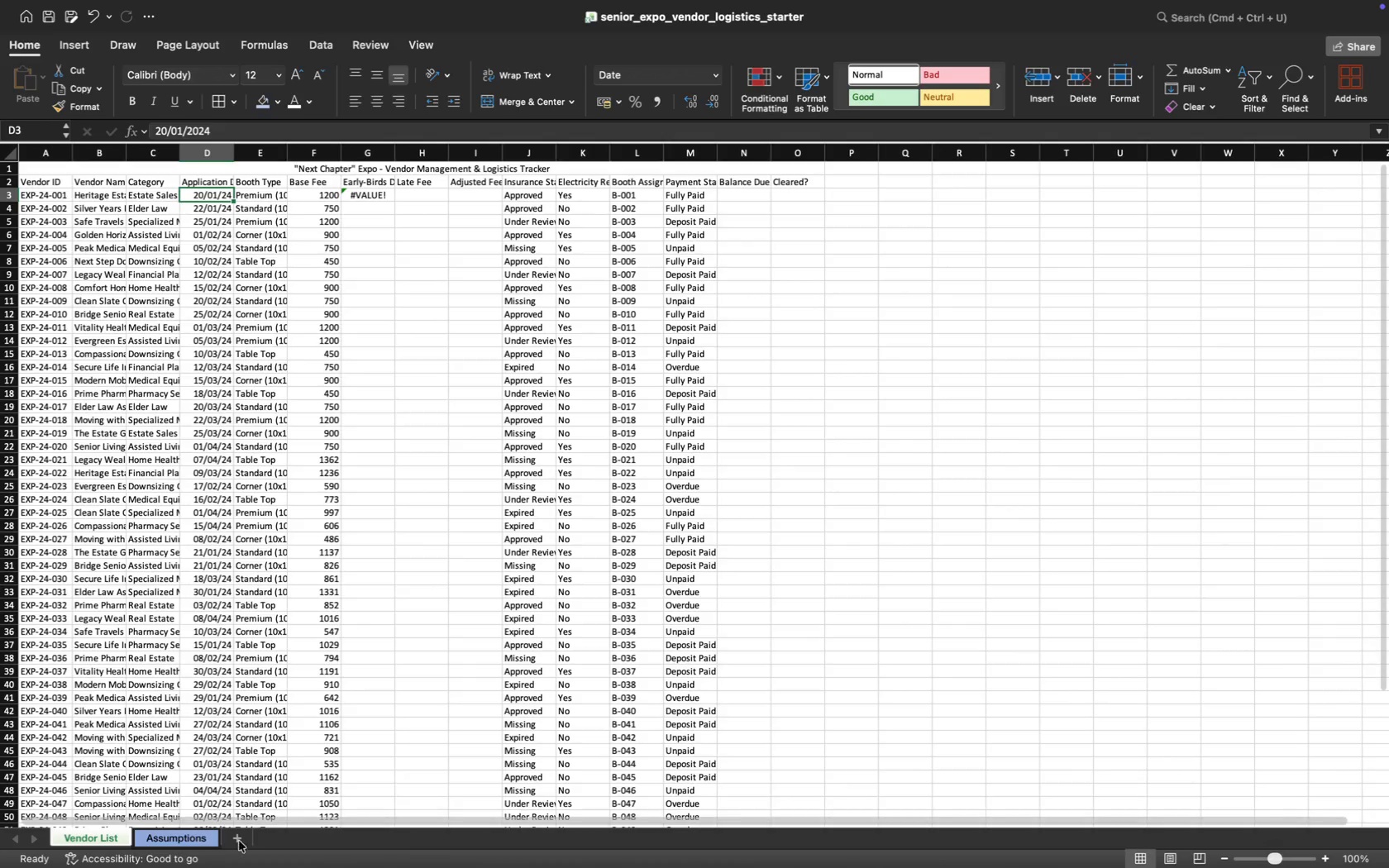 
left_click([189, 837])
 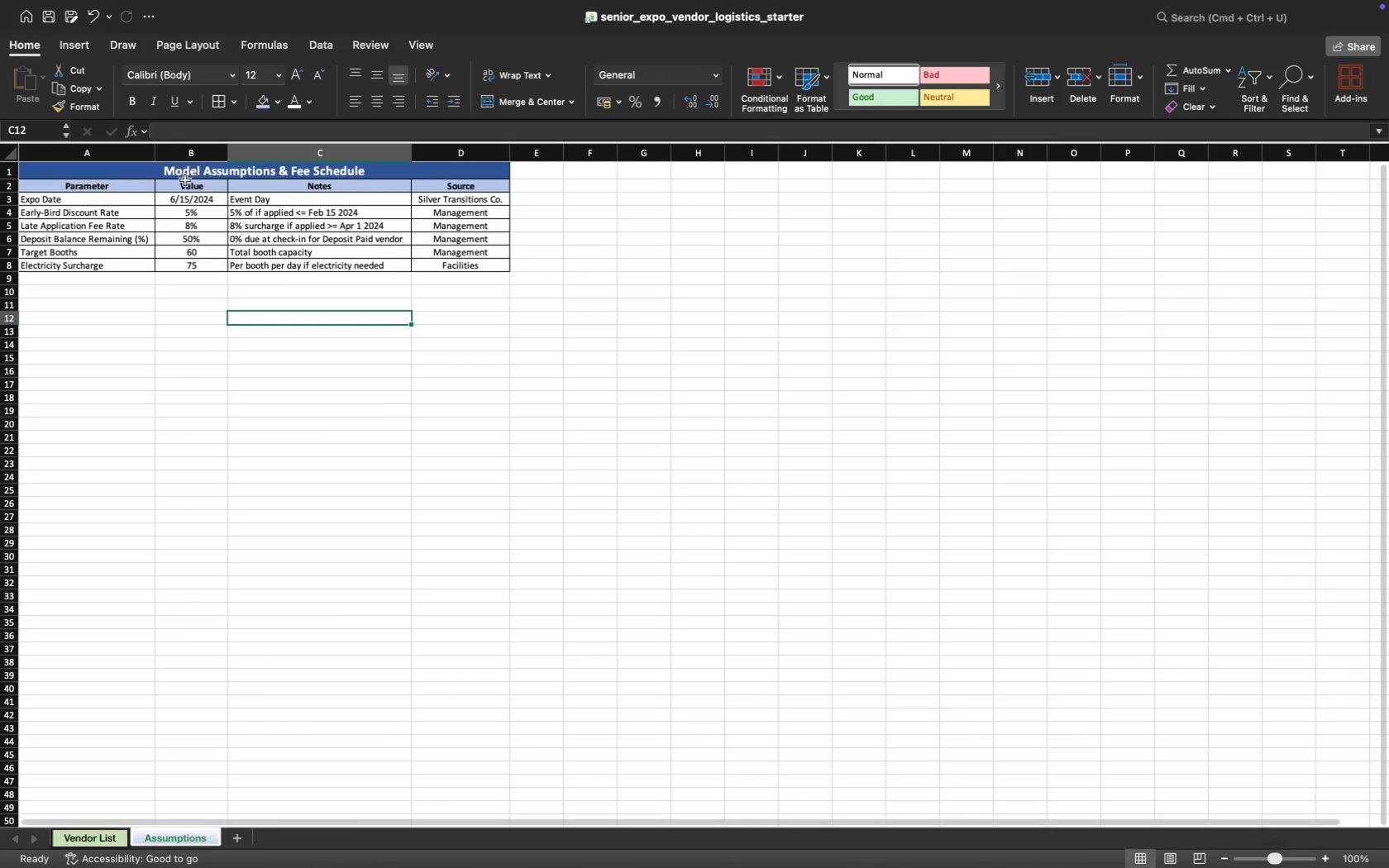 
left_click([188, 201])
 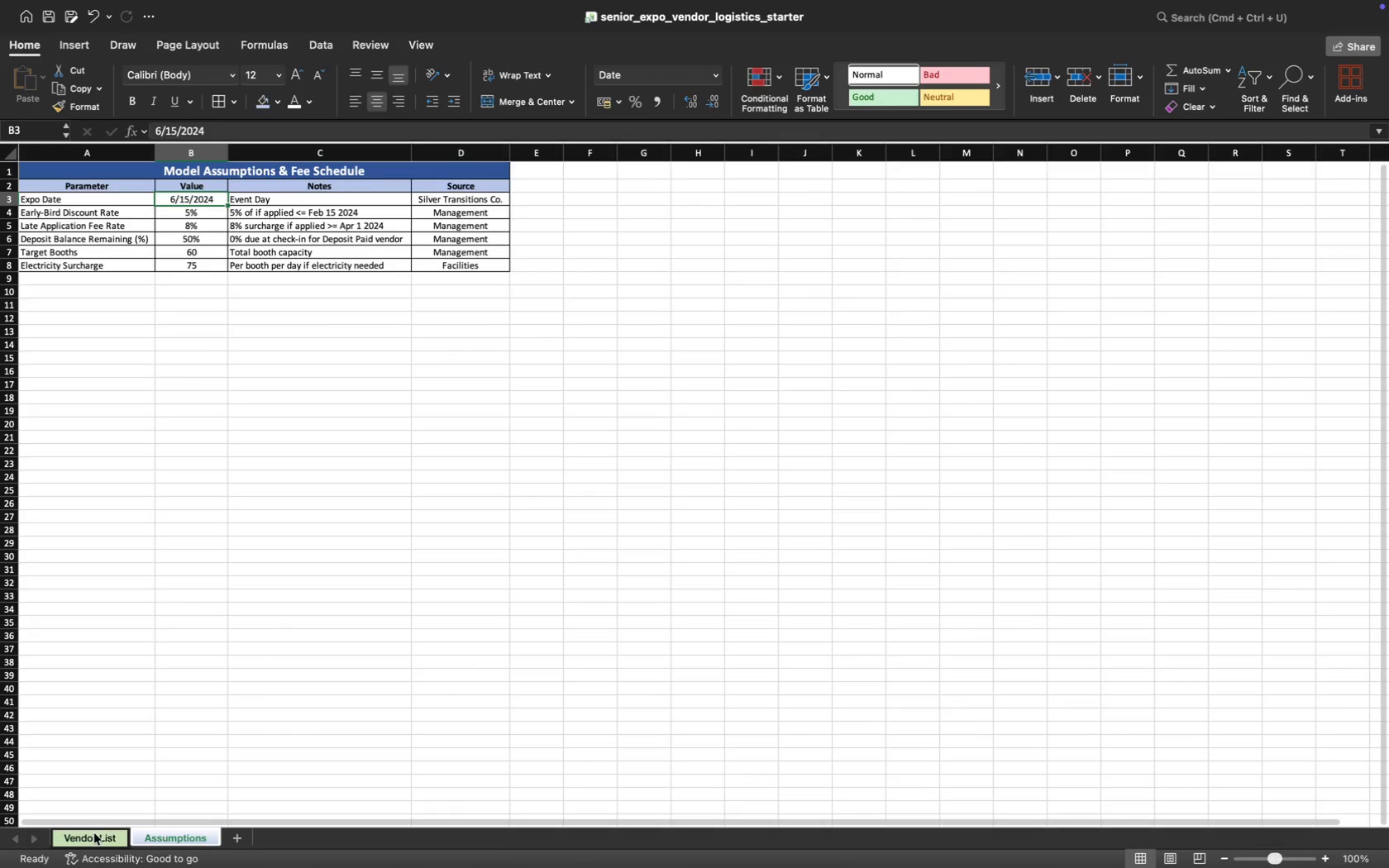 
left_click([93, 837])
 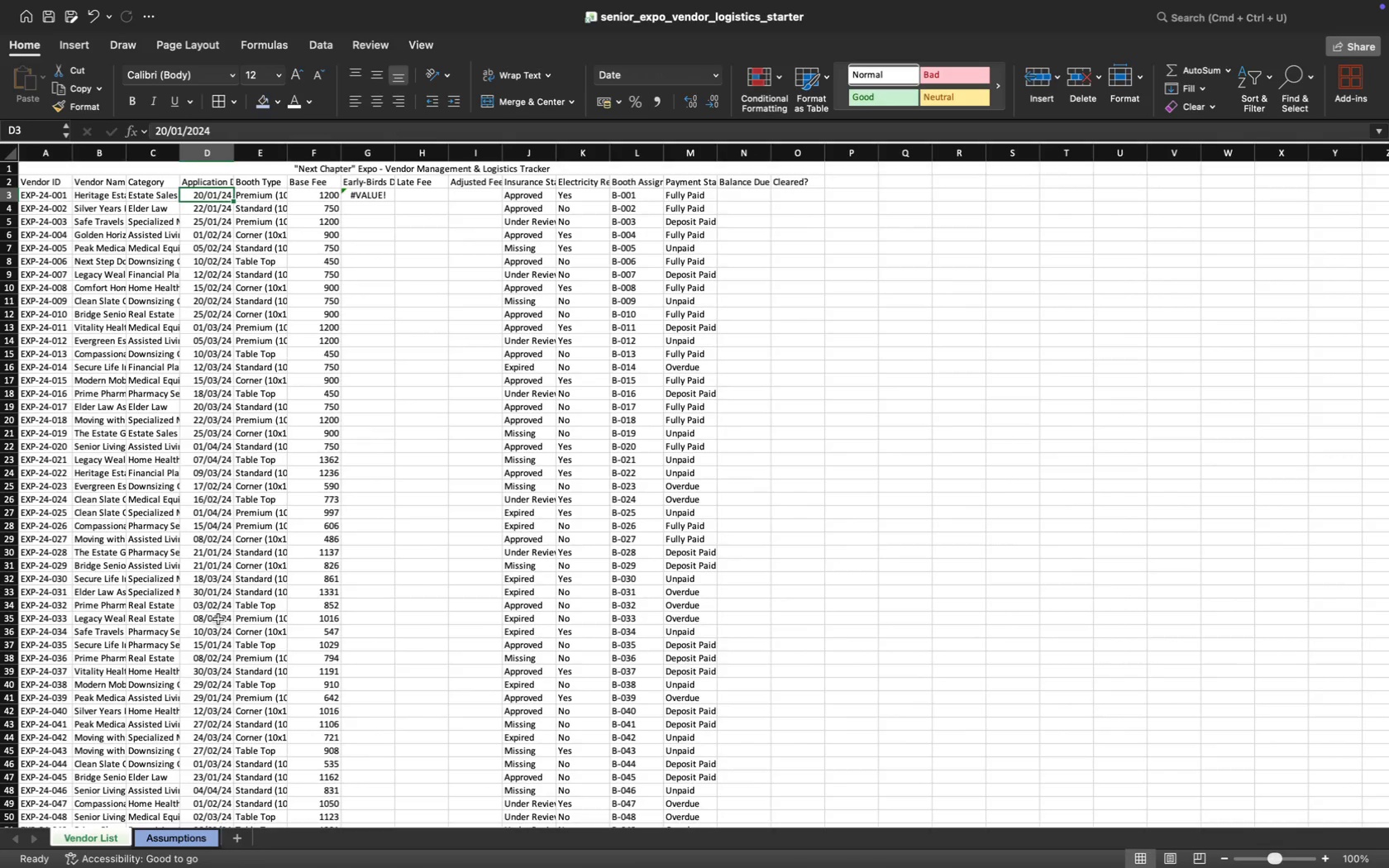 
wait(7.52)
 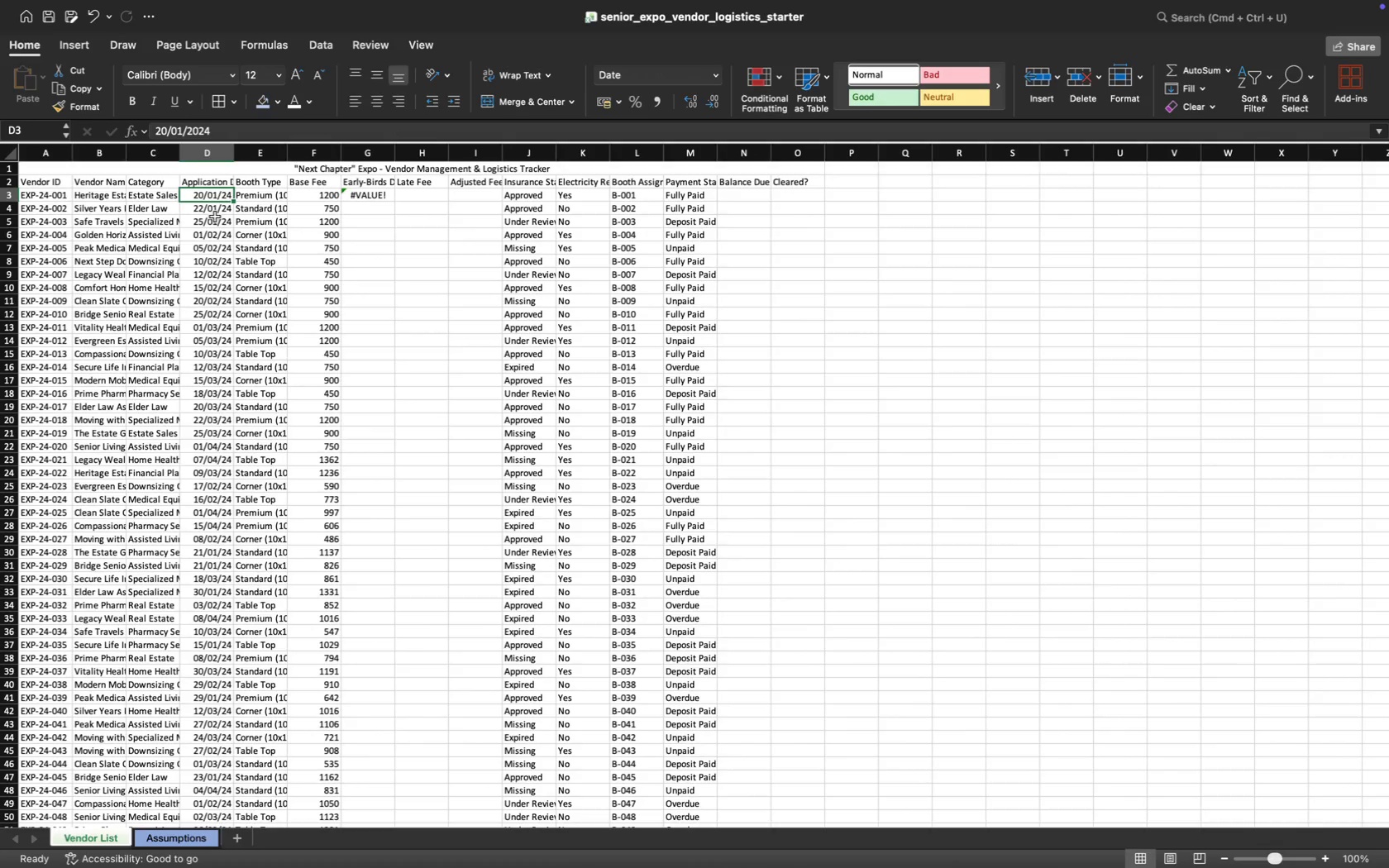 
left_click([180, 837])
 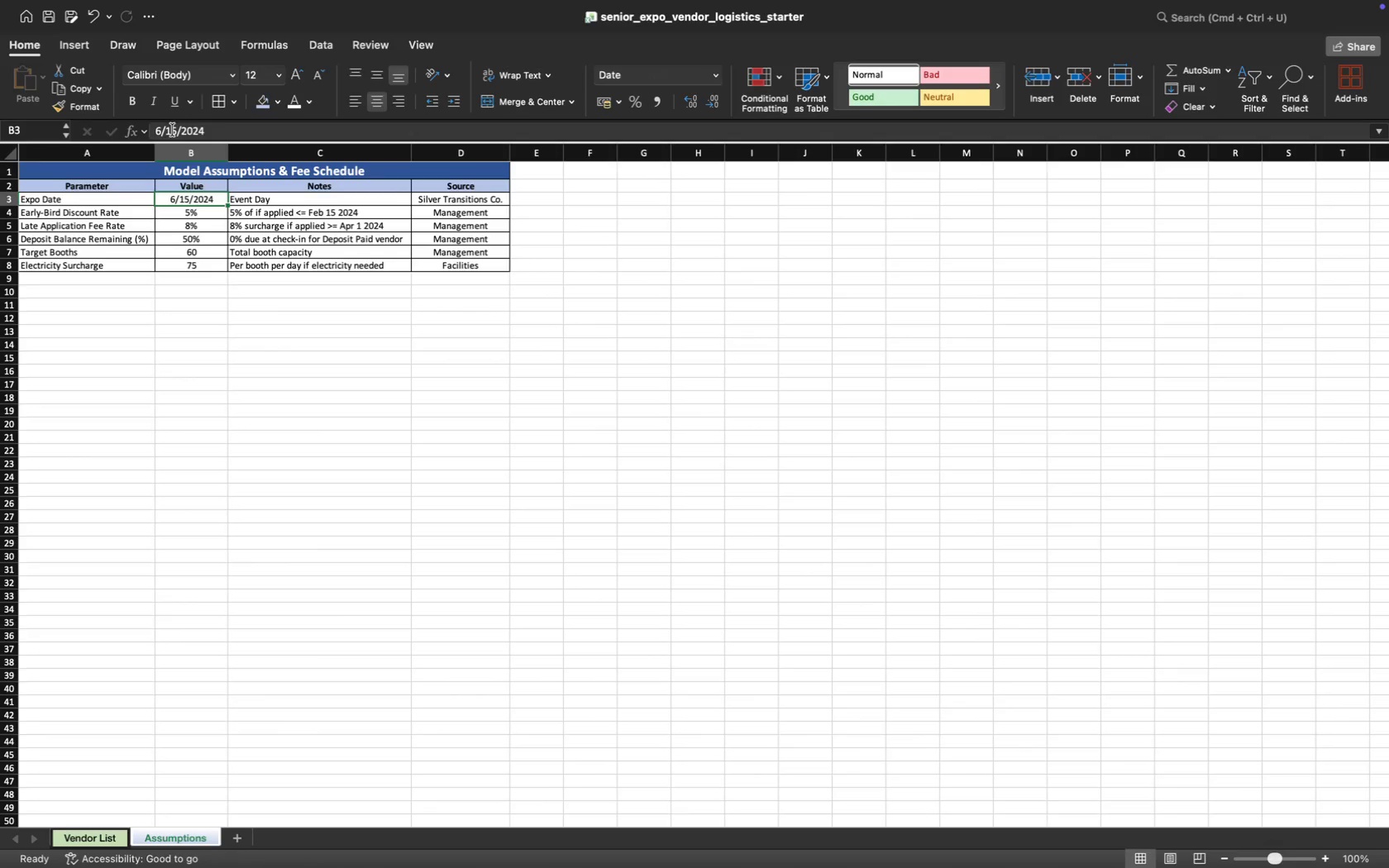 
key(Backspace)
 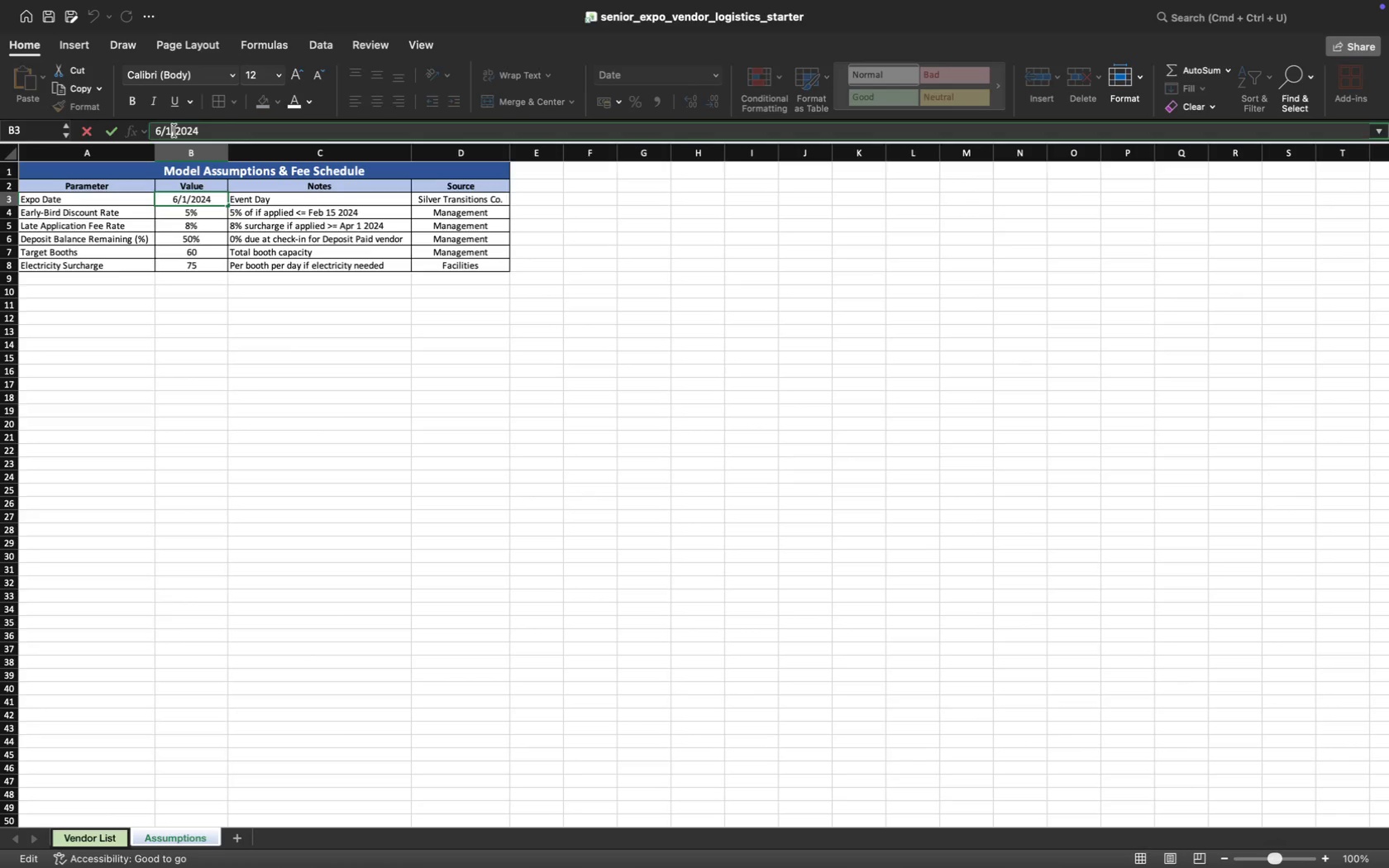 
key(Backspace)
 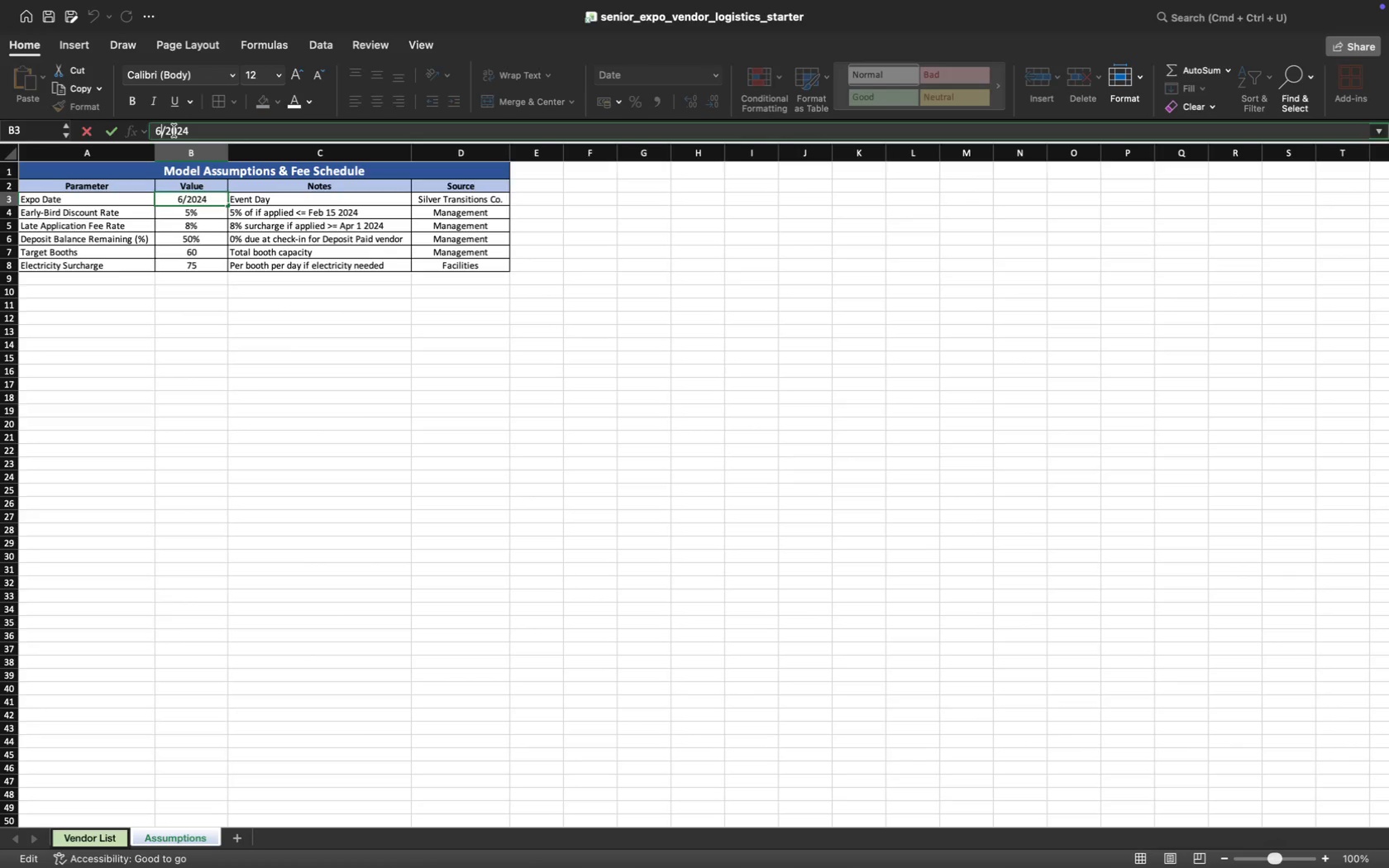 
key(Backspace)
 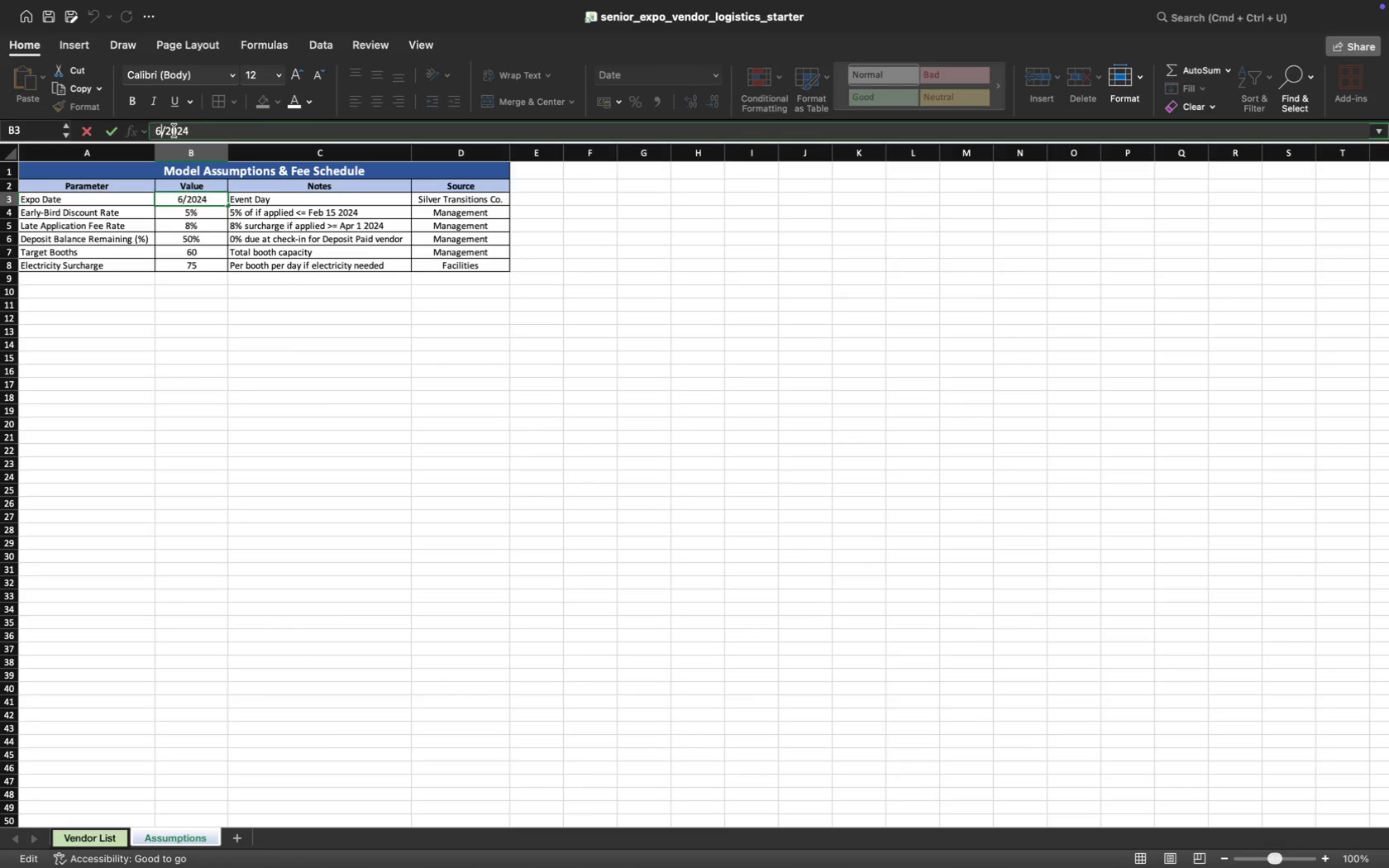 
key(Backspace)
 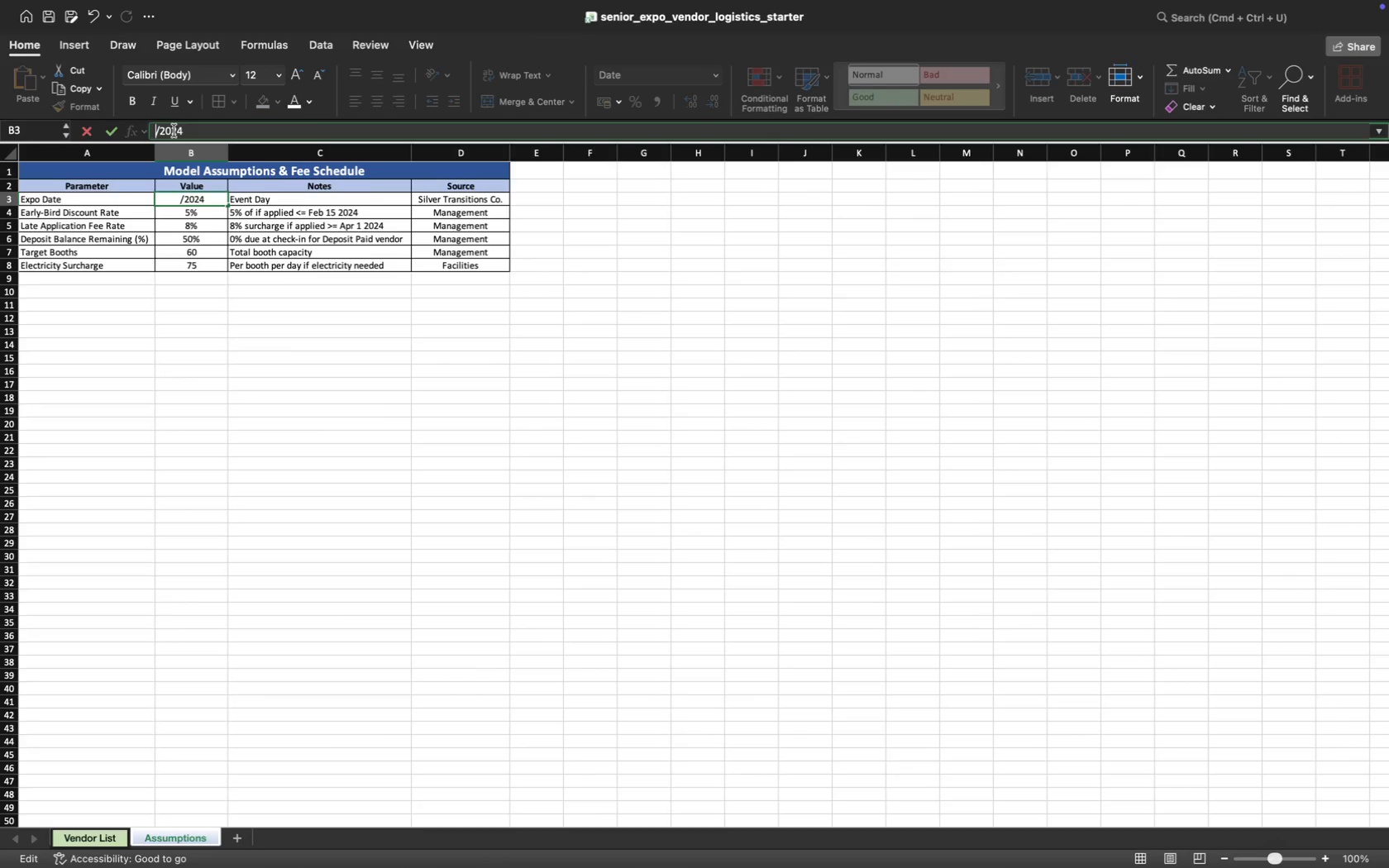 
wait(11.38)
 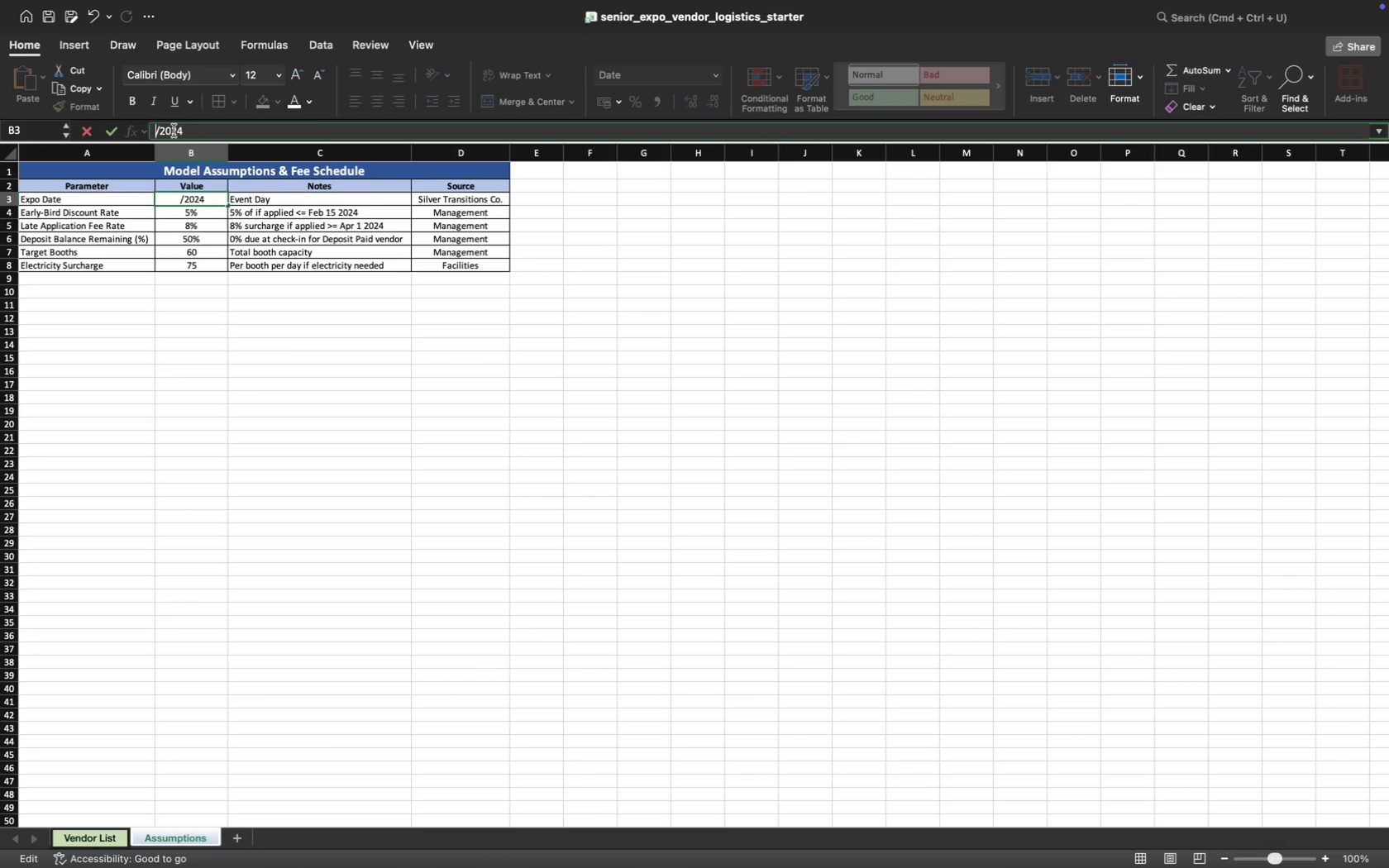 
type(6/15)
 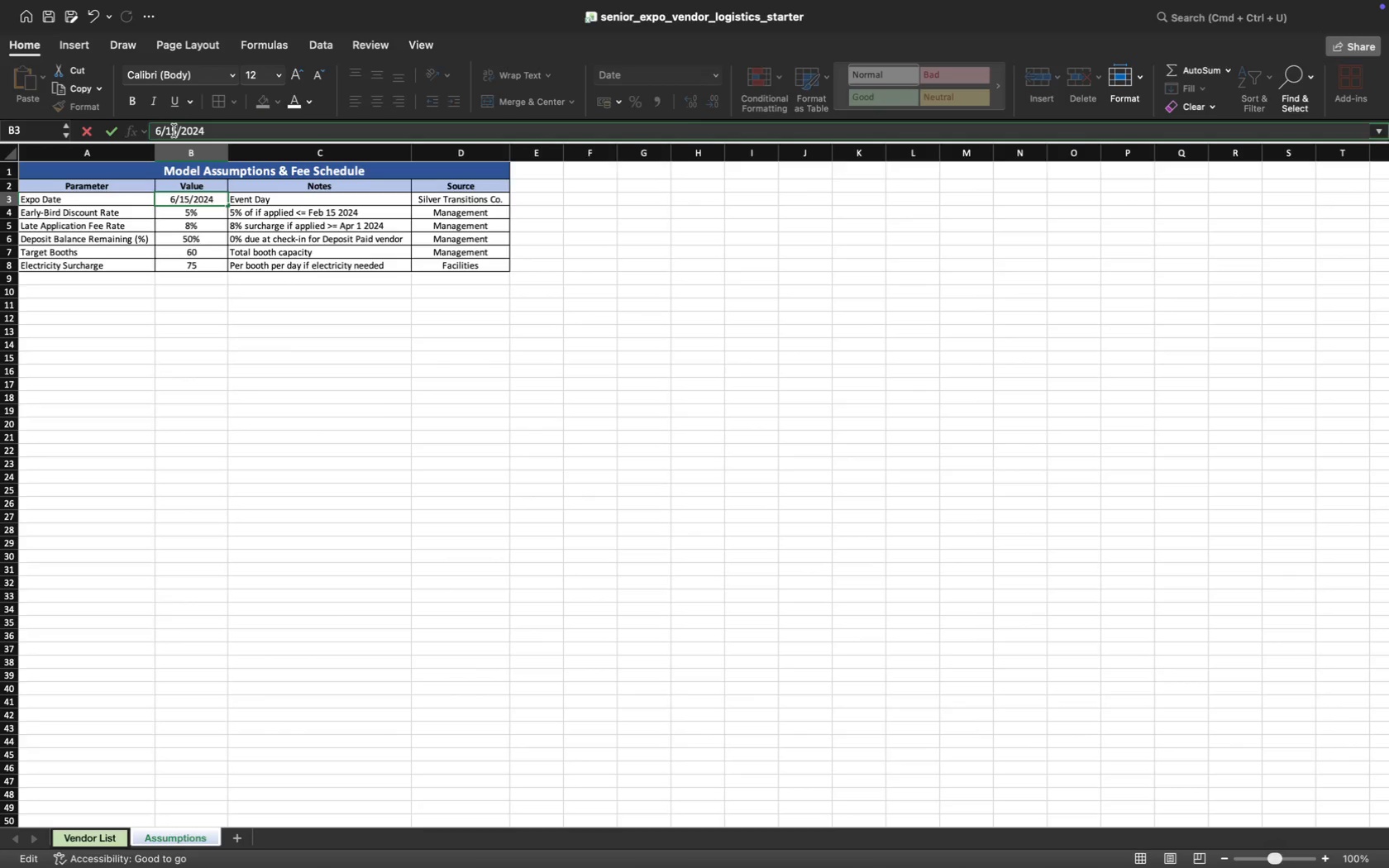 
key(Enter)
 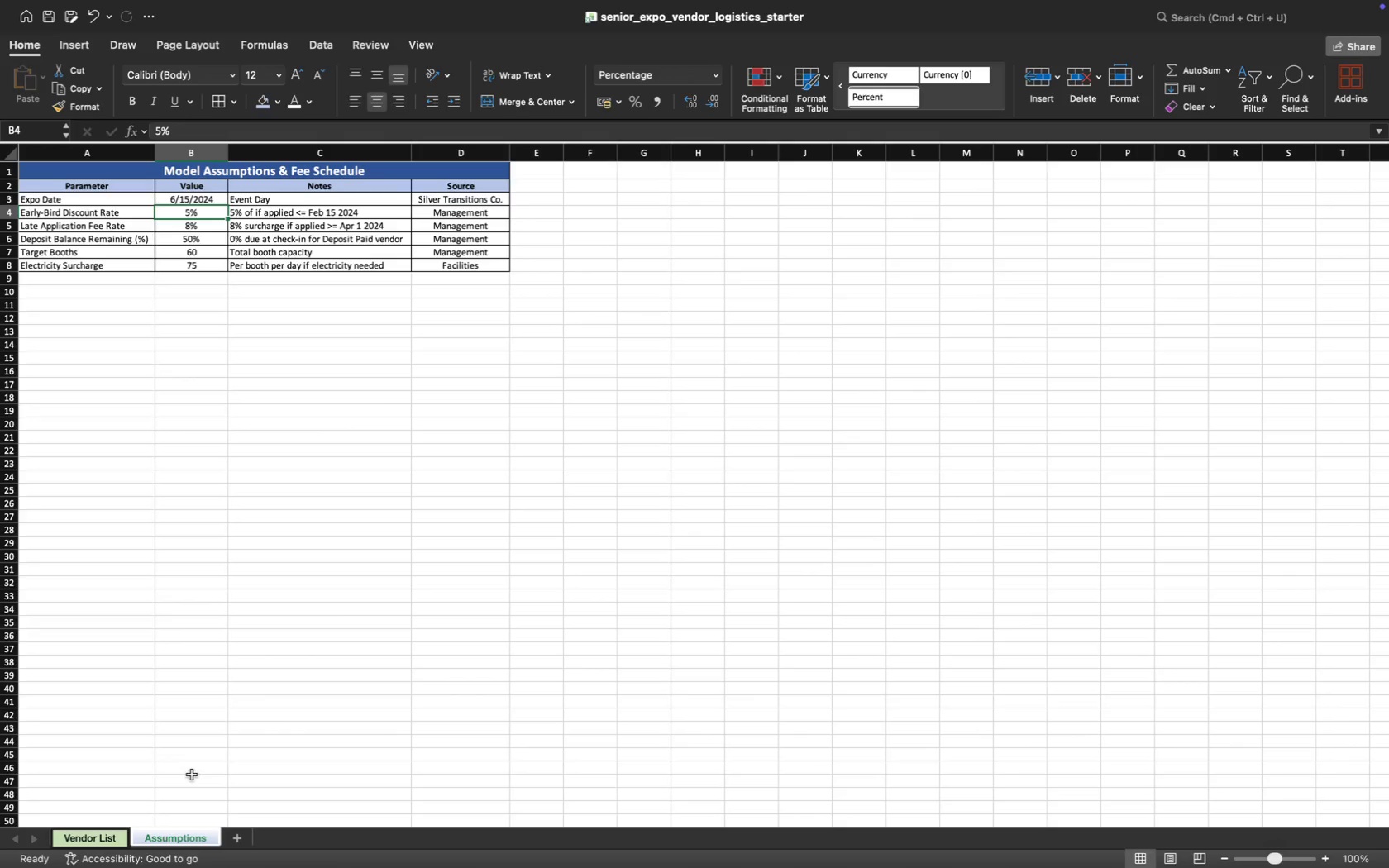 
mouse_move([112, 817])
 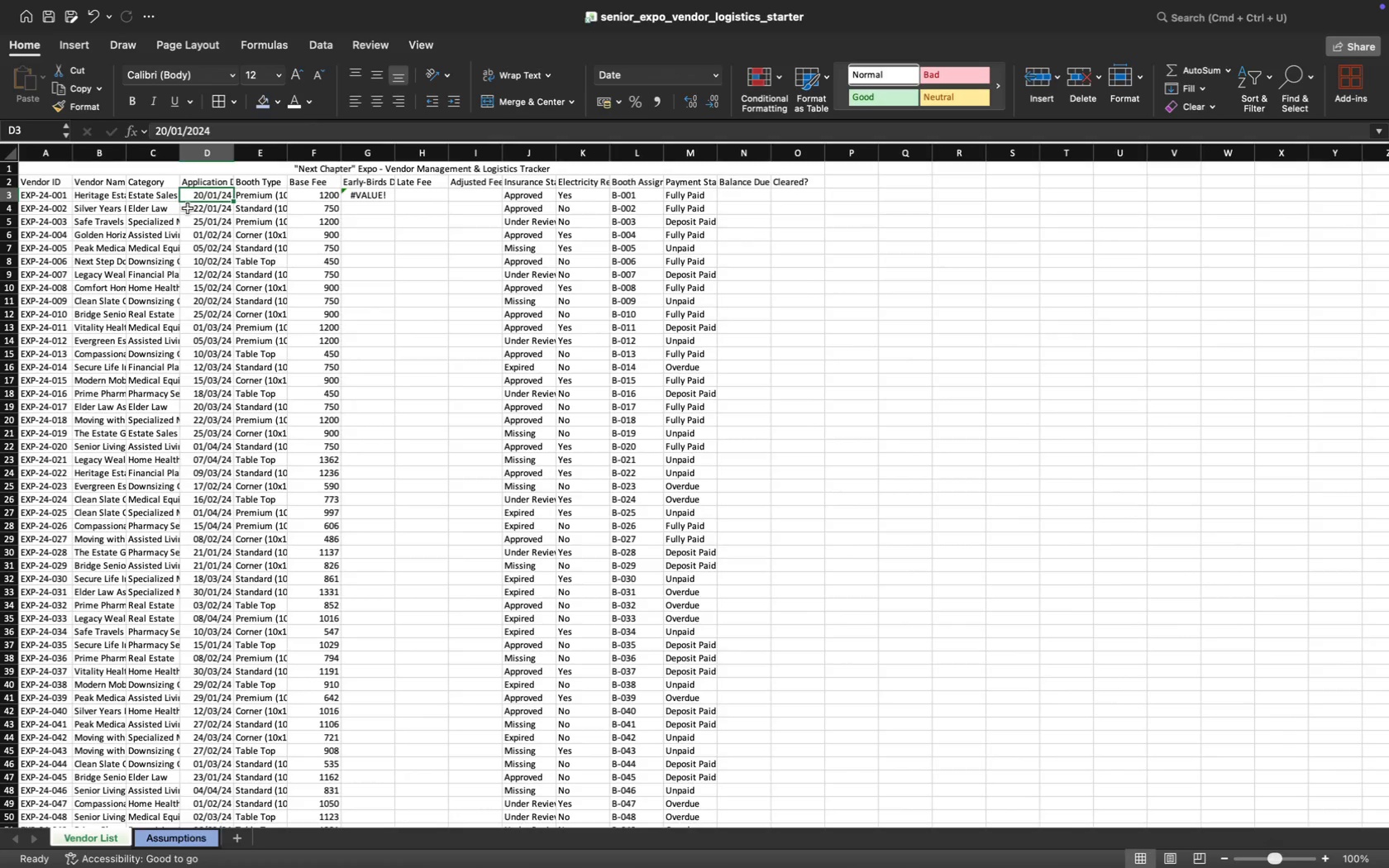 
wait(9.02)
 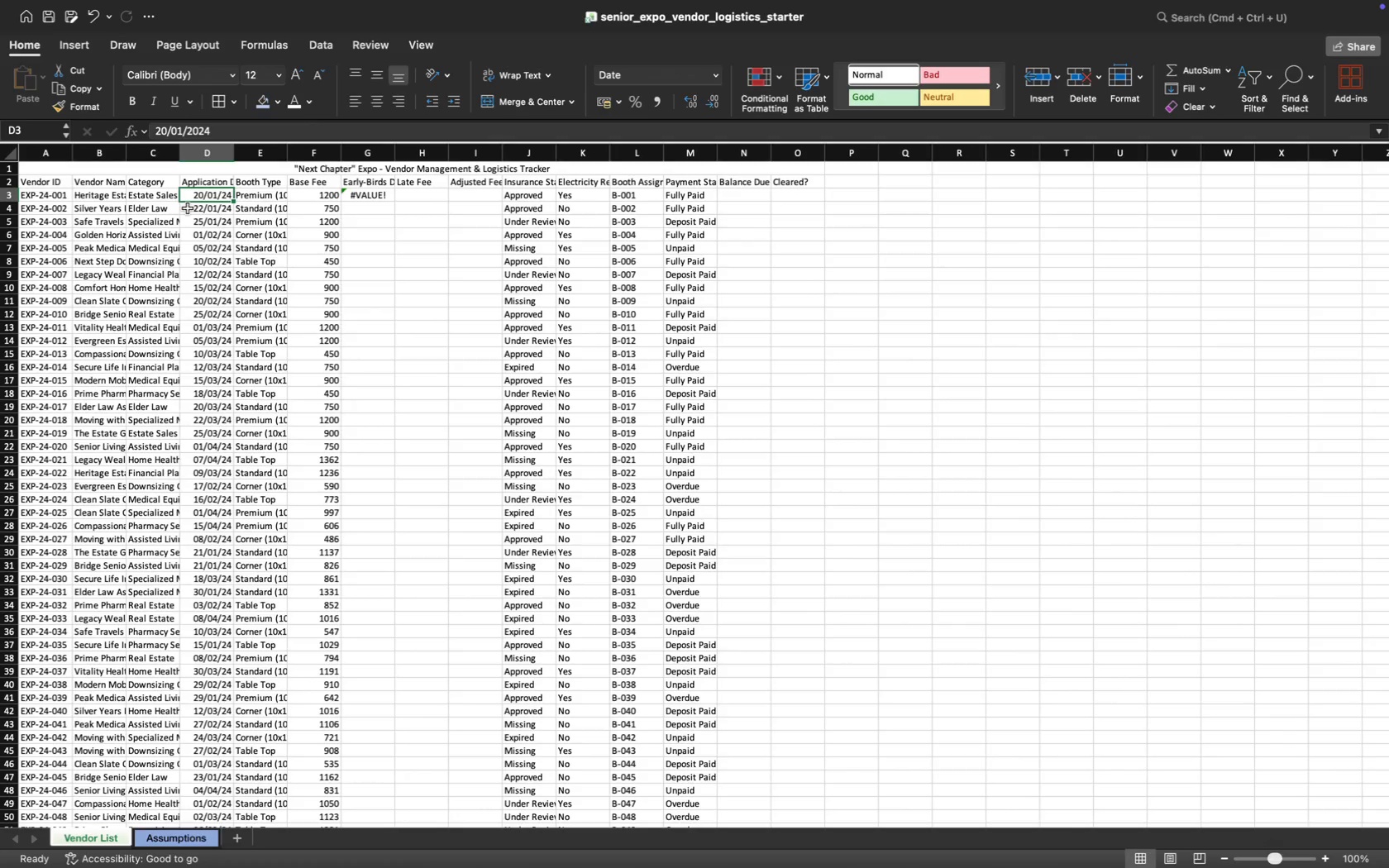 
left_click([378, 197])
 